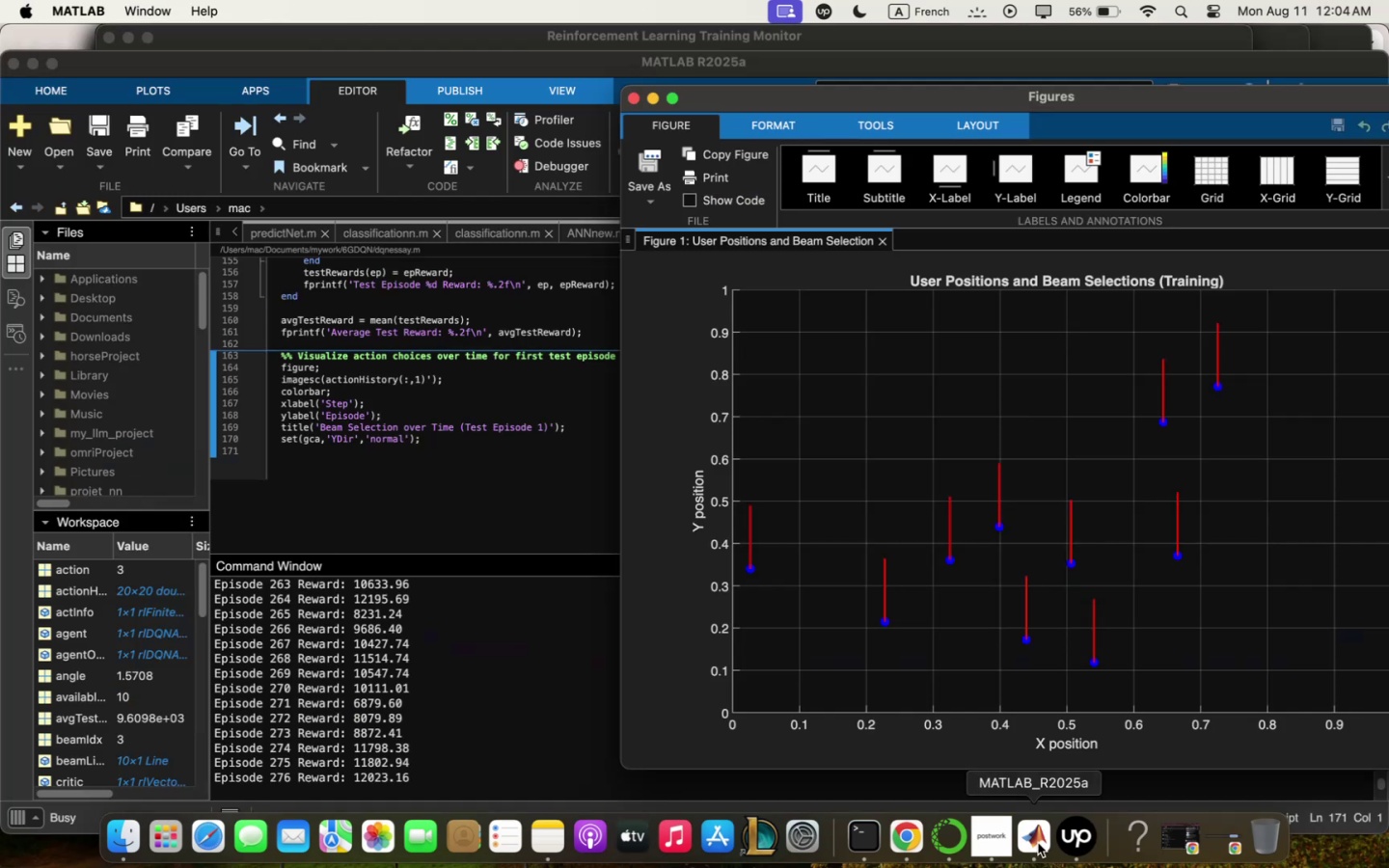 
left_click([506, 430])
 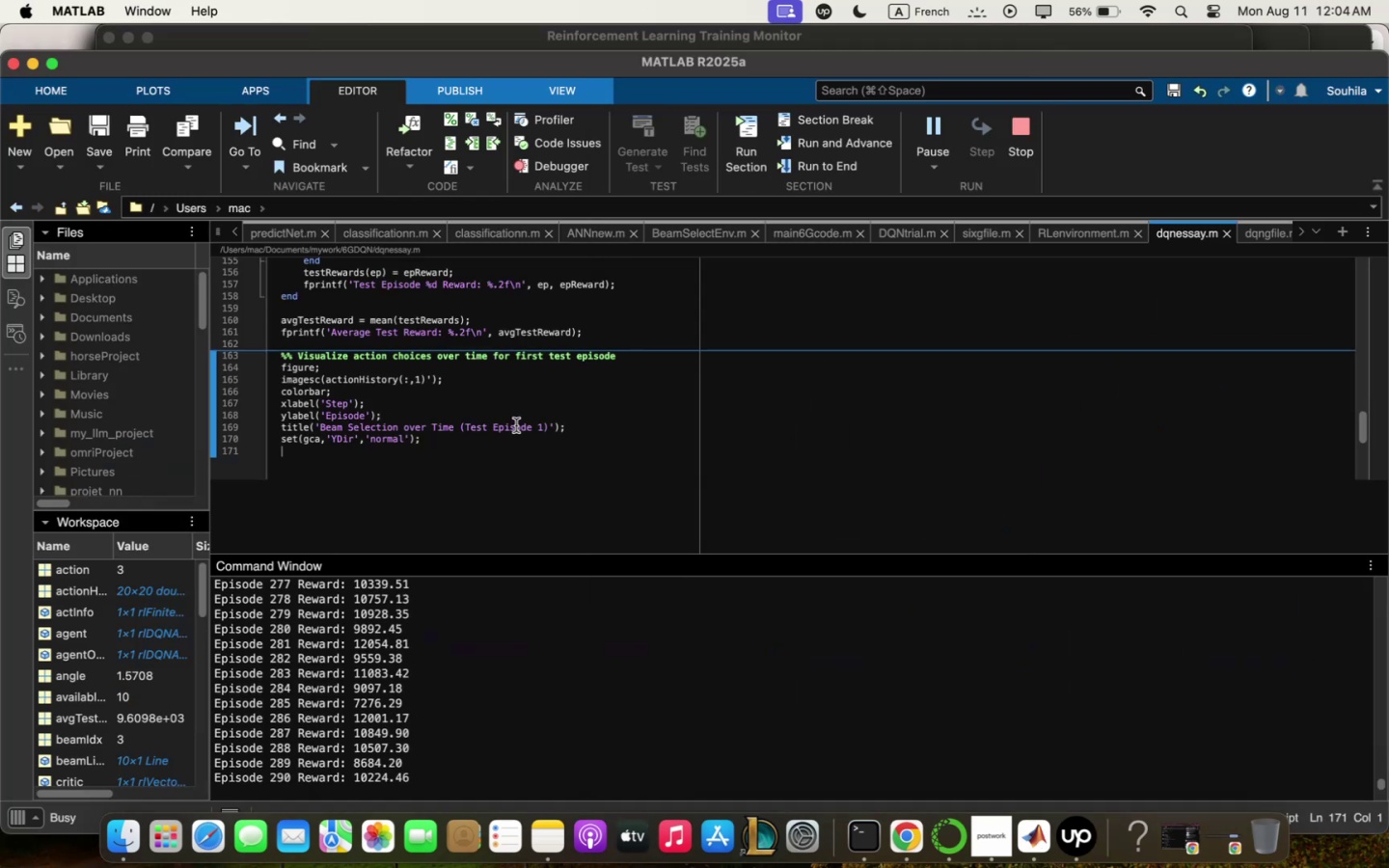 
key(Meta+Q)
 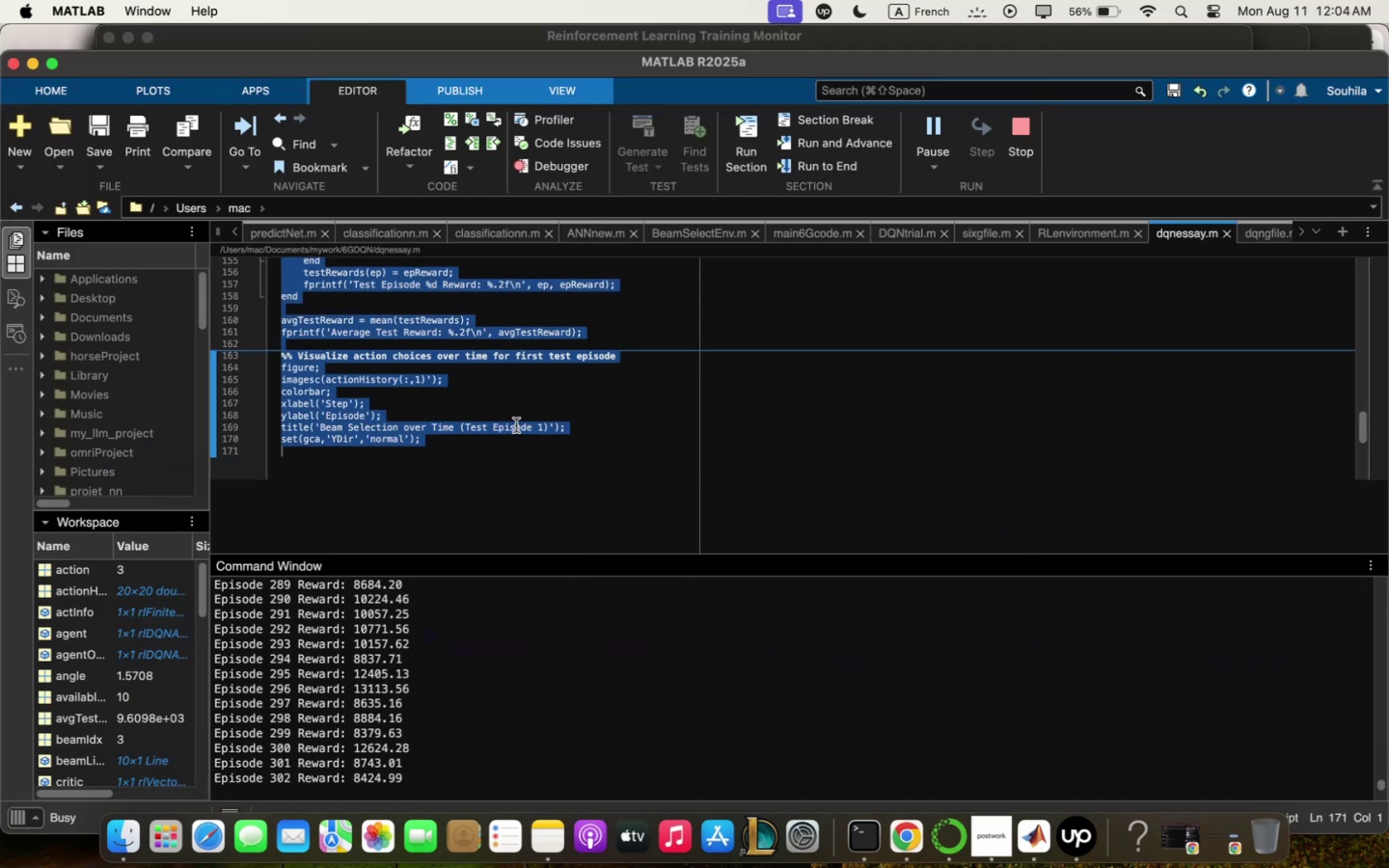 
key(Meta+C)
 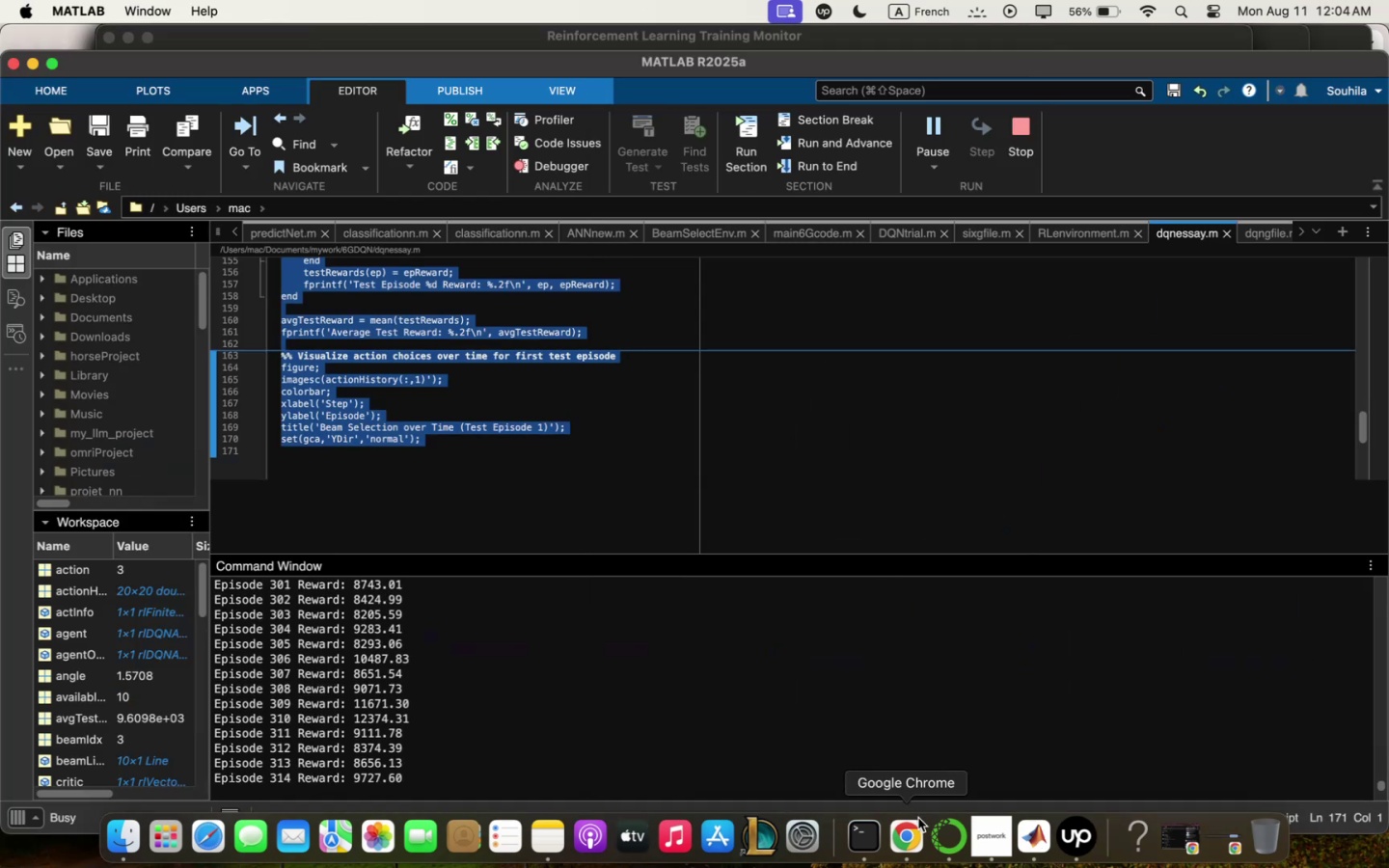 
left_click([911, 827])
 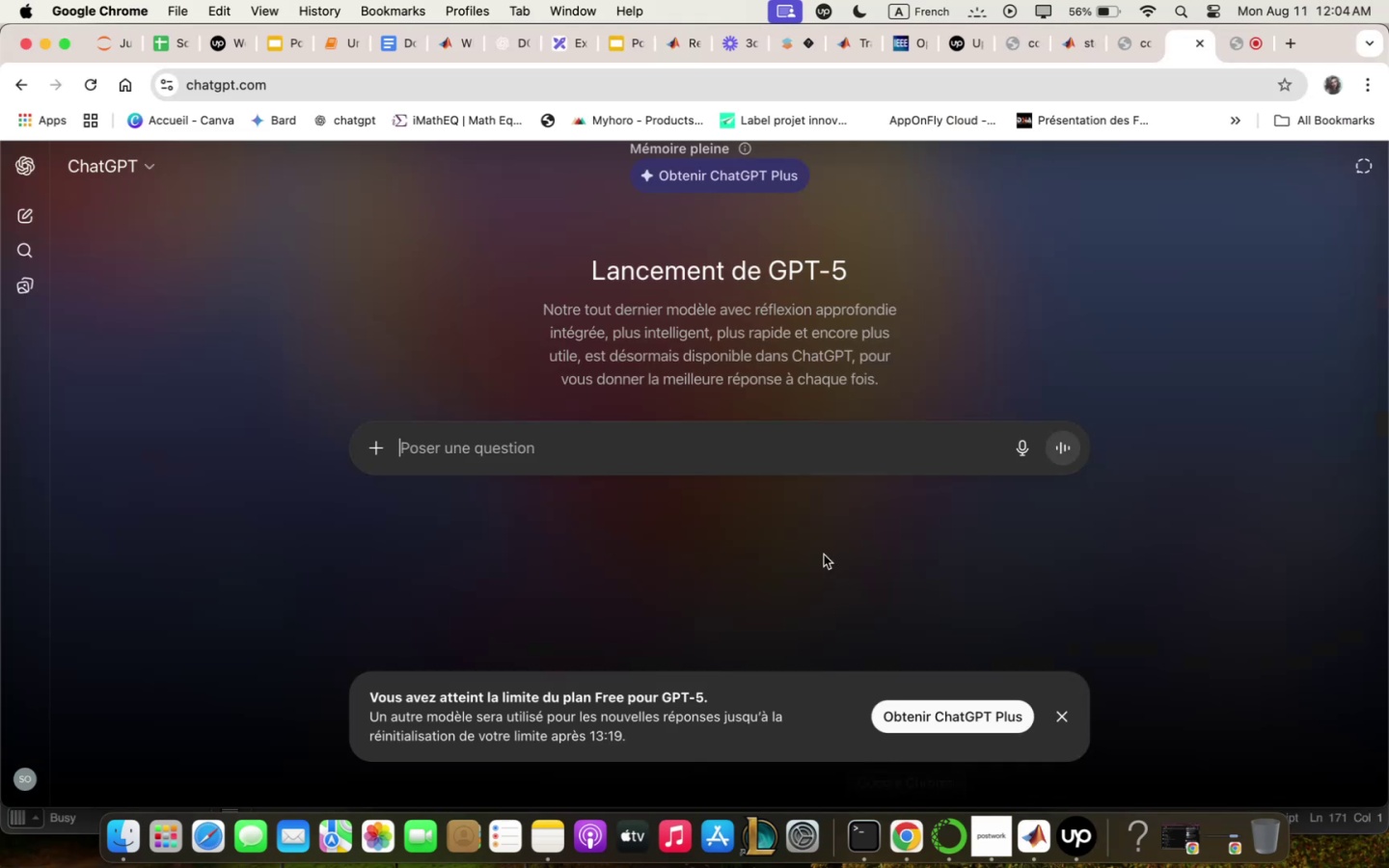 
left_click([837, 440])
 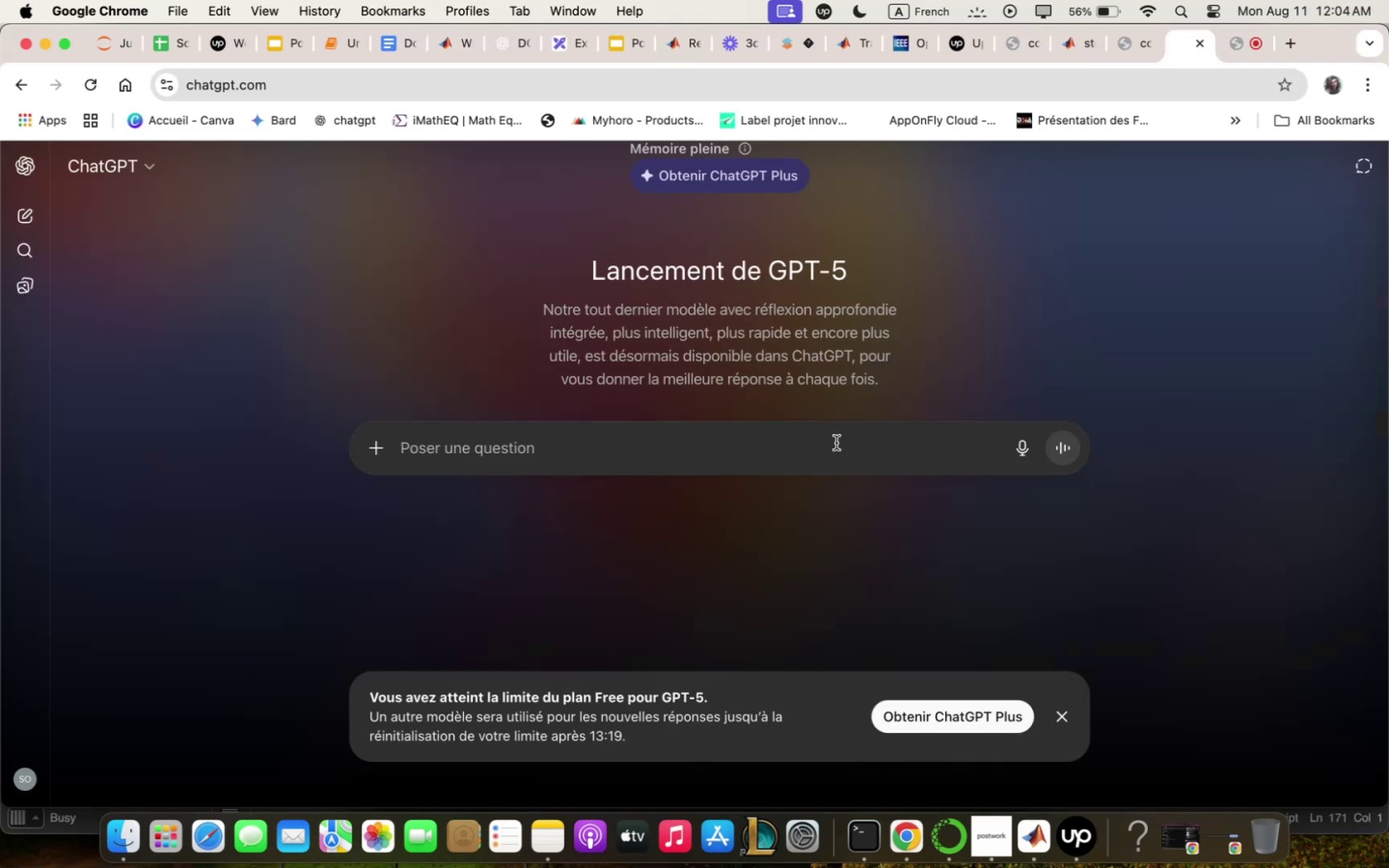 
type(the `)
key(Backspace)
type(RL ;onitor isnt shozing during trqining . x)
key(Backspace)
 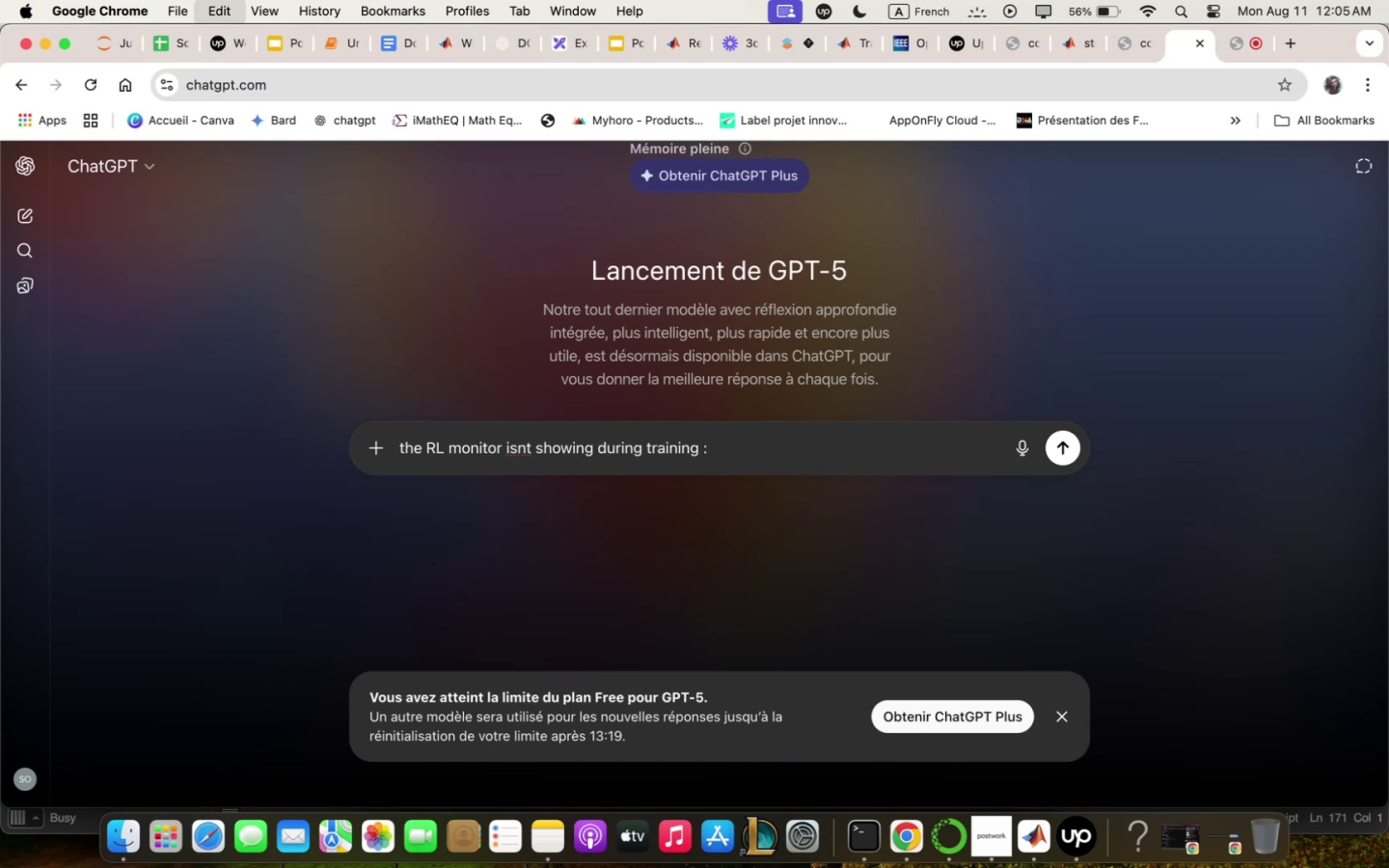 
 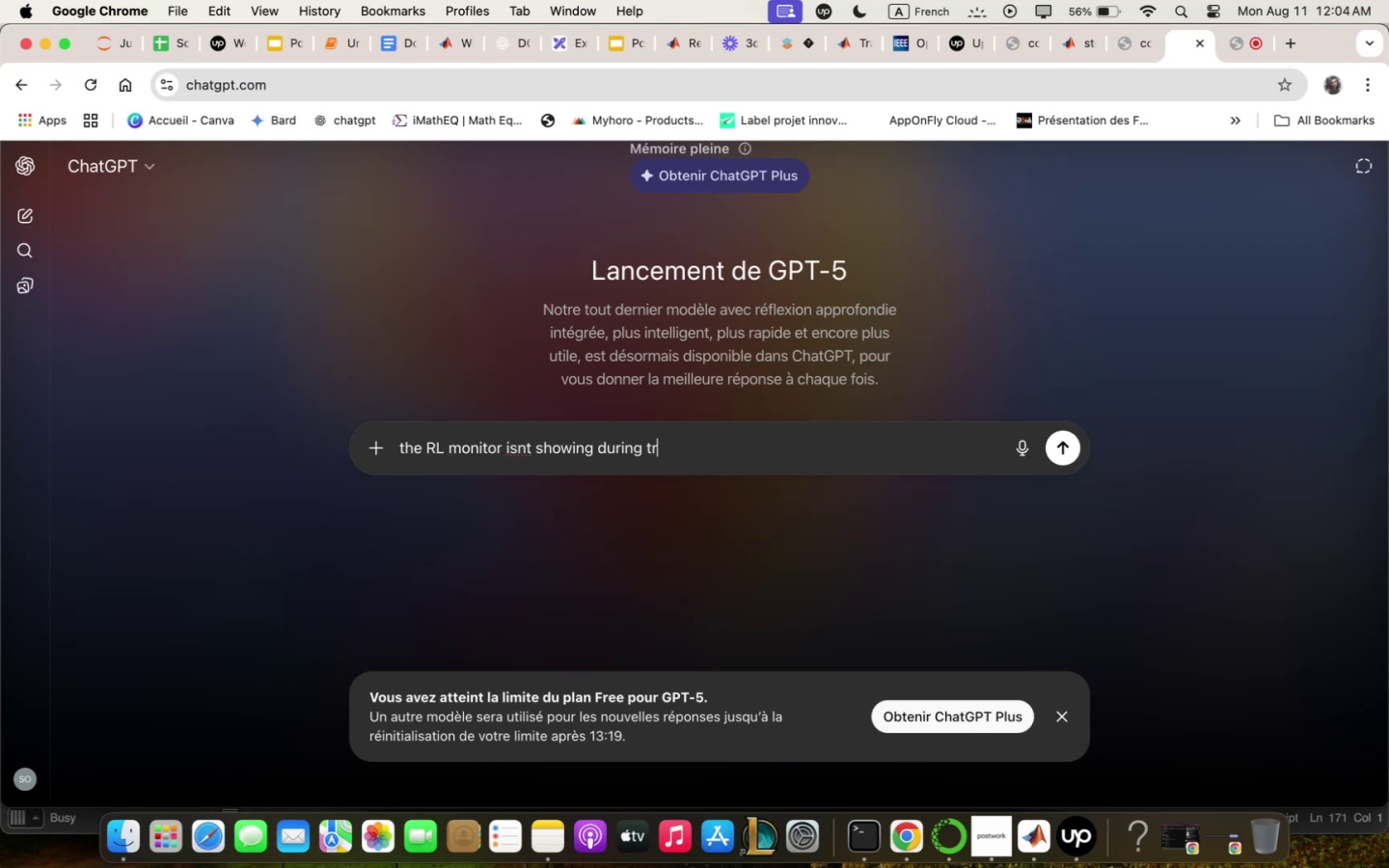 
hold_key(key=CommandLeft, duration=0.52)
 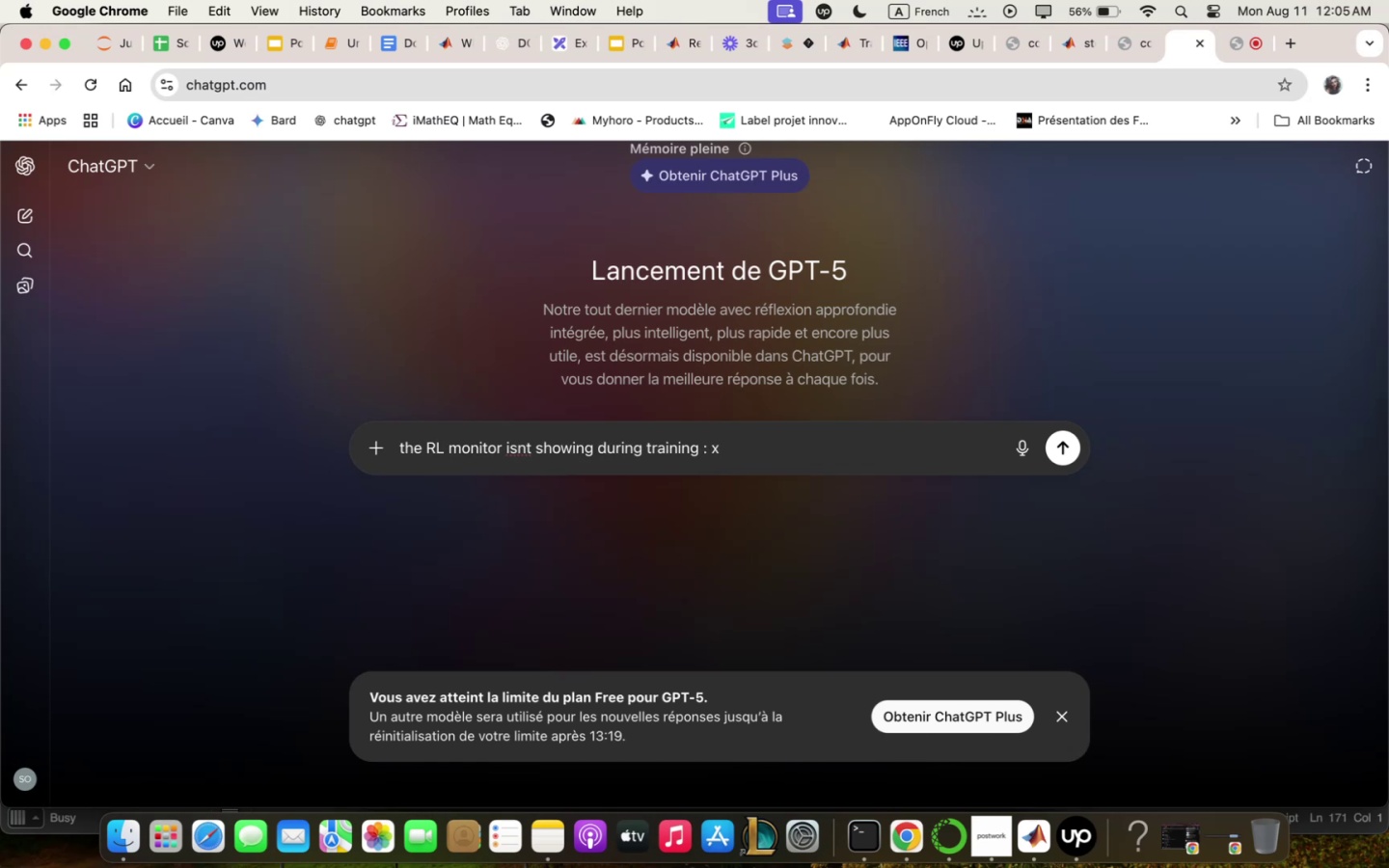 
key(Meta+CommandLeft)
 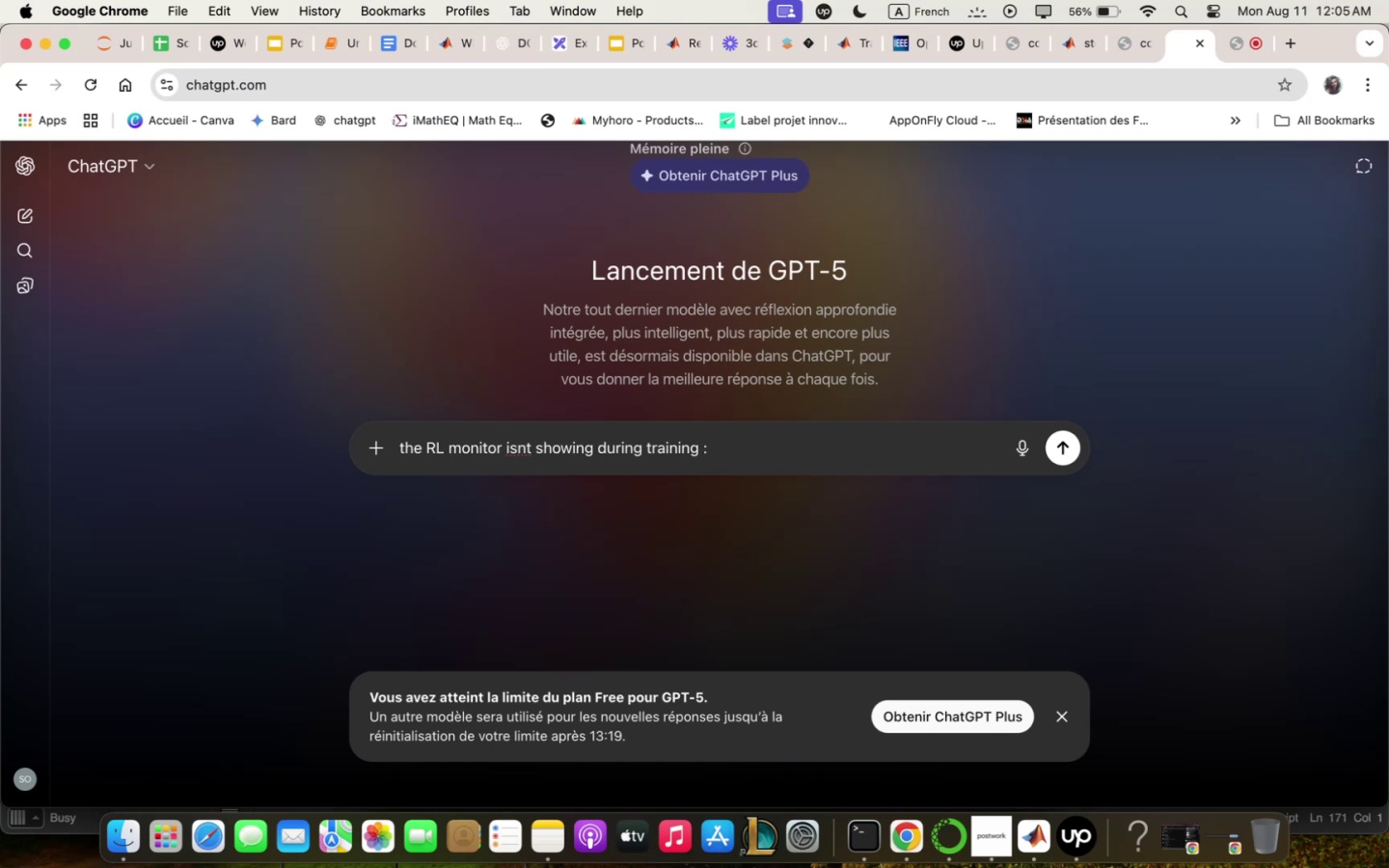 
key(Meta+V)
 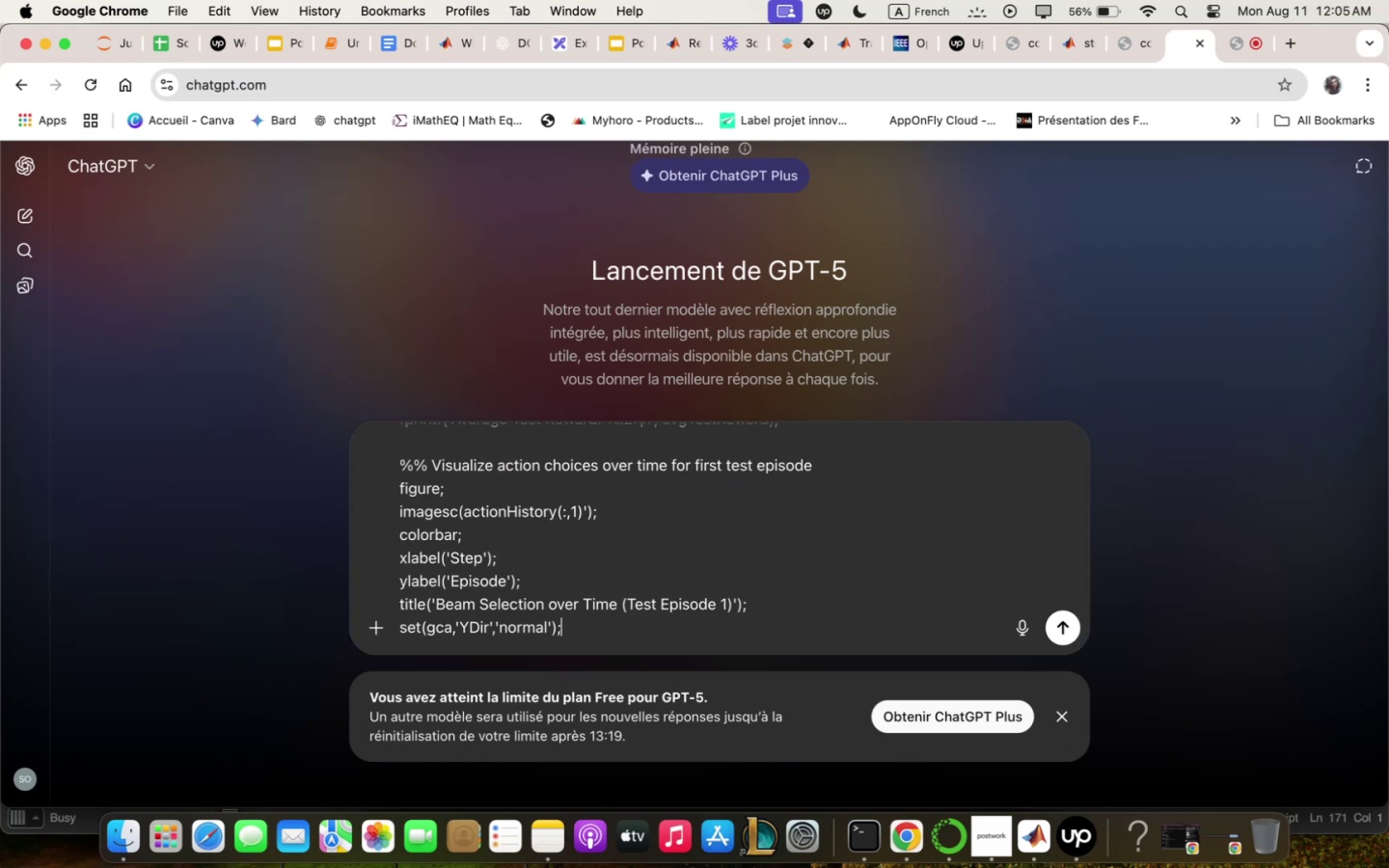 
key(Enter)
 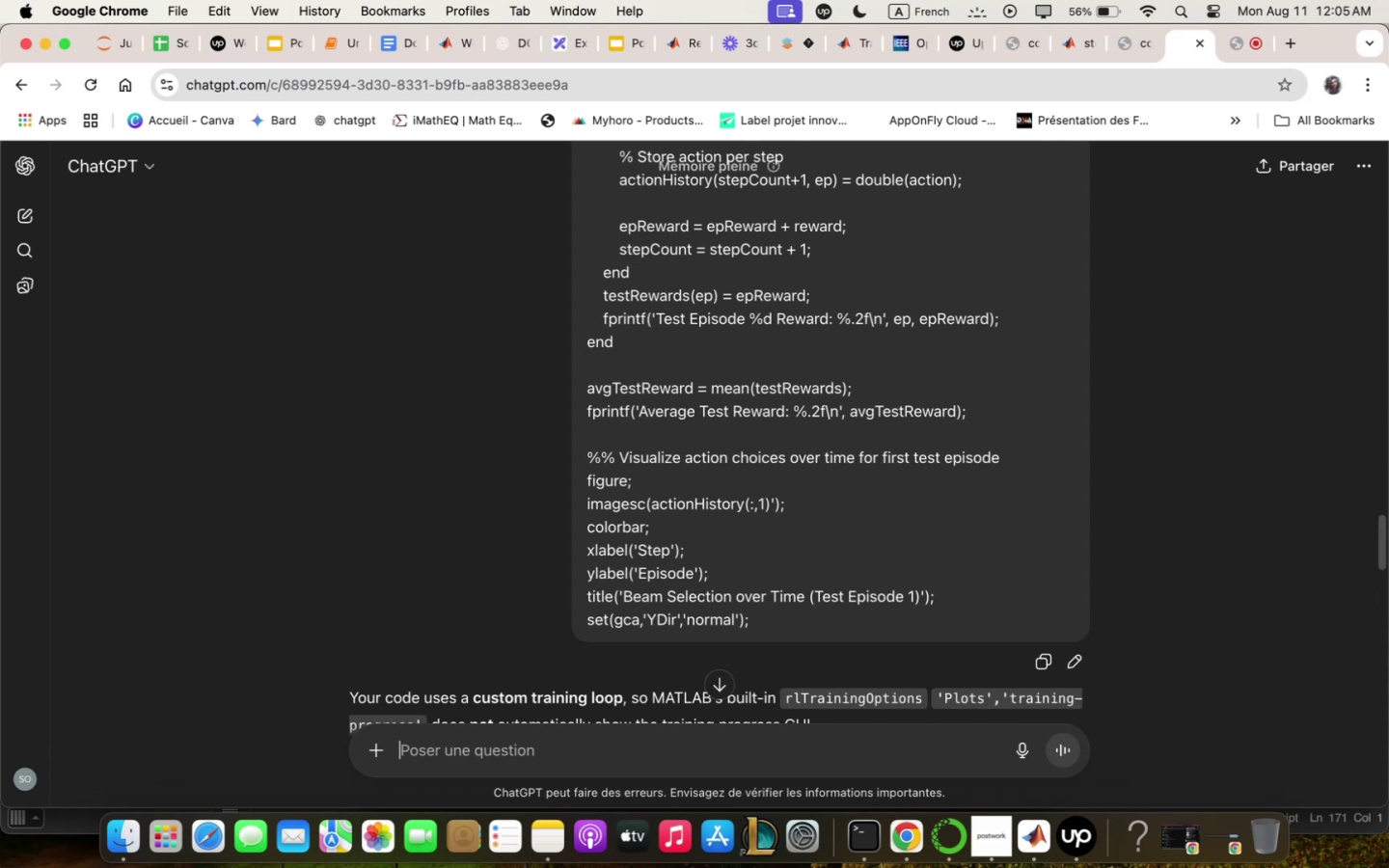 
wait(19.53)
 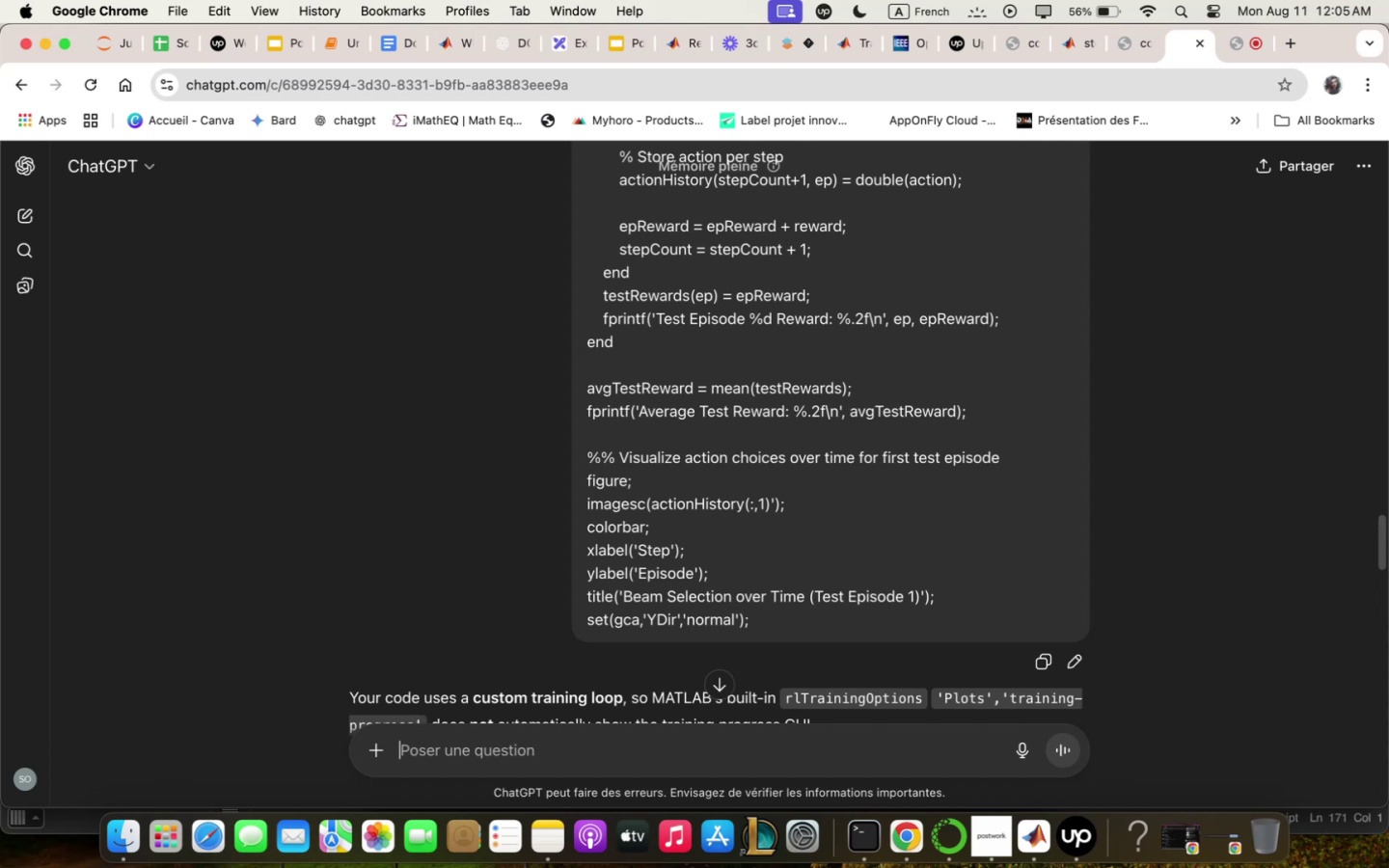 
scroll: coordinate [846, 406], scroll_direction: down, amount: 71.0
 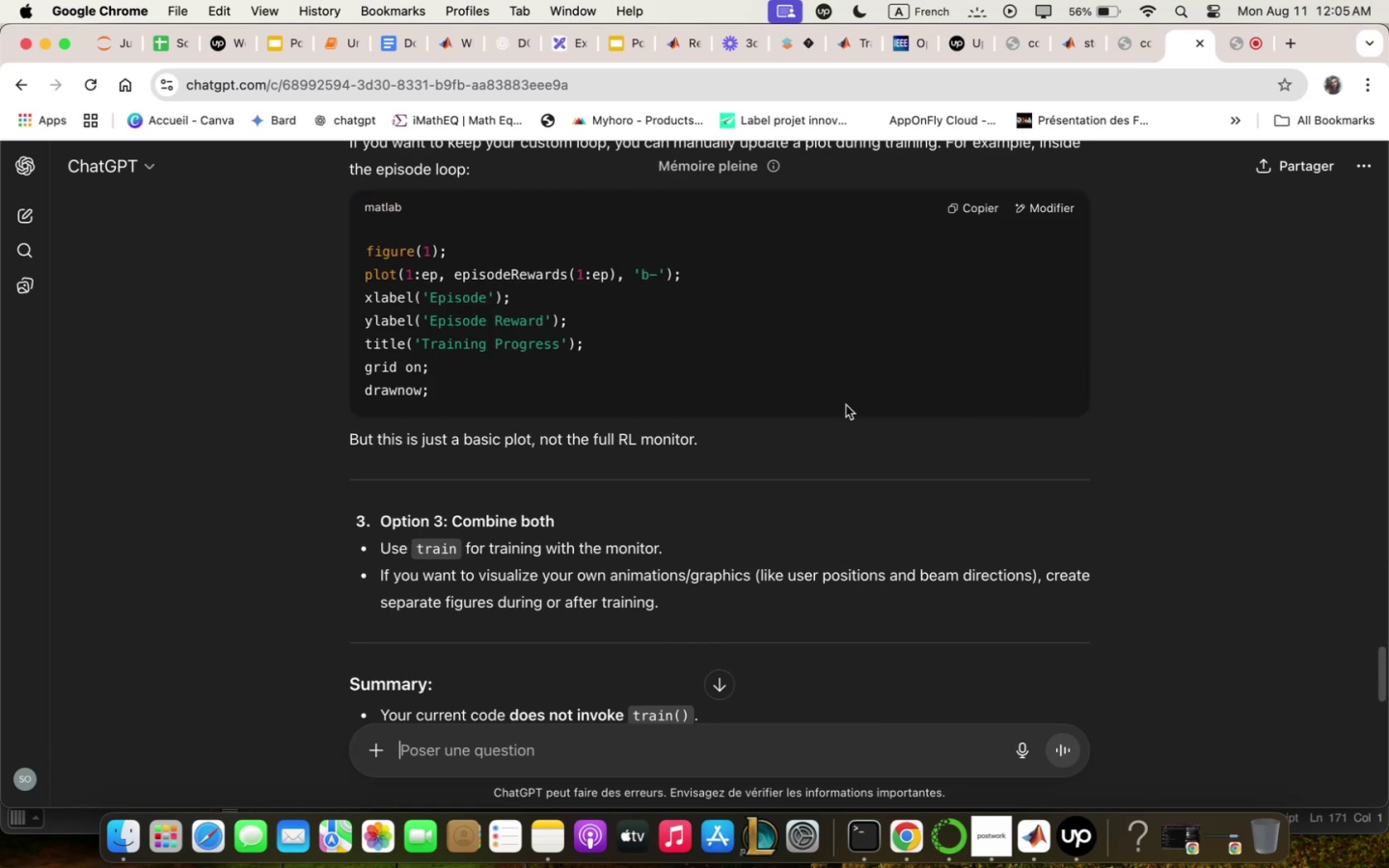 
scroll: coordinate [845, 428], scroll_direction: up, amount: 91.0
 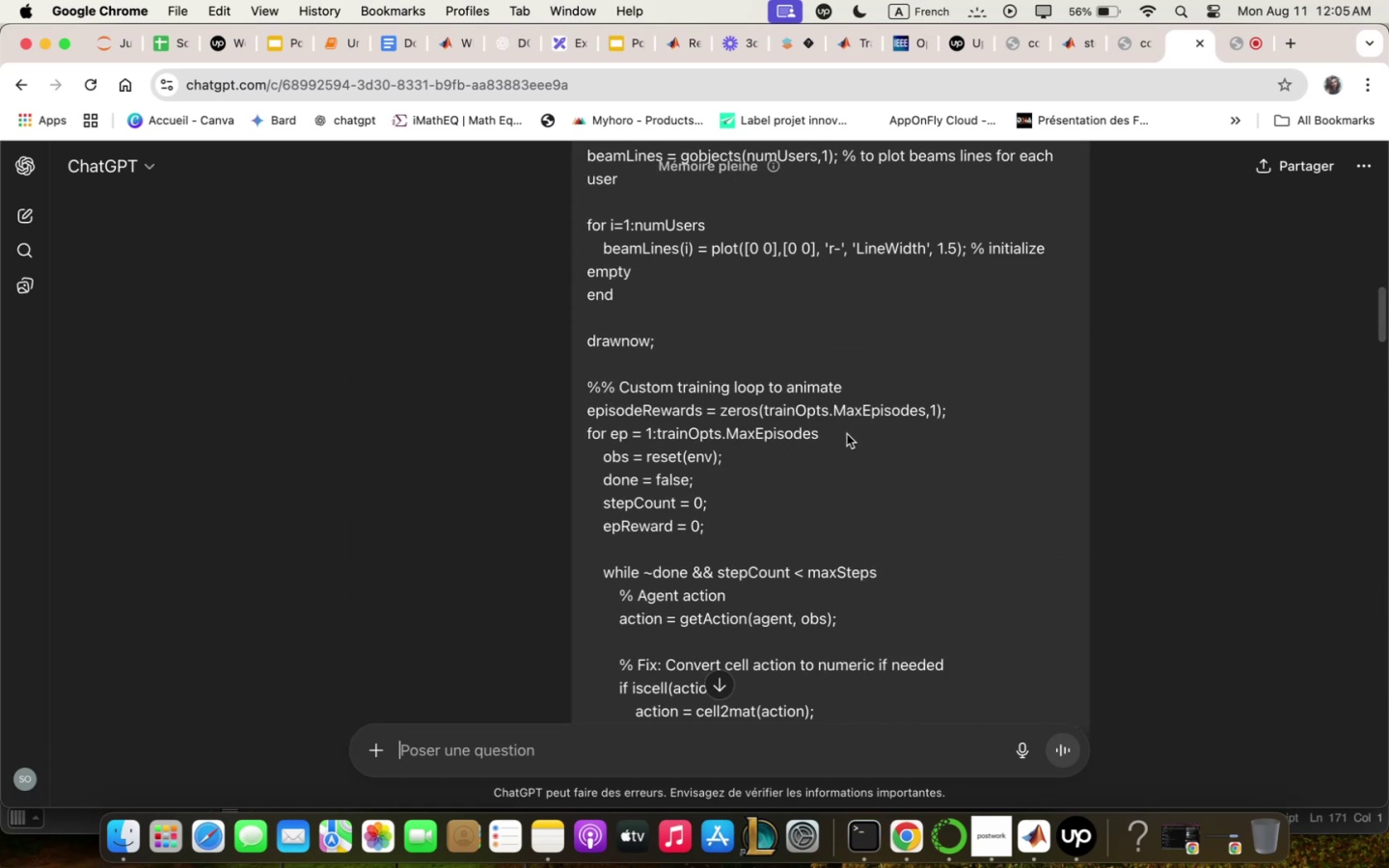 
scroll: coordinate [757, 507], scroll_direction: down, amount: 130.0
 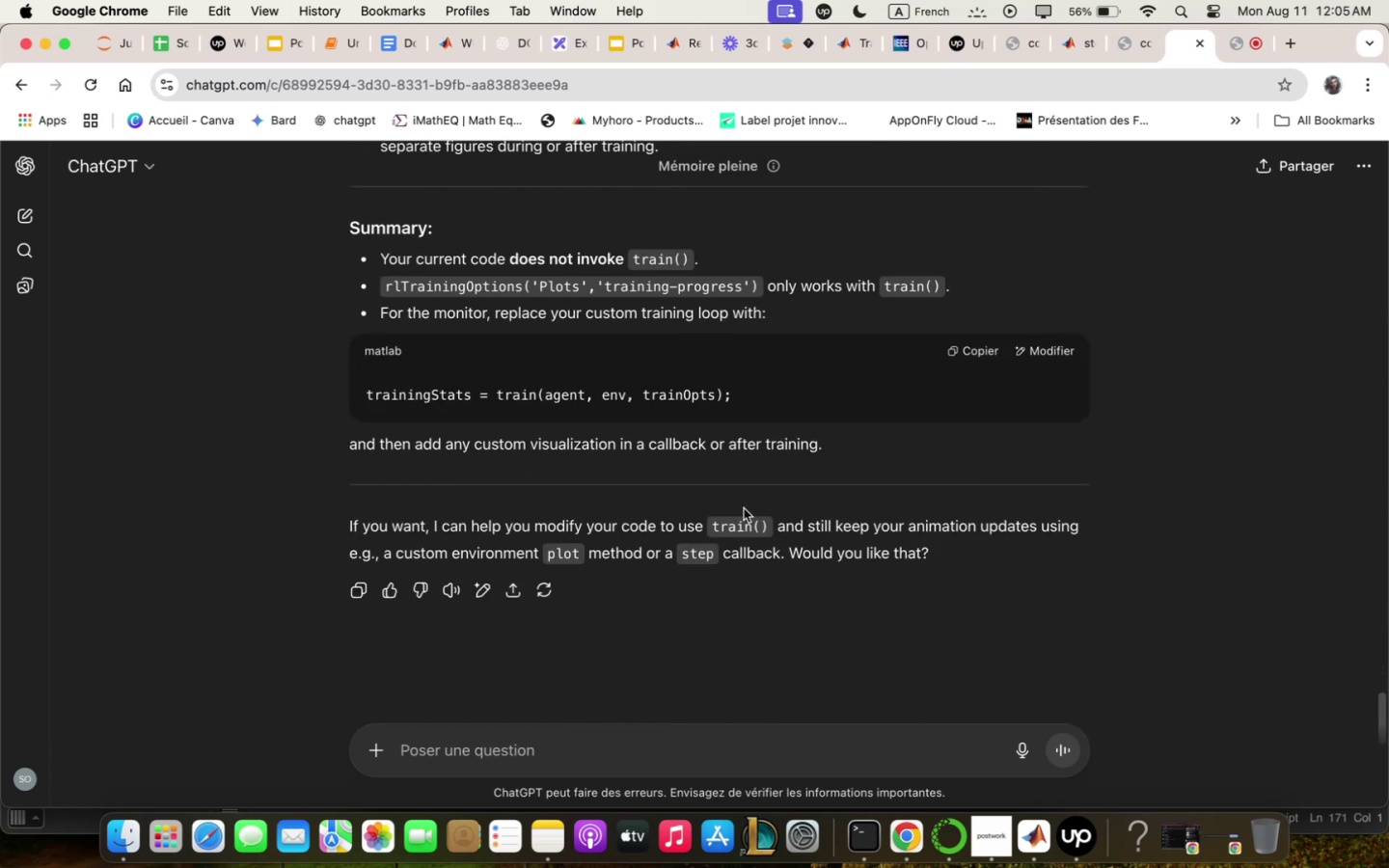 
wait(10.9)
 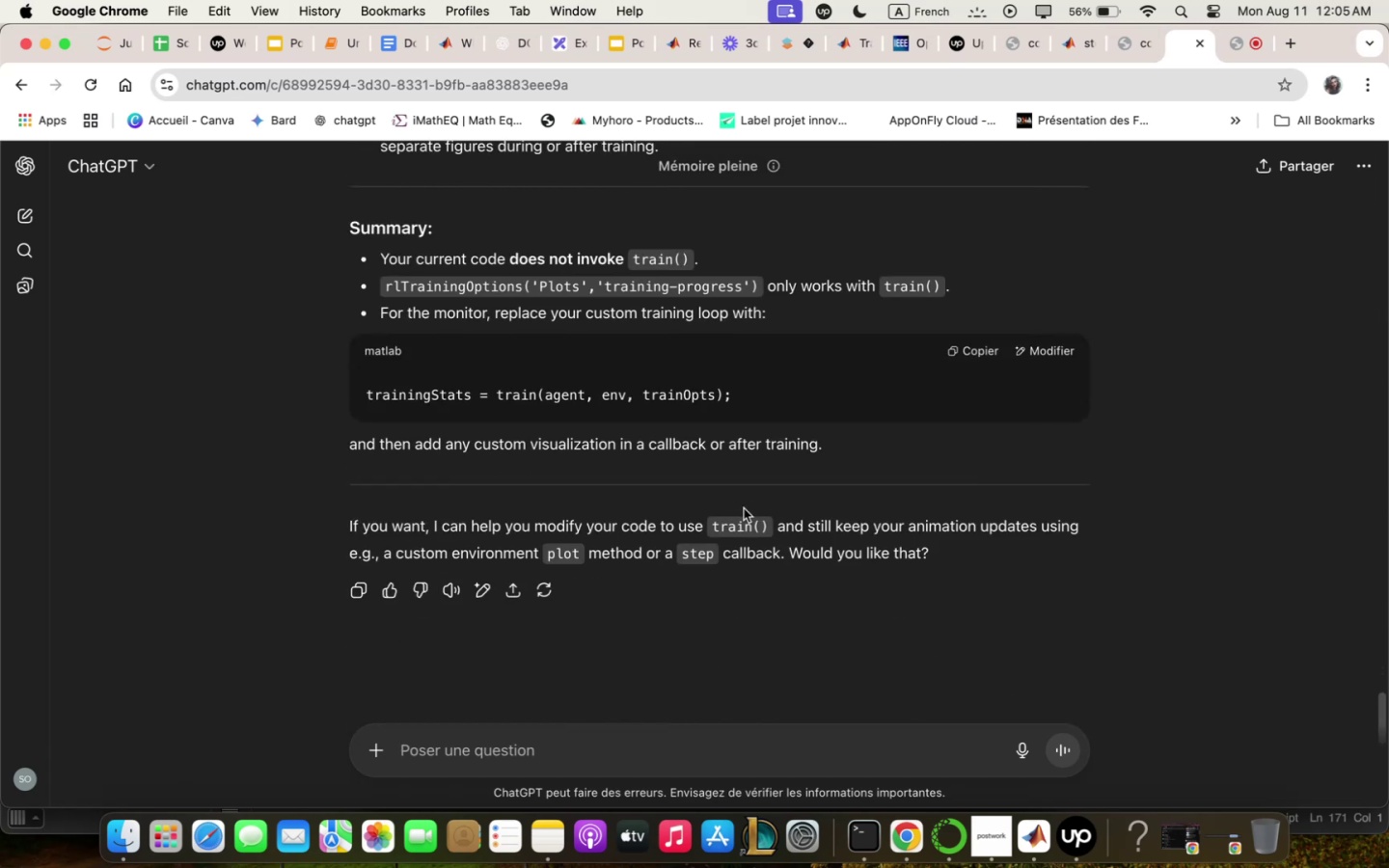 
scroll: coordinate [711, 496], scroll_direction: down, amount: 49.0
 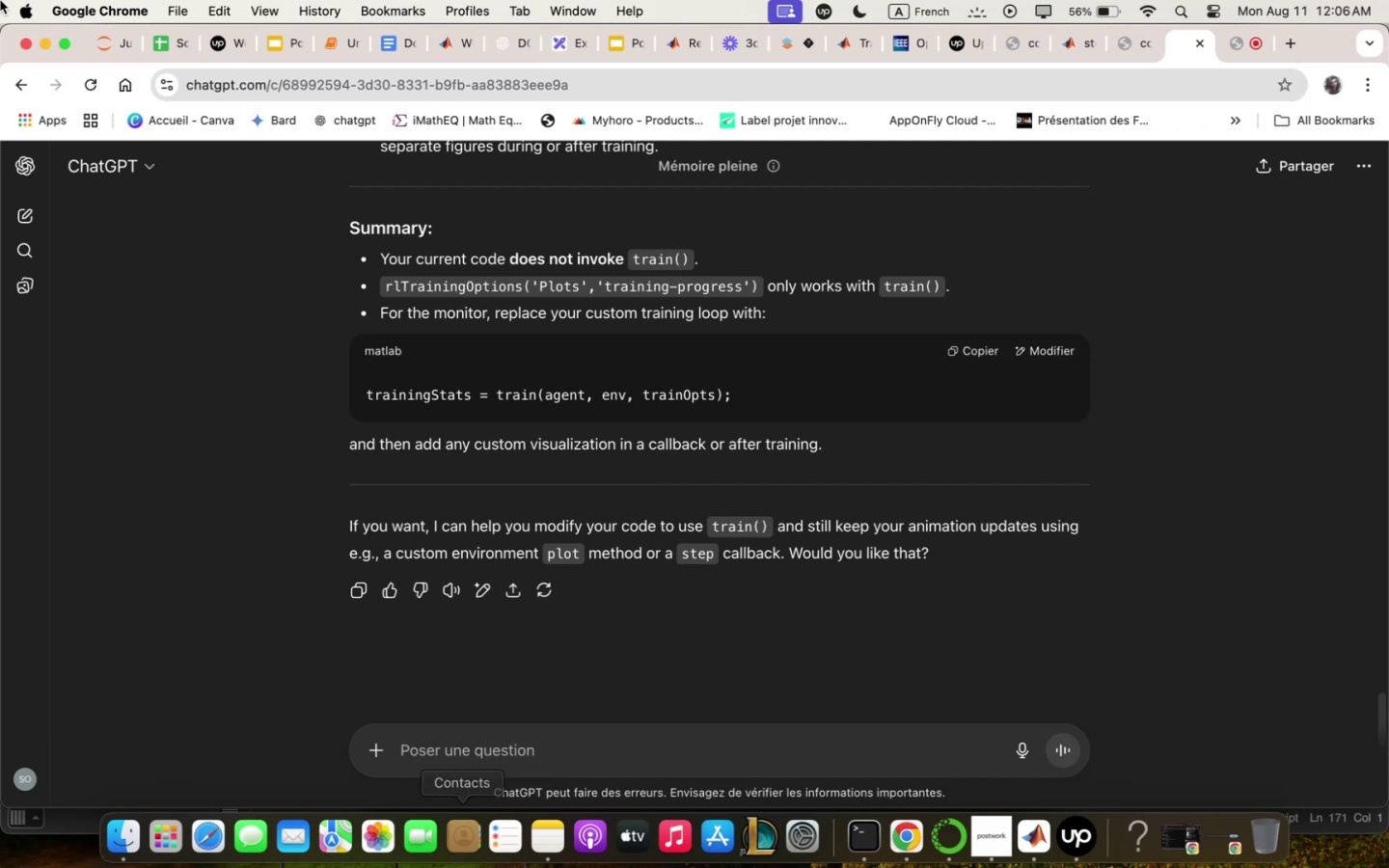 
wait(20.9)
 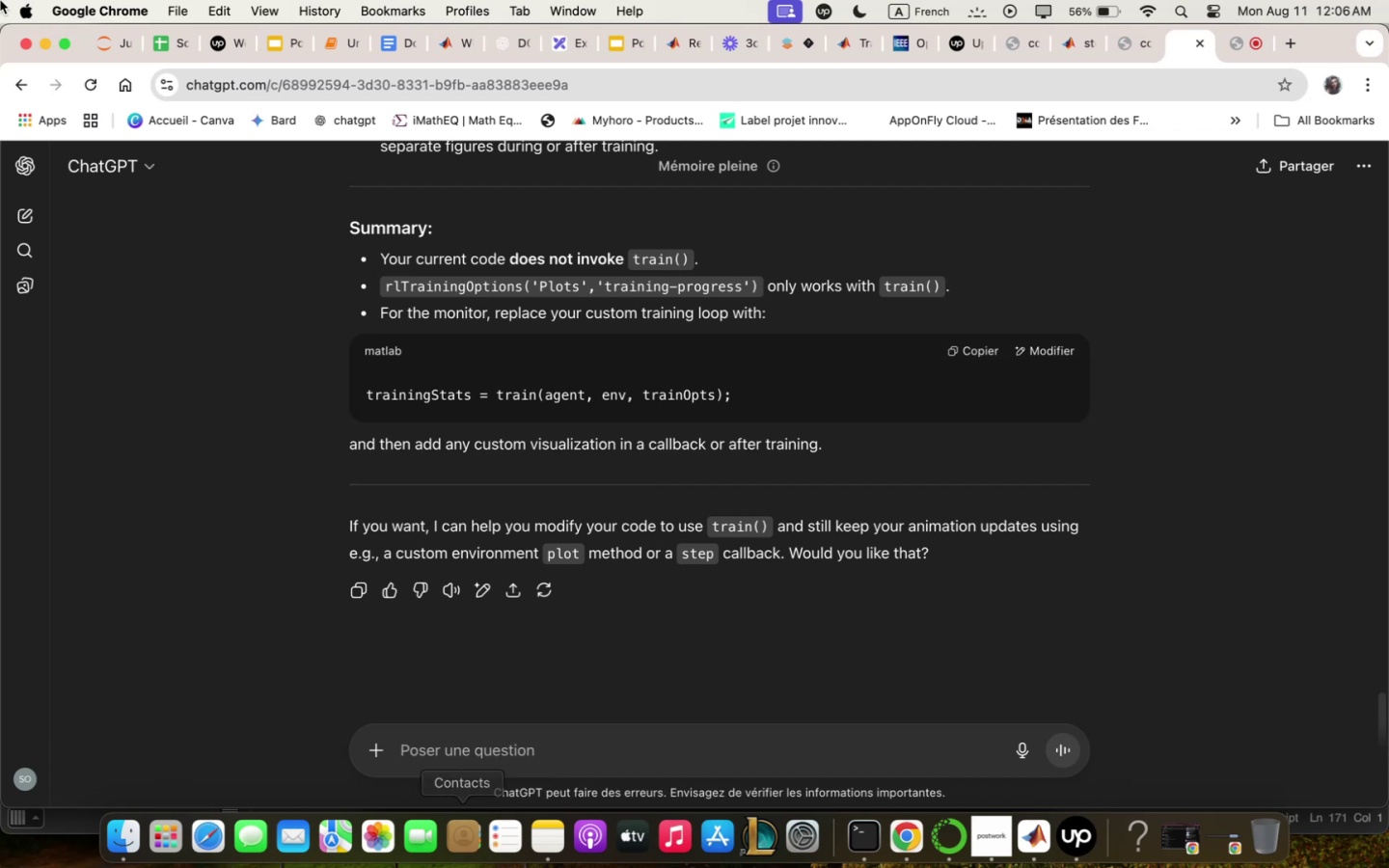 
left_click([1040, 831])
 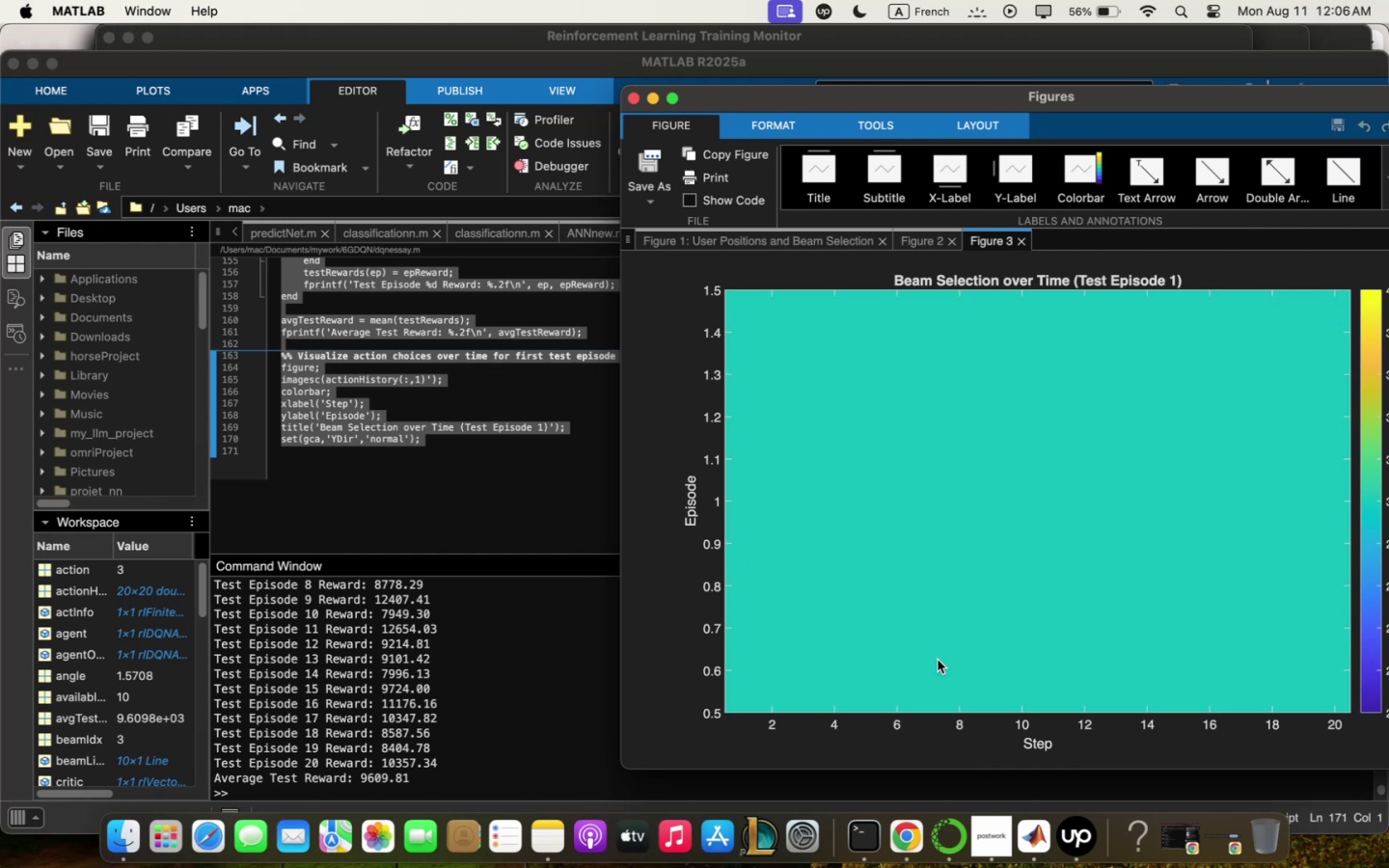 
left_click([895, 837])
 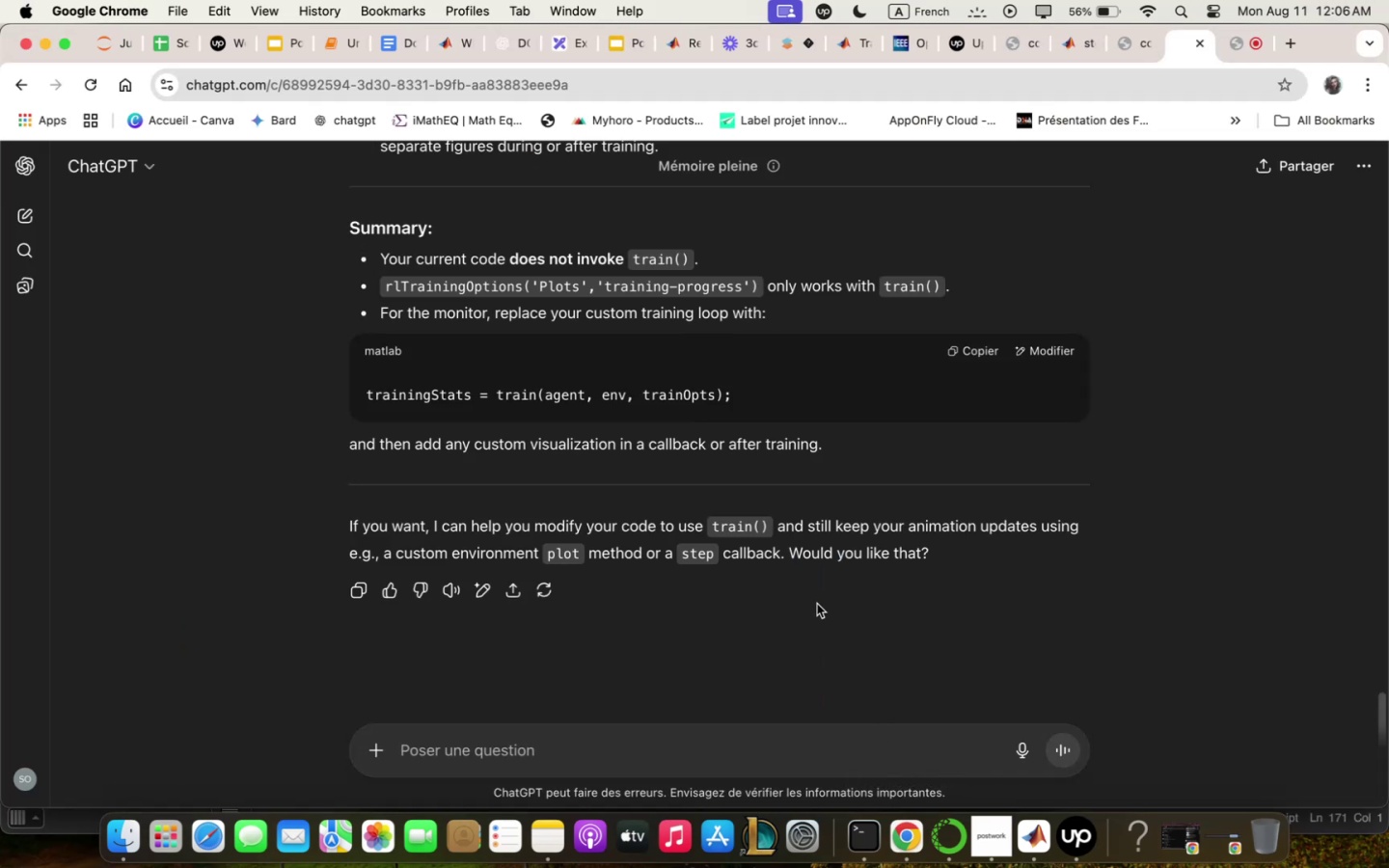 
scroll: coordinate [922, 300], scroll_direction: up, amount: 105.0
 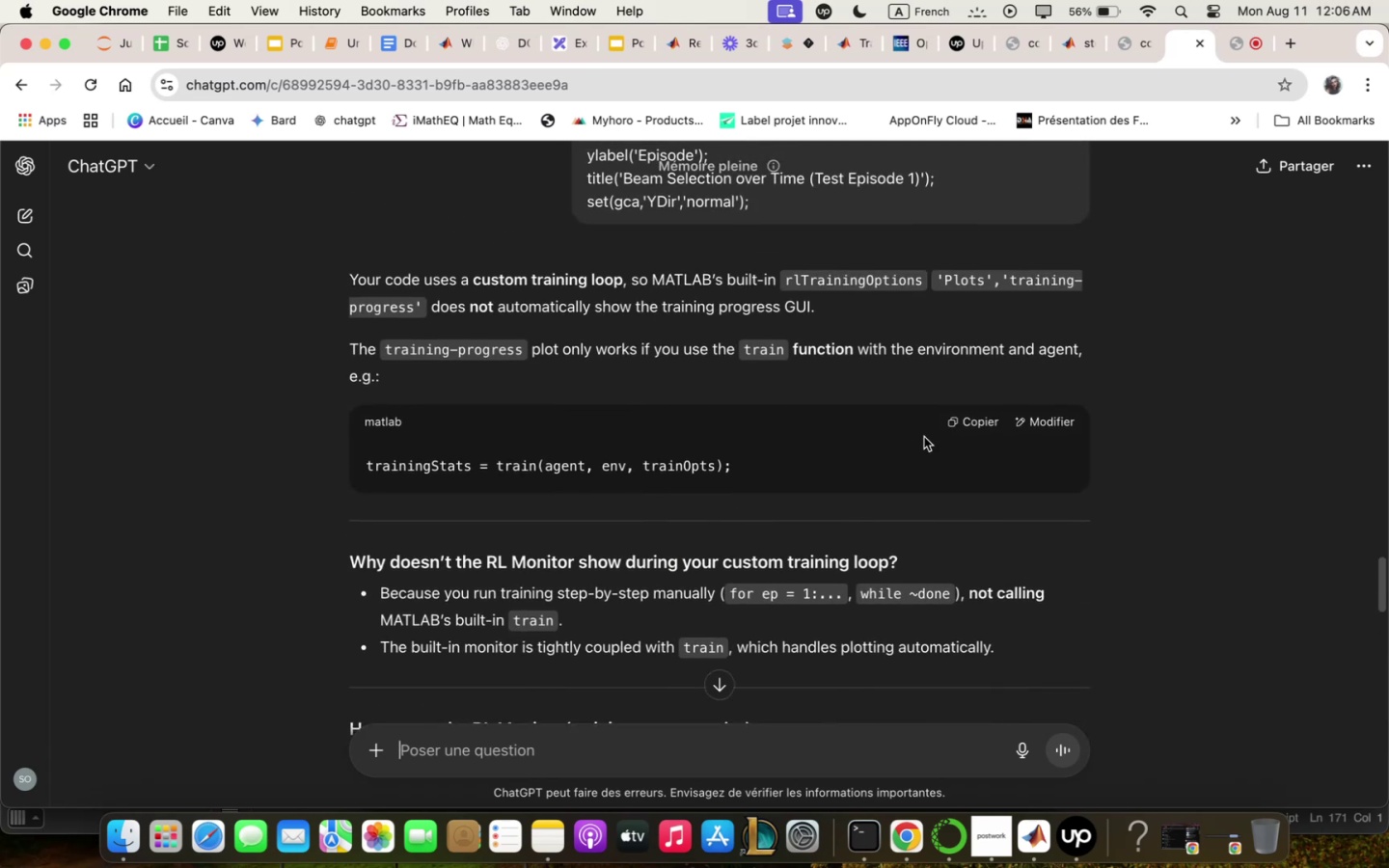 
wait(7.5)
 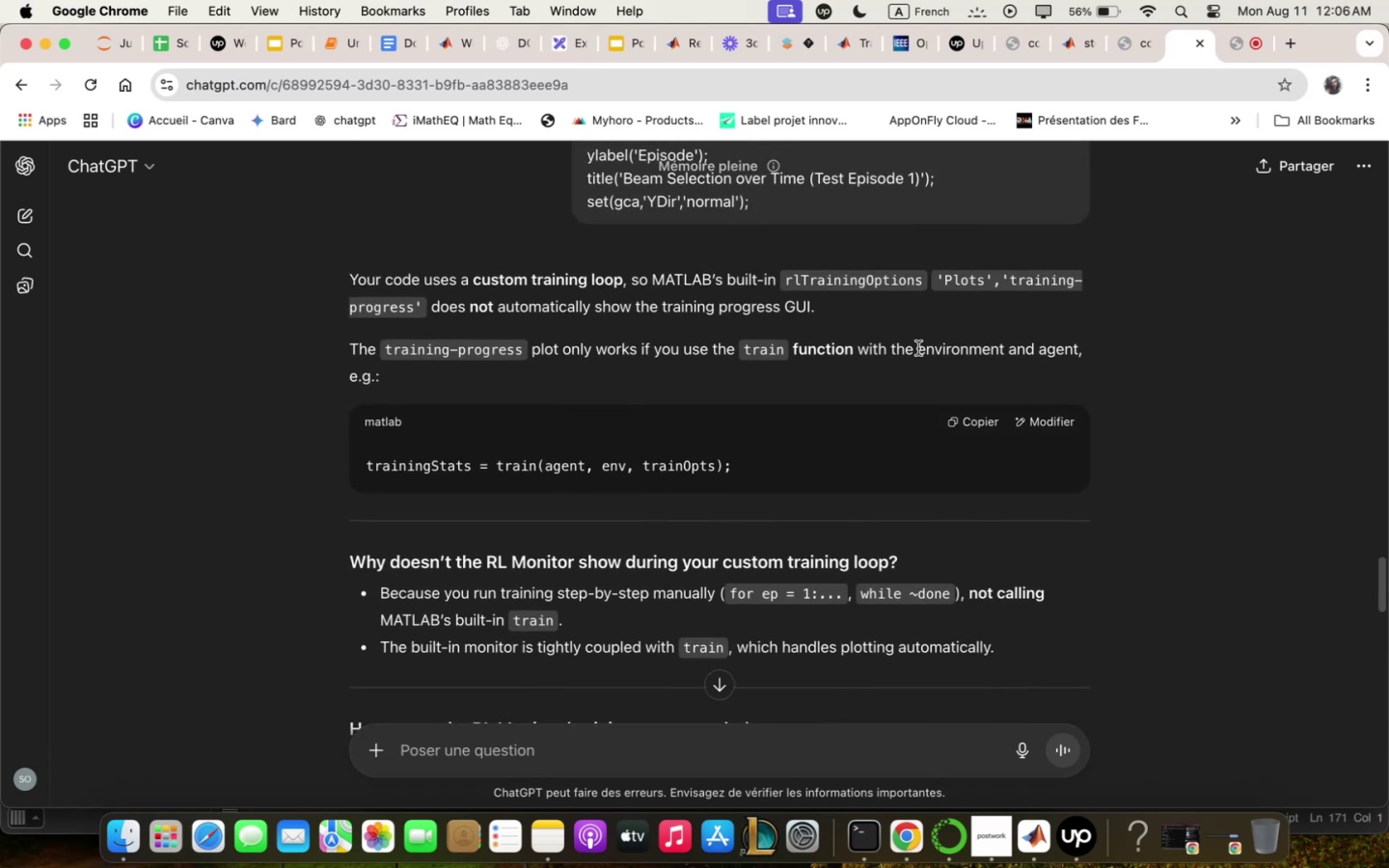 
scroll: coordinate [925, 430], scroll_direction: down, amount: 10.0
 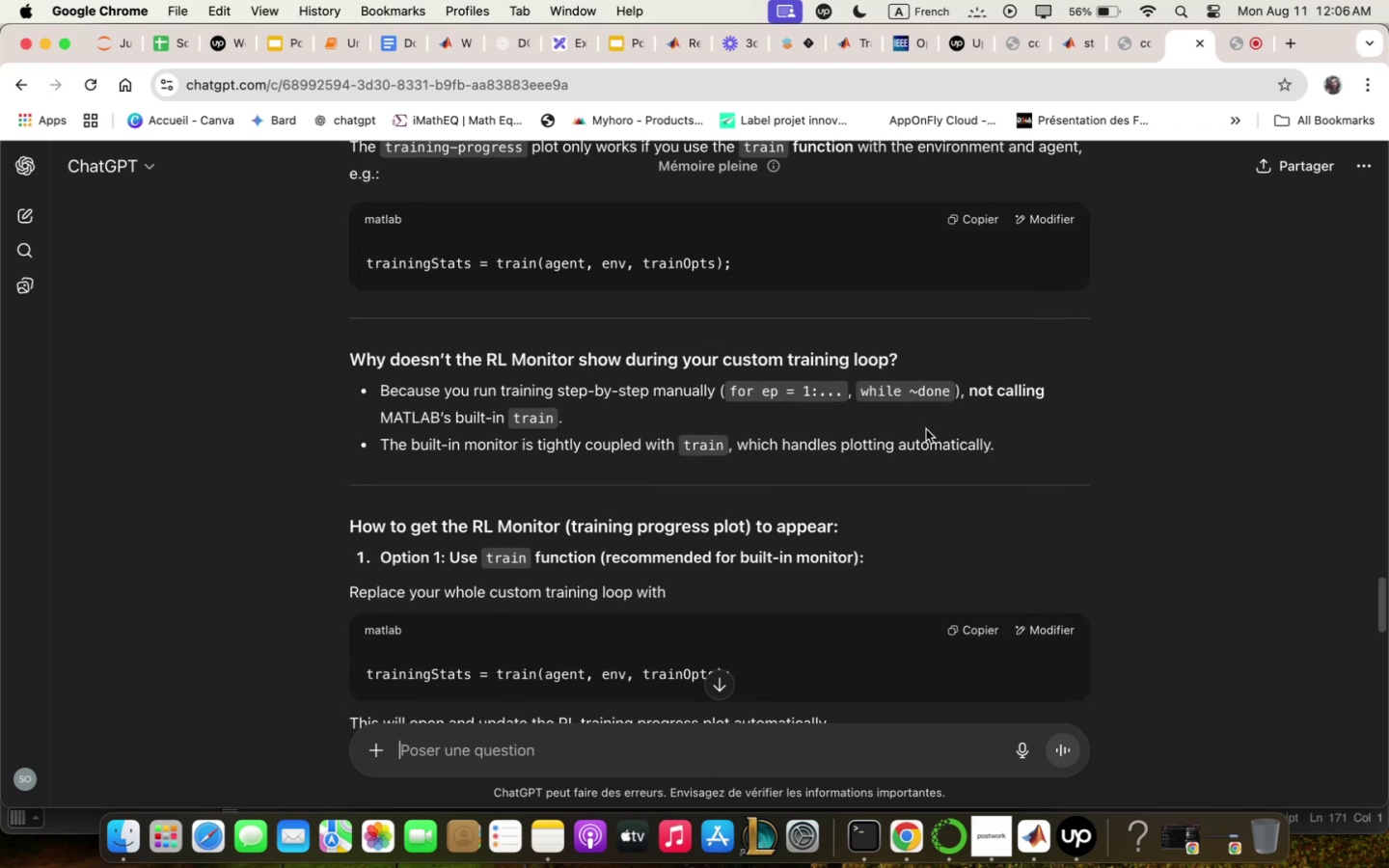 
wait(12.81)
 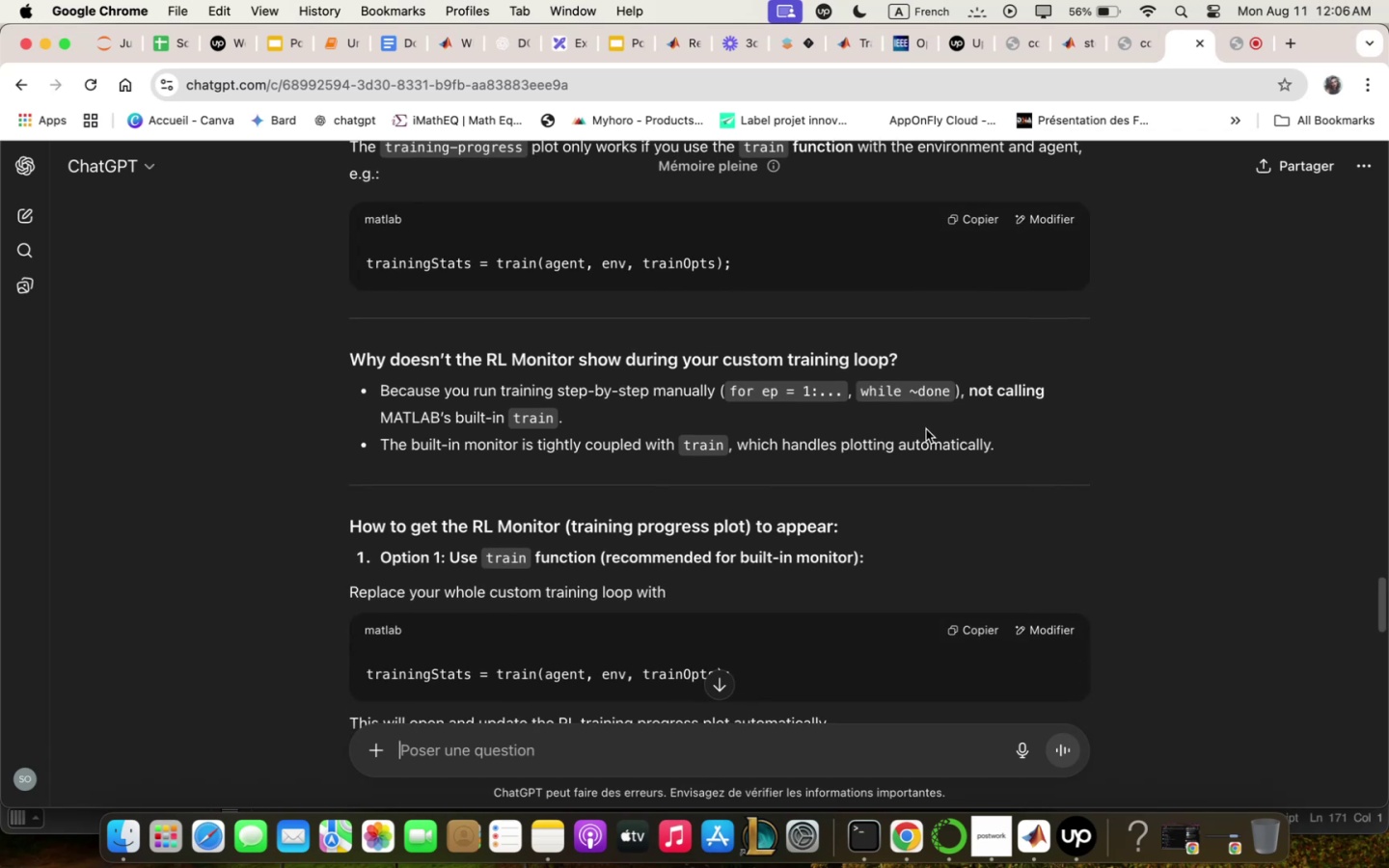 
scroll: coordinate [928, 419], scroll_direction: down, amount: 12.0
 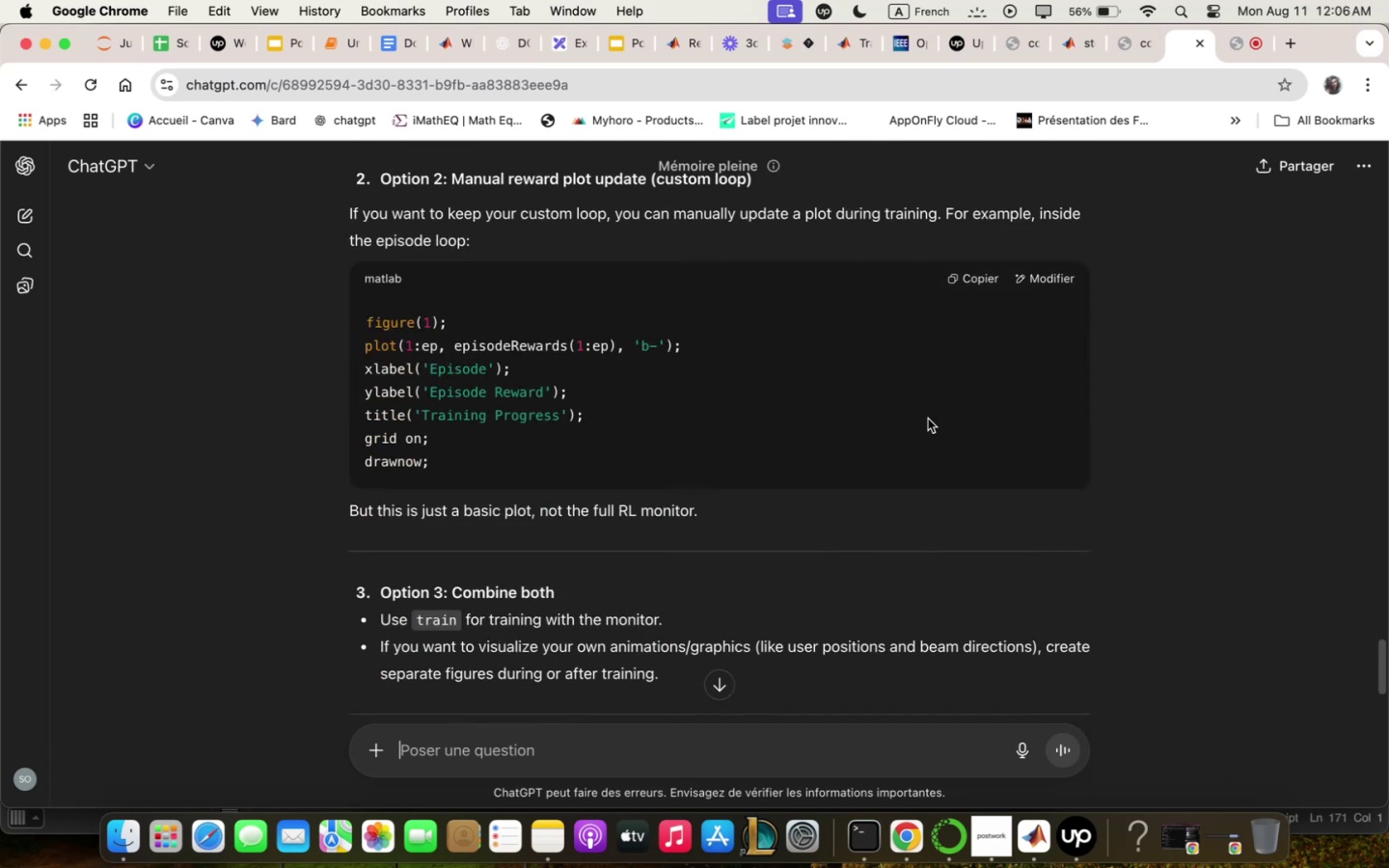 
scroll: coordinate [901, 386], scroll_direction: up, amount: 12.0
 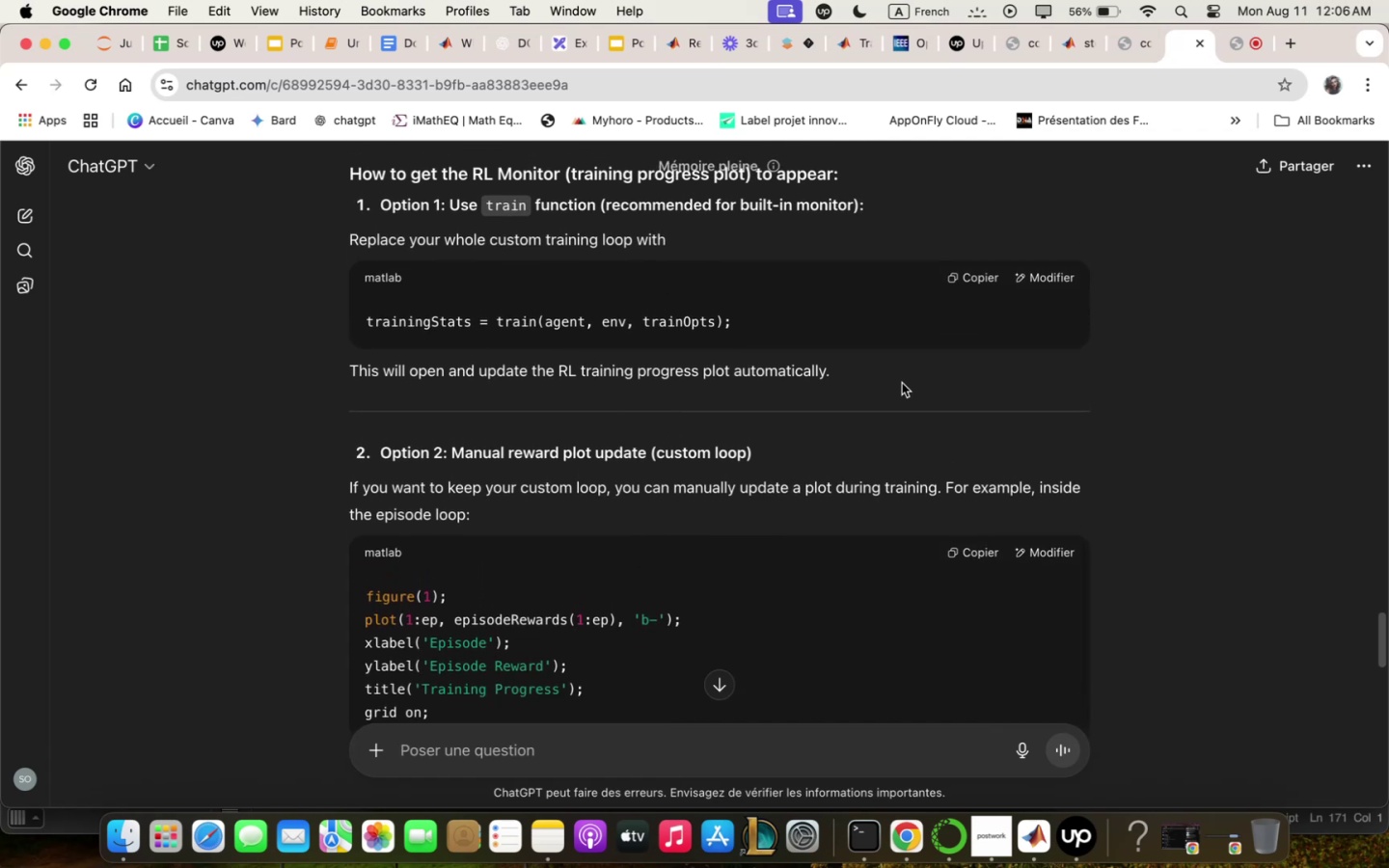 
scroll: coordinate [906, 375], scroll_direction: down, amount: 9.0
 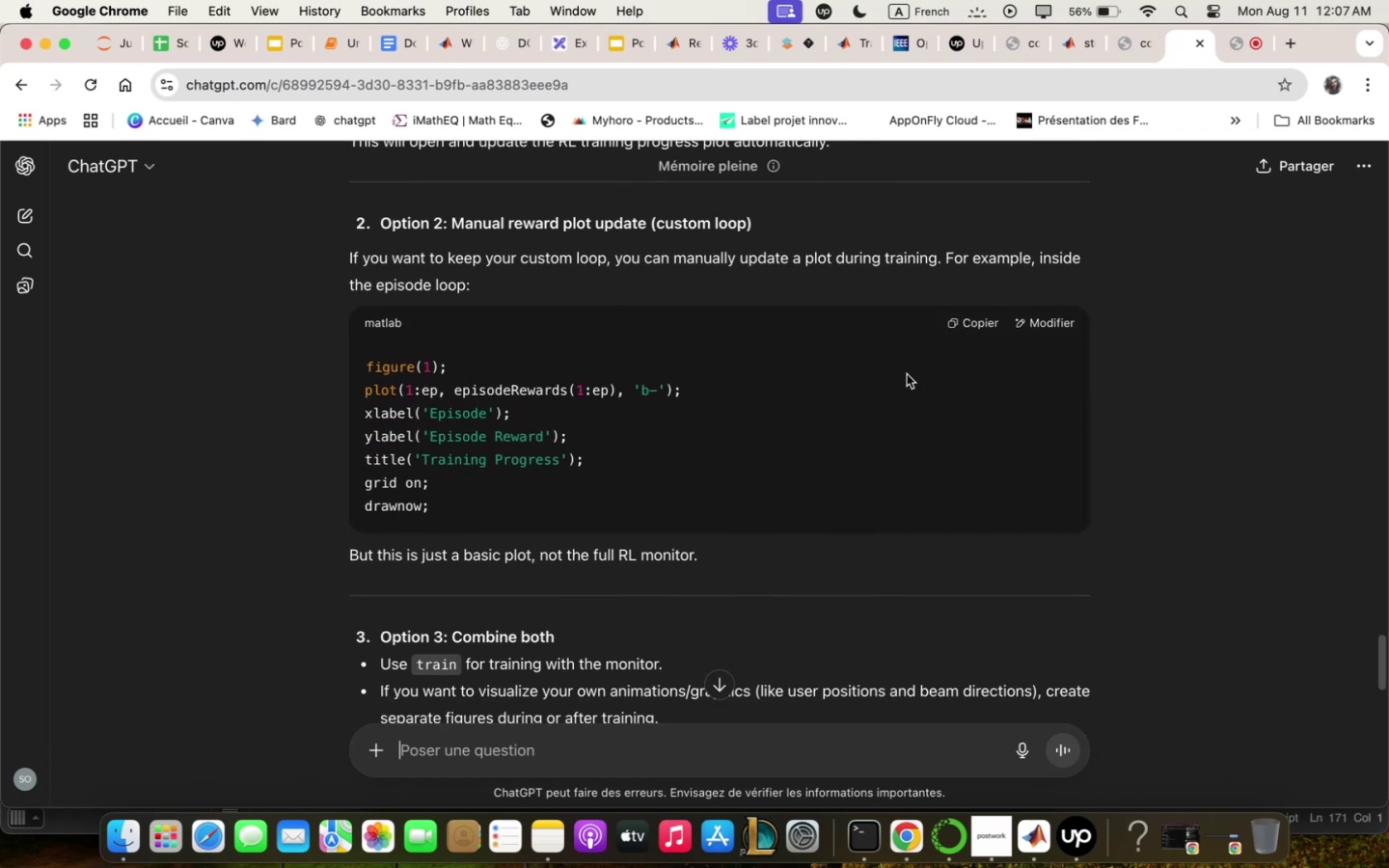 
wait(5.18)
 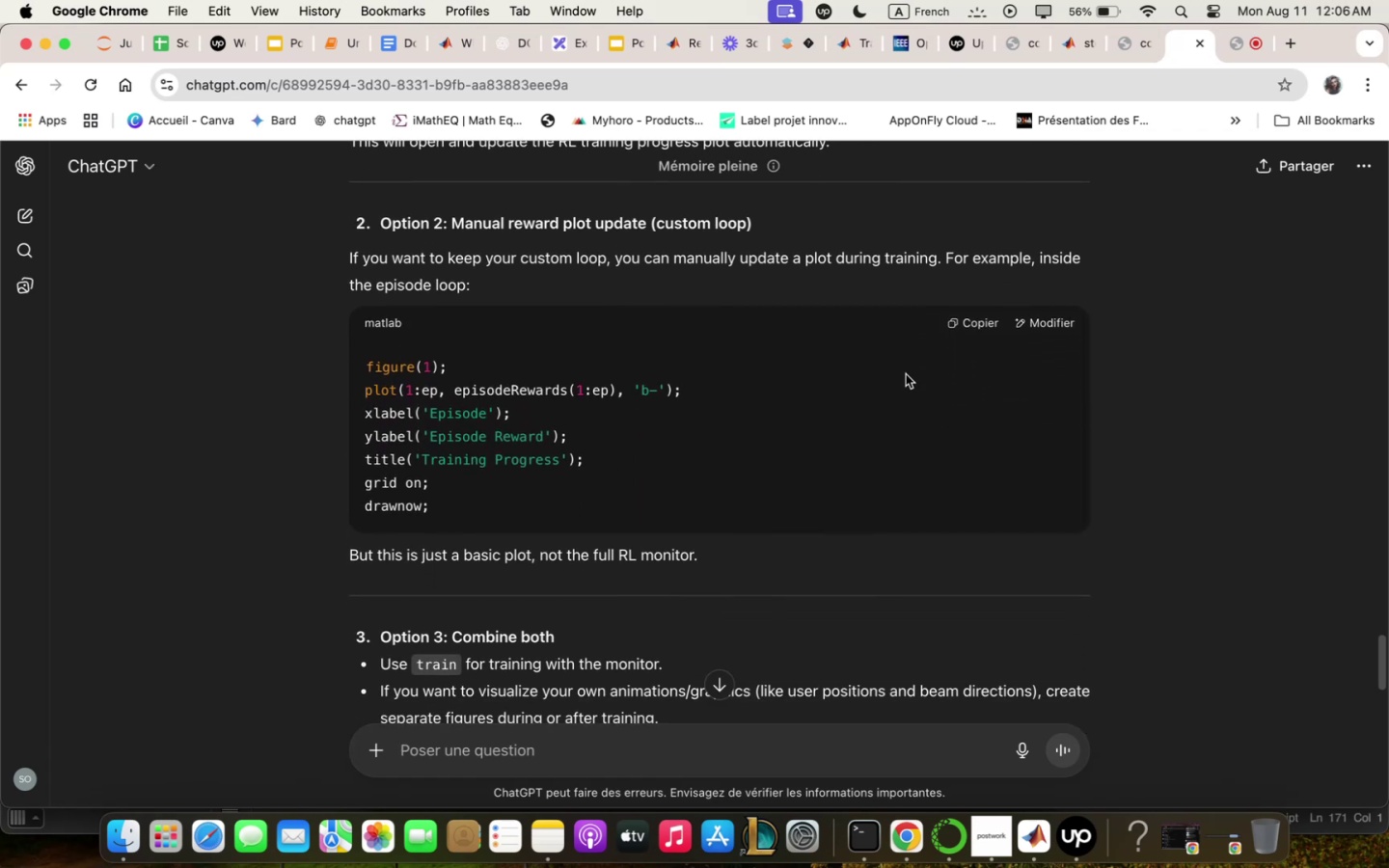 
left_click([965, 325])
 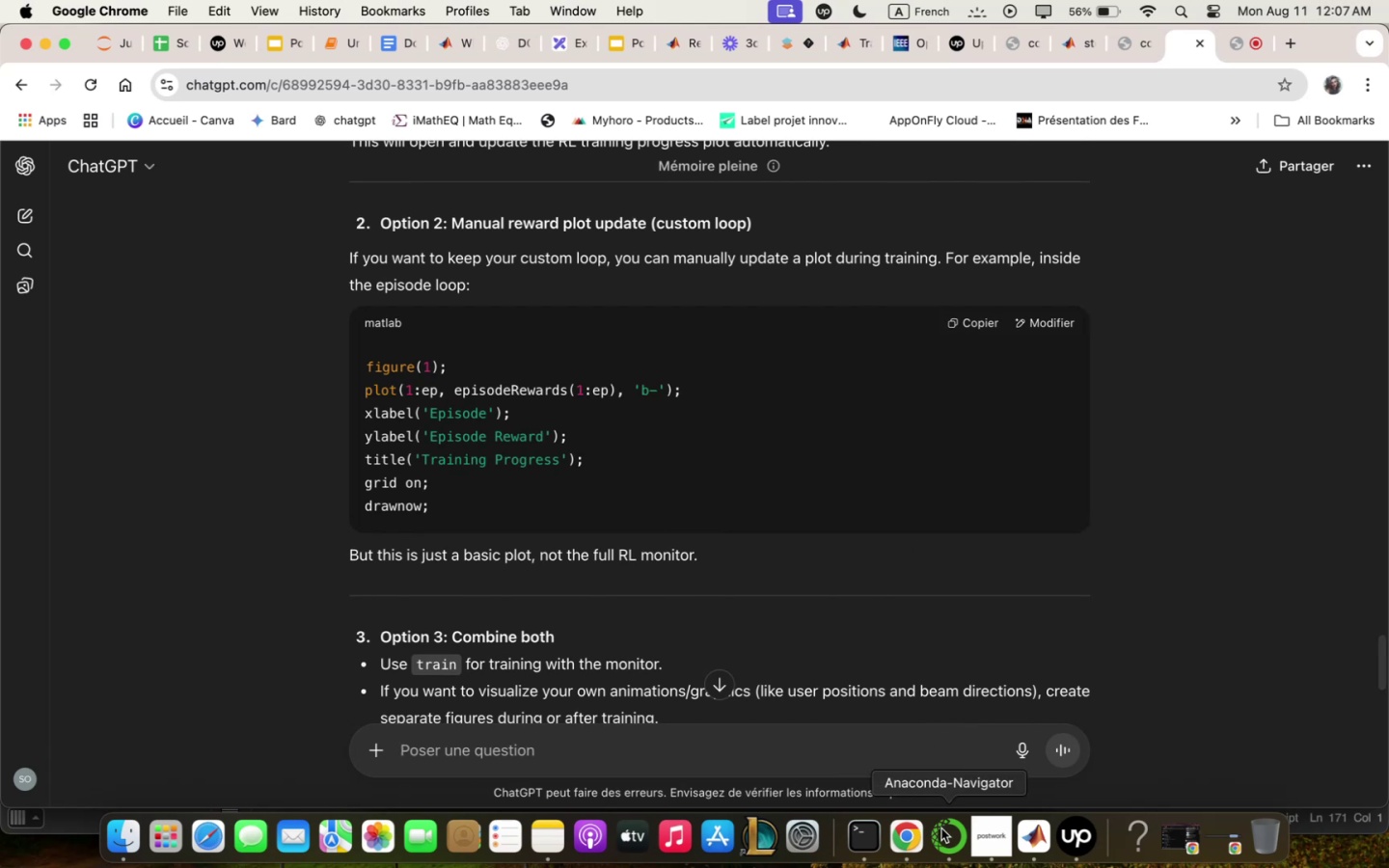 
left_click([1021, 843])
 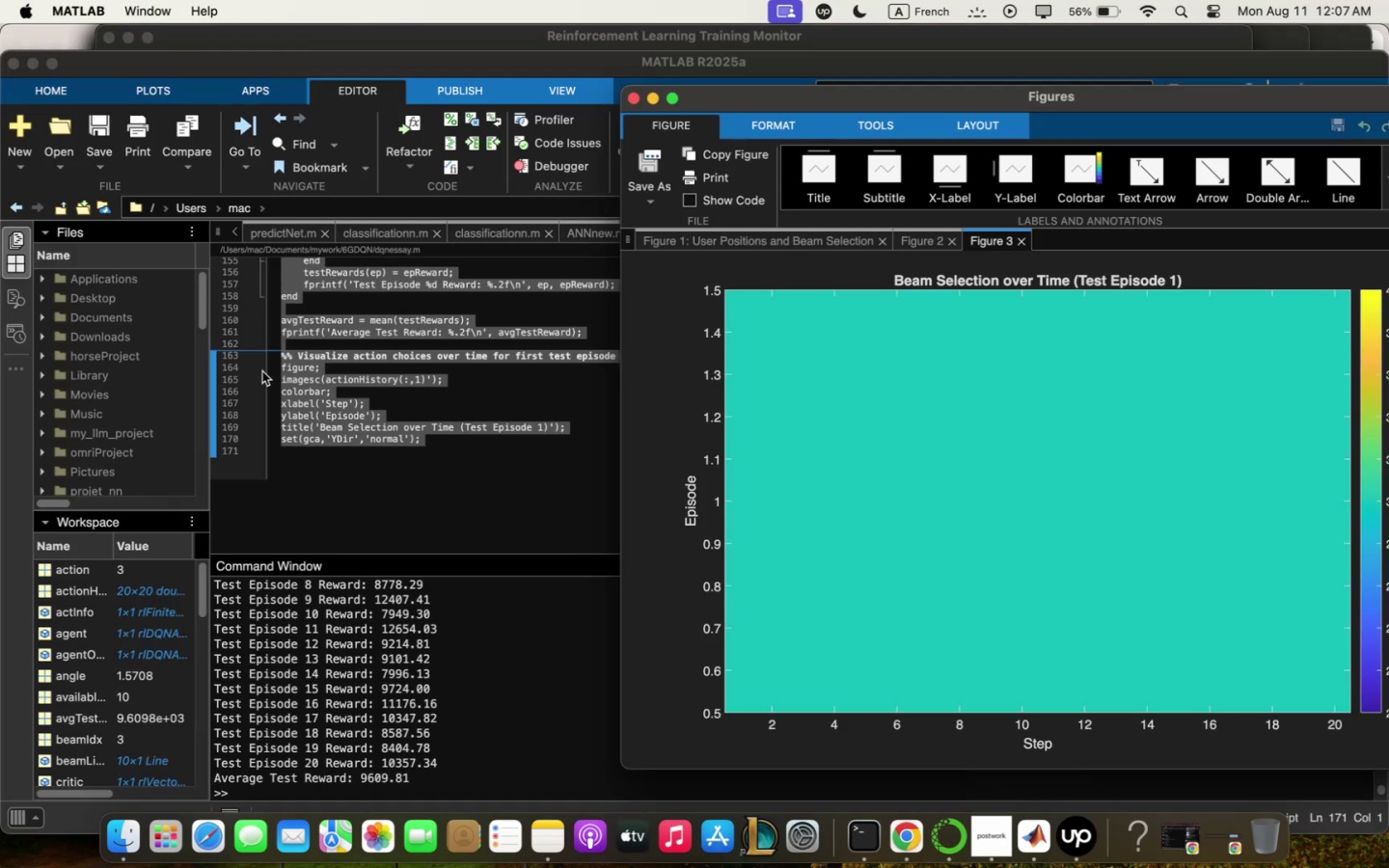 
left_click([494, 463])
 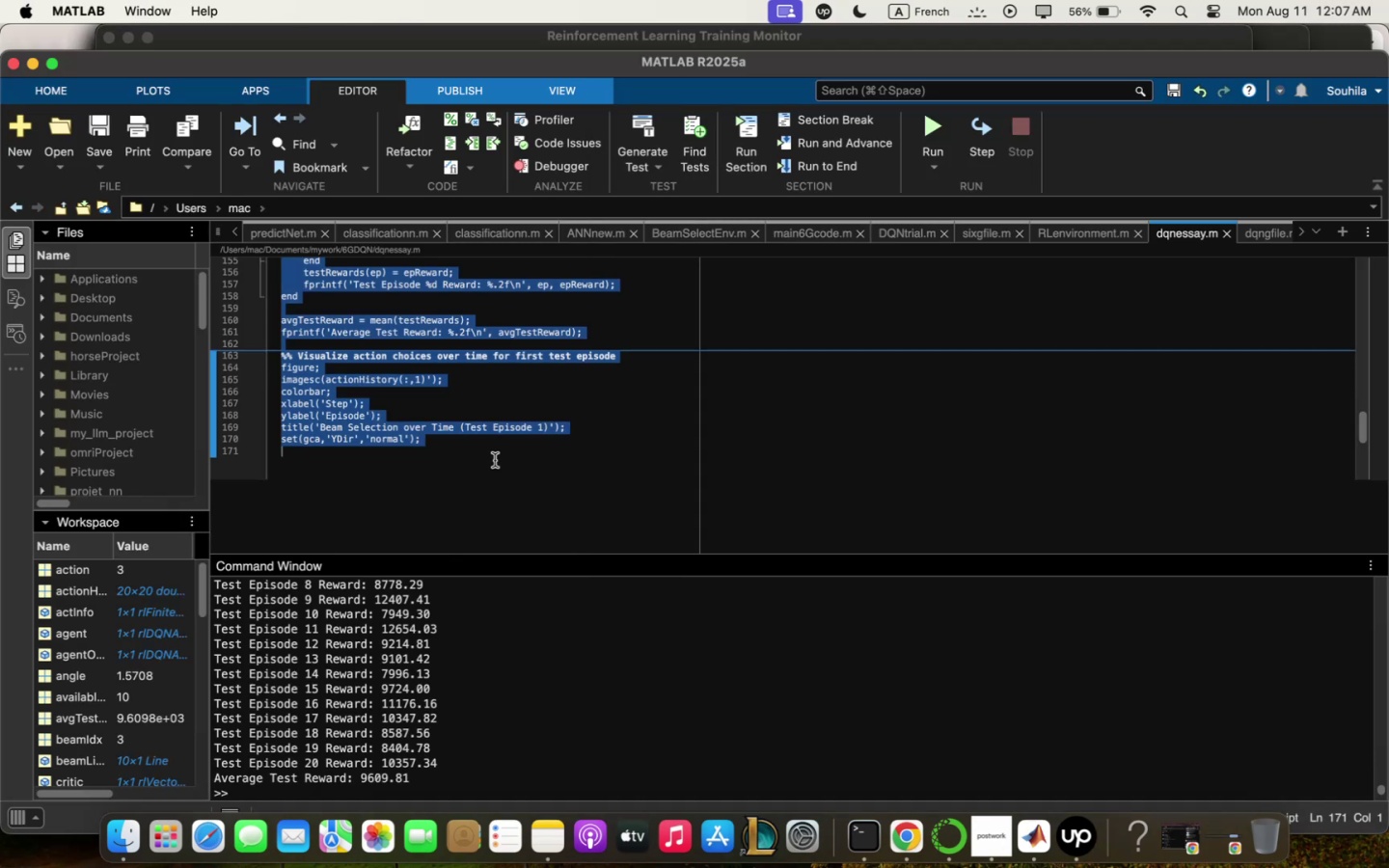 
left_click([502, 439])
 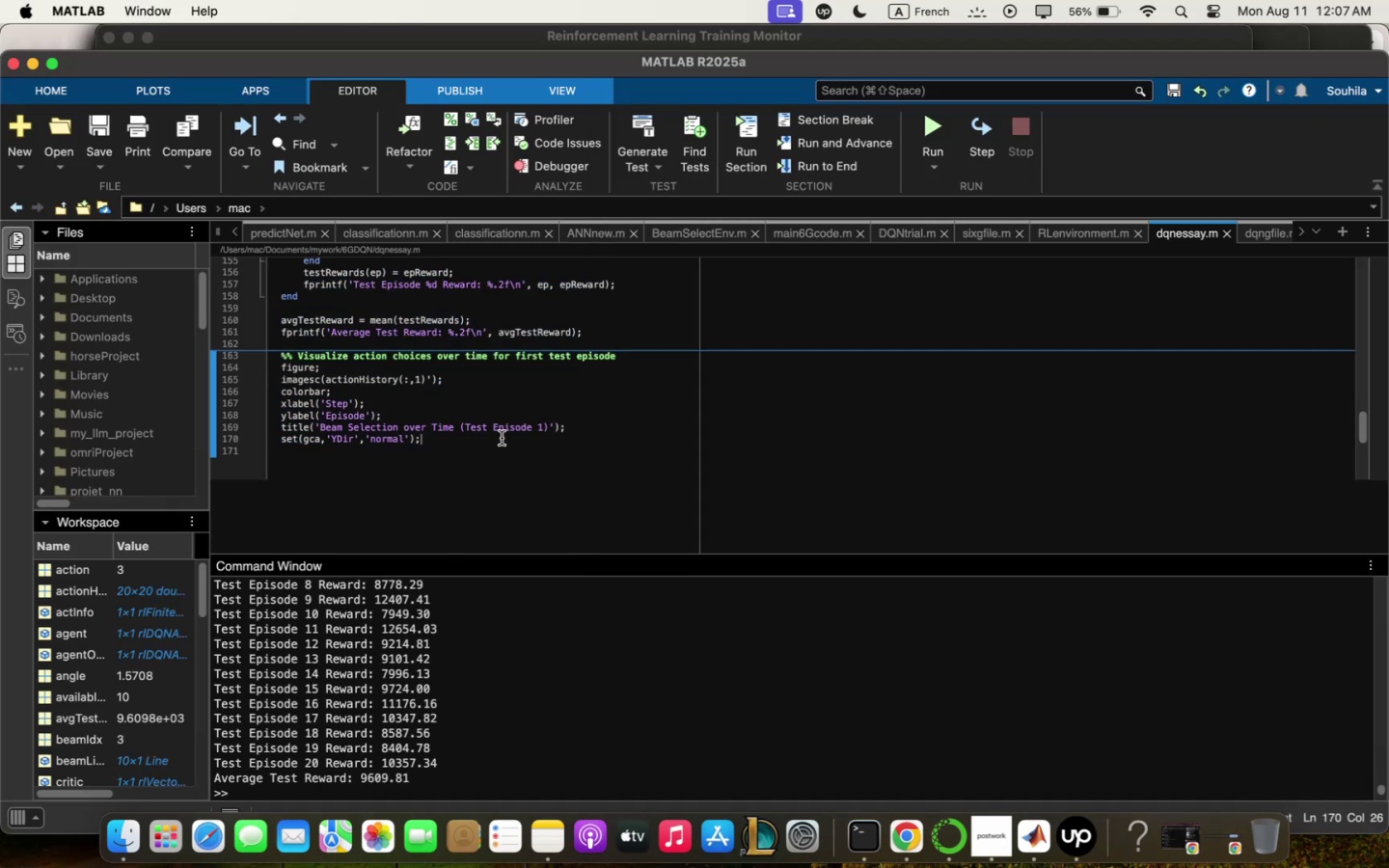 
scroll: coordinate [515, 371], scroll_direction: down, amount: 3.0
 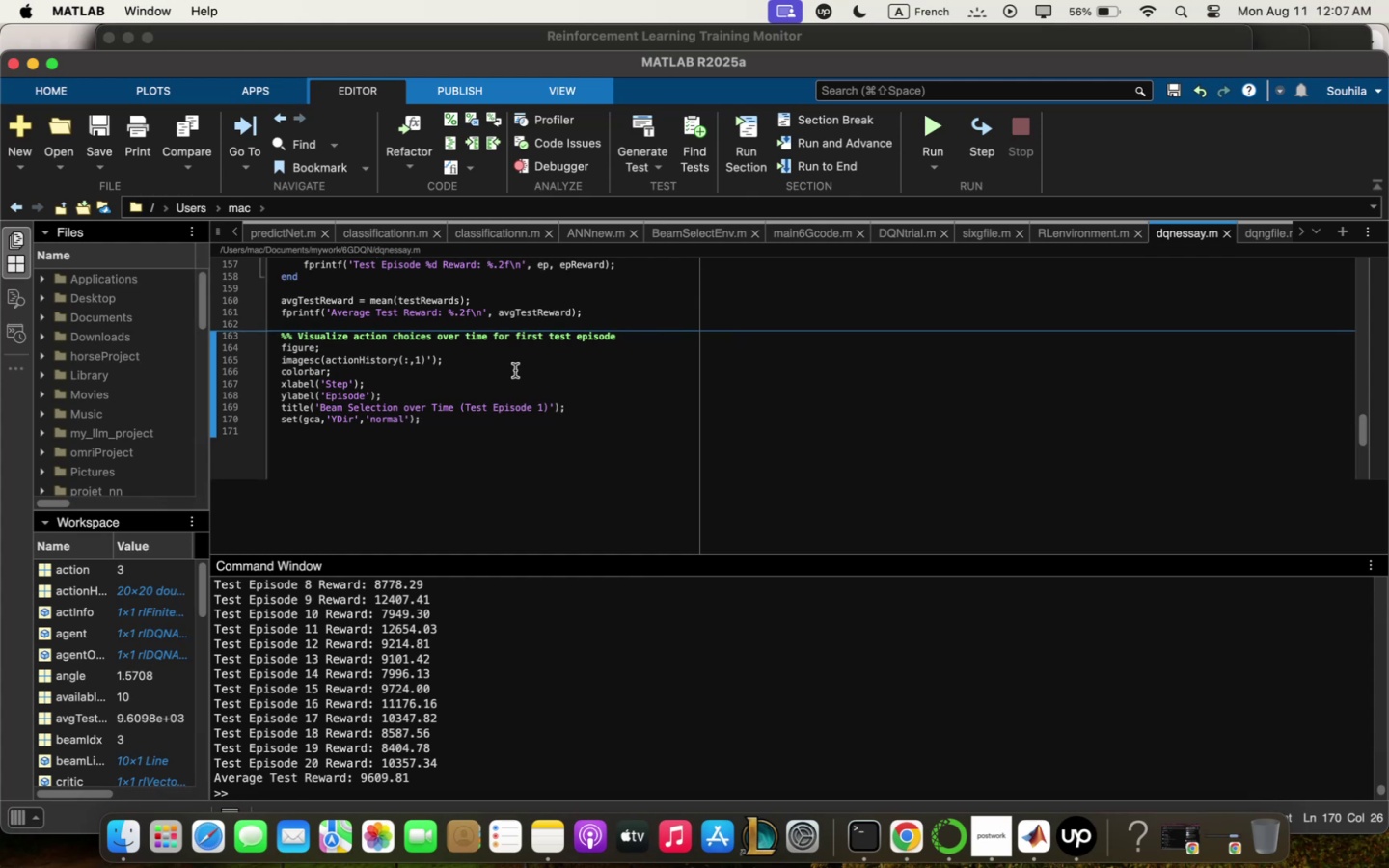 
wait(6.87)
 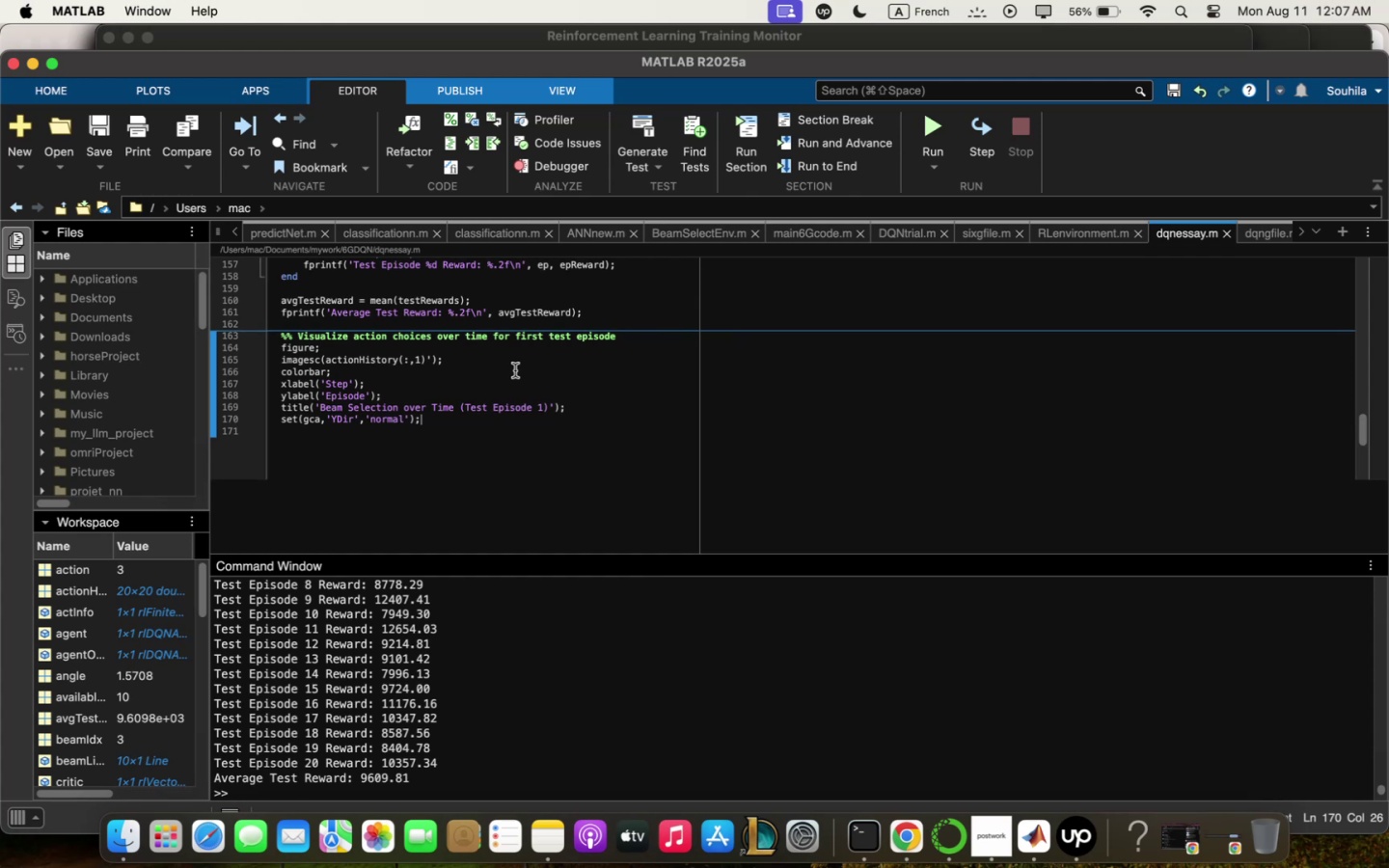 
scroll: coordinate [522, 382], scroll_direction: up, amount: 11.0
 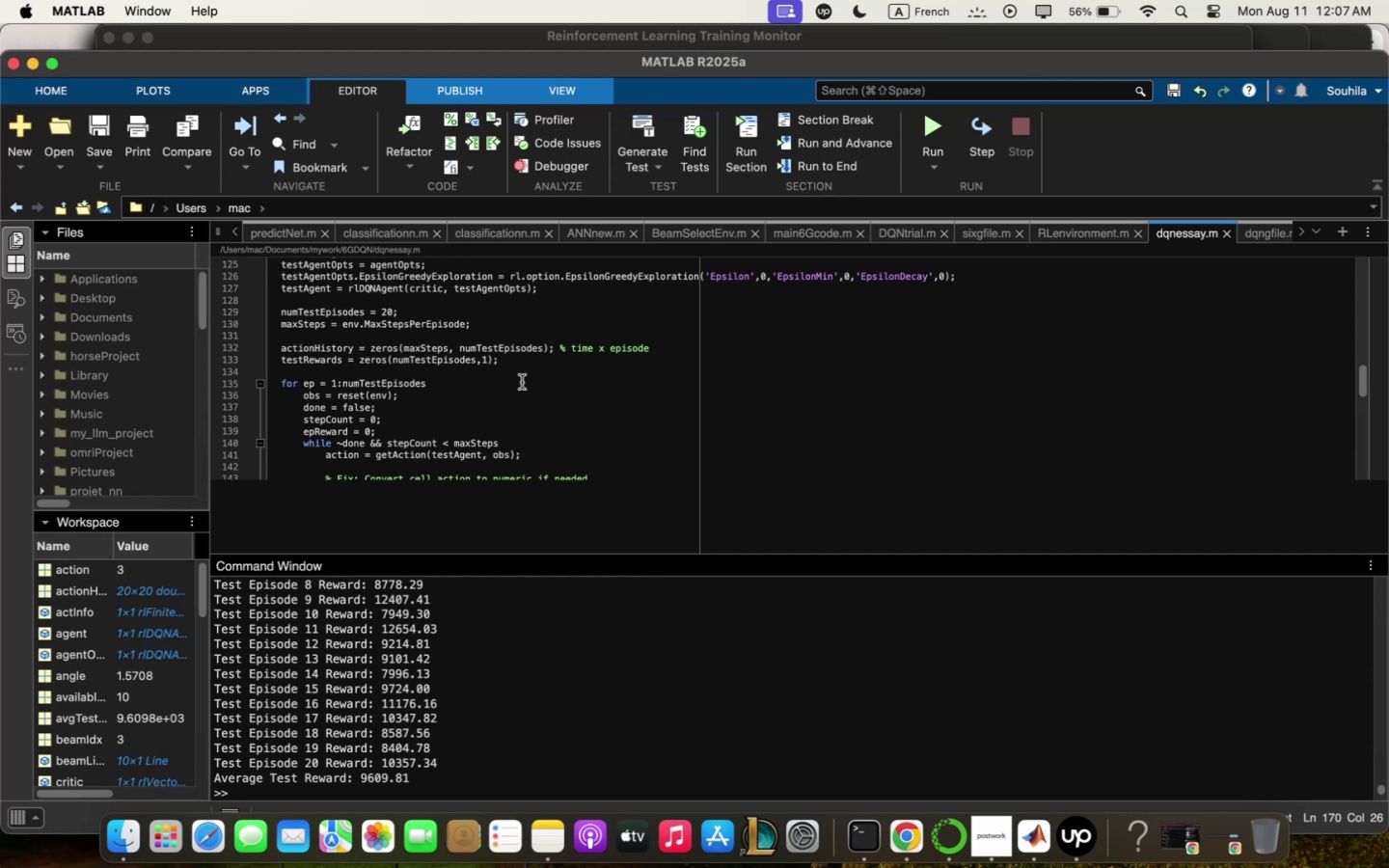 
scroll: coordinate [523, 379], scroll_direction: down, amount: 10.0
 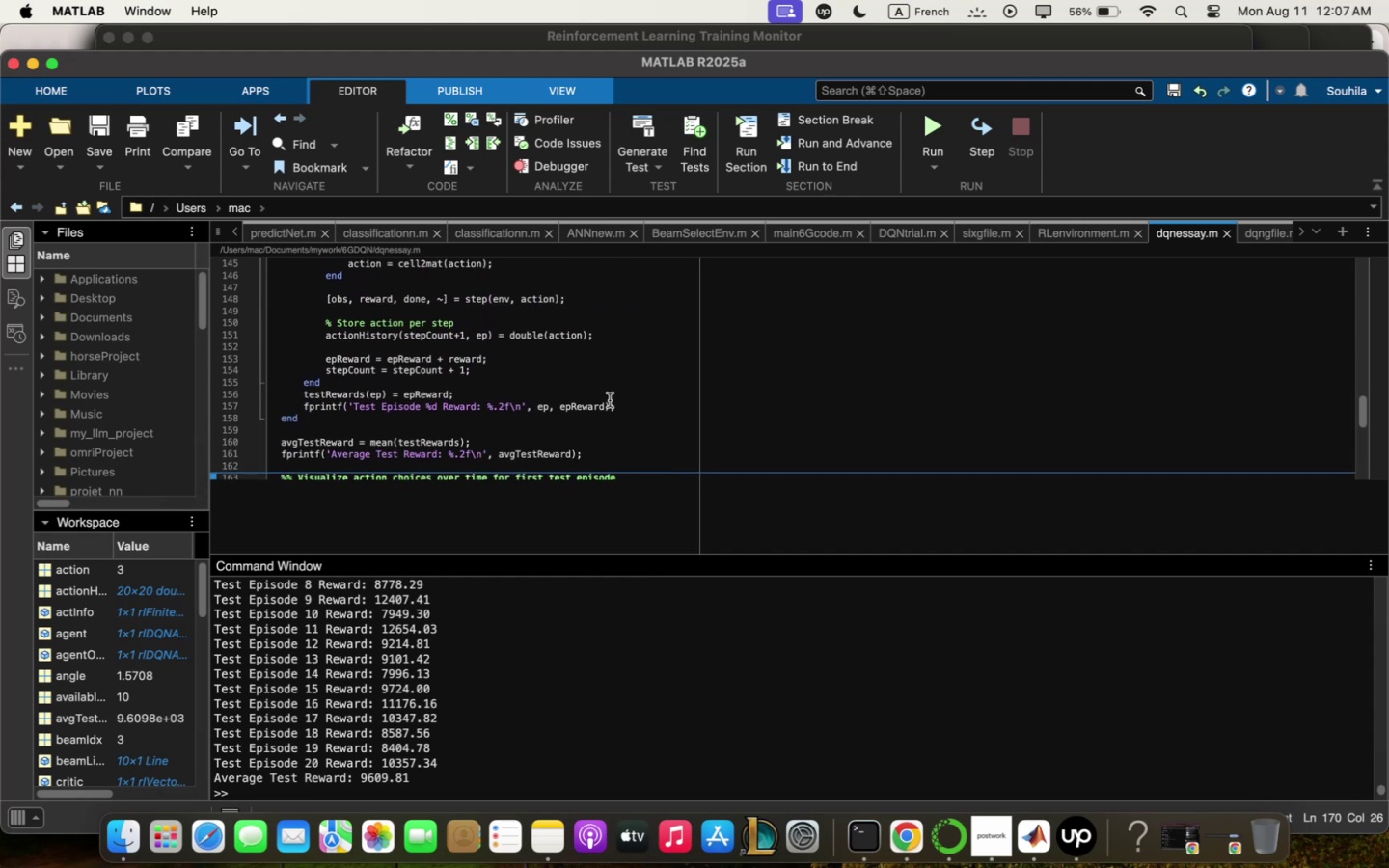 
left_click([621, 404])
 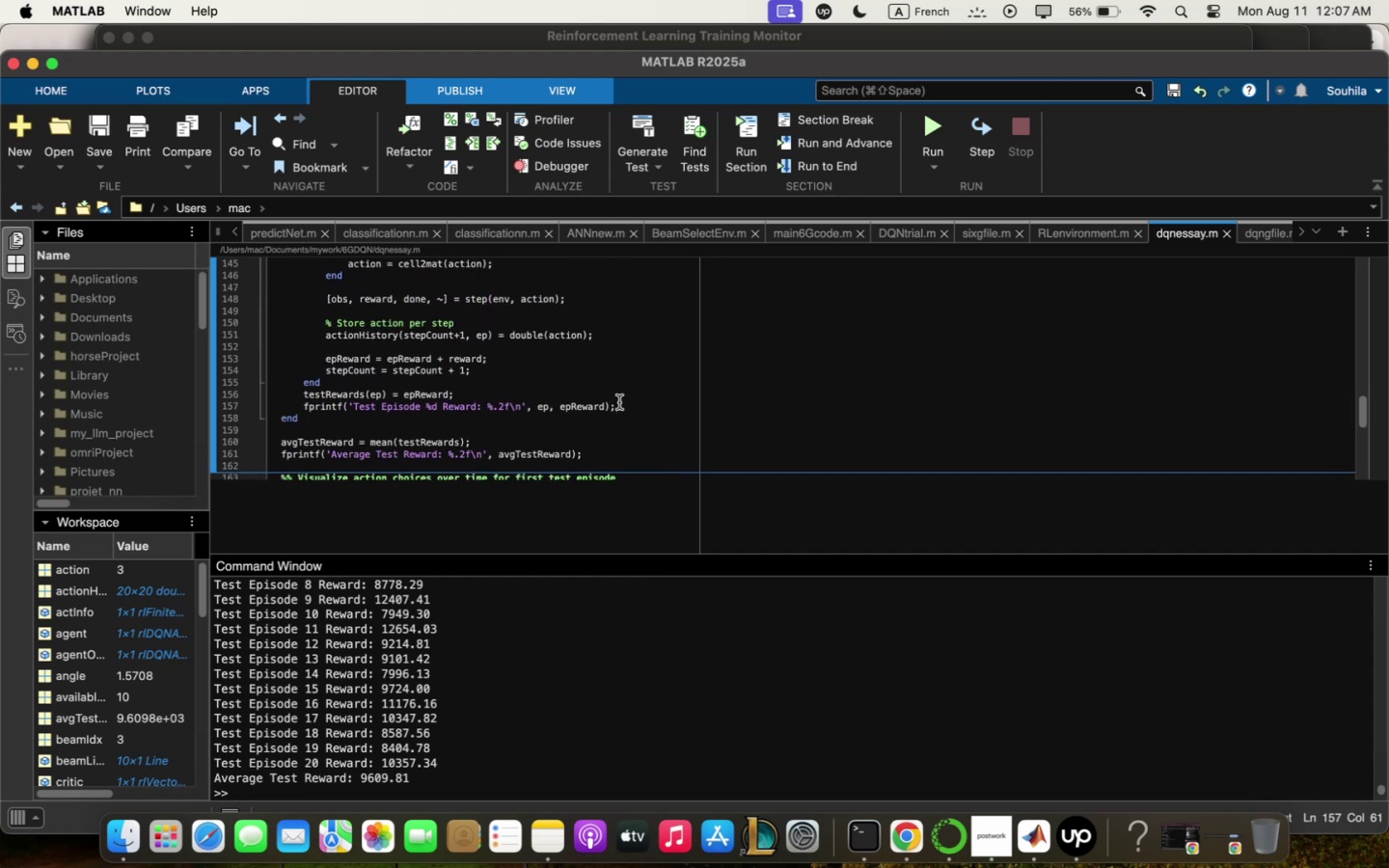 
key(Enter)
 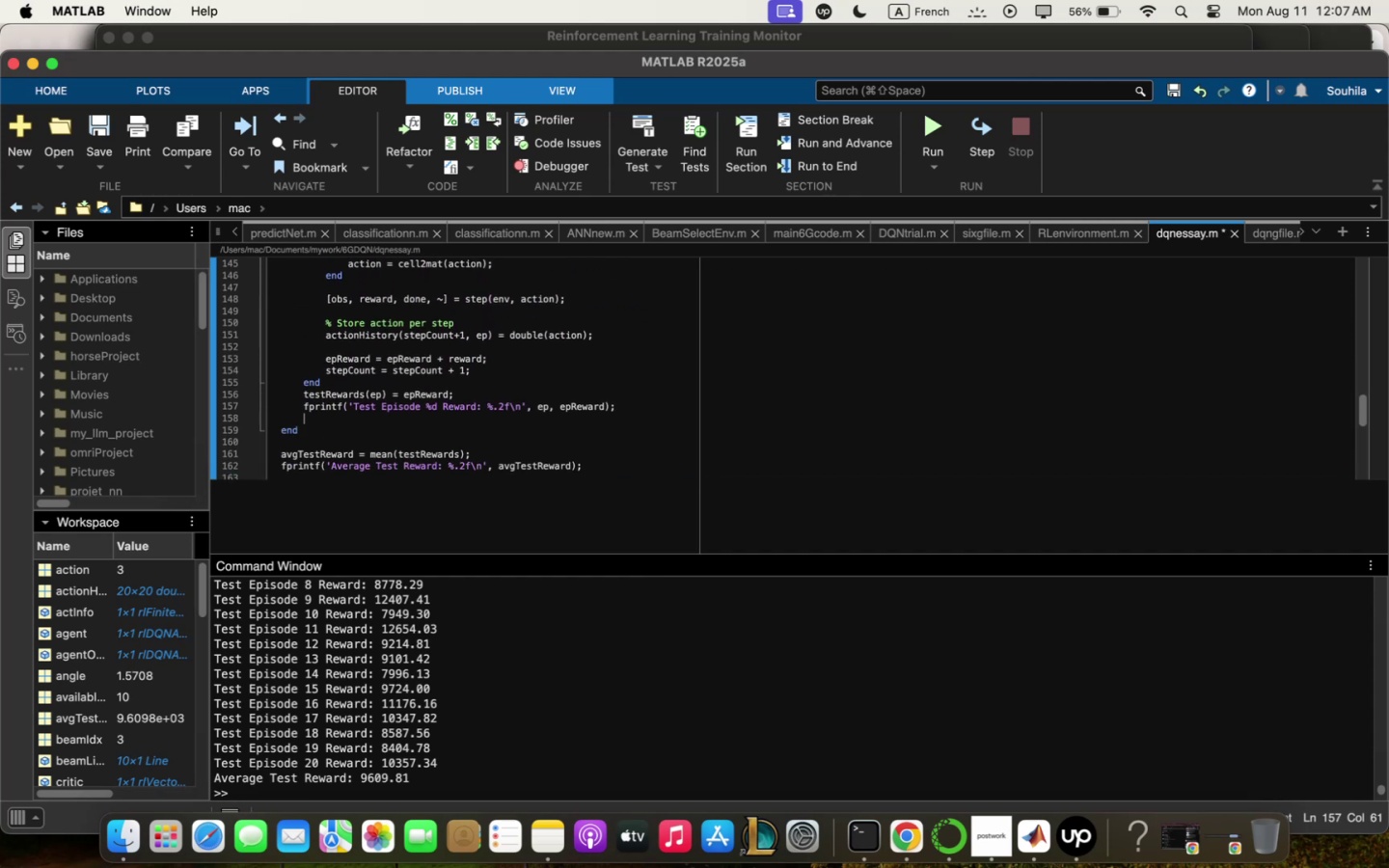 
key(Meta+V)
 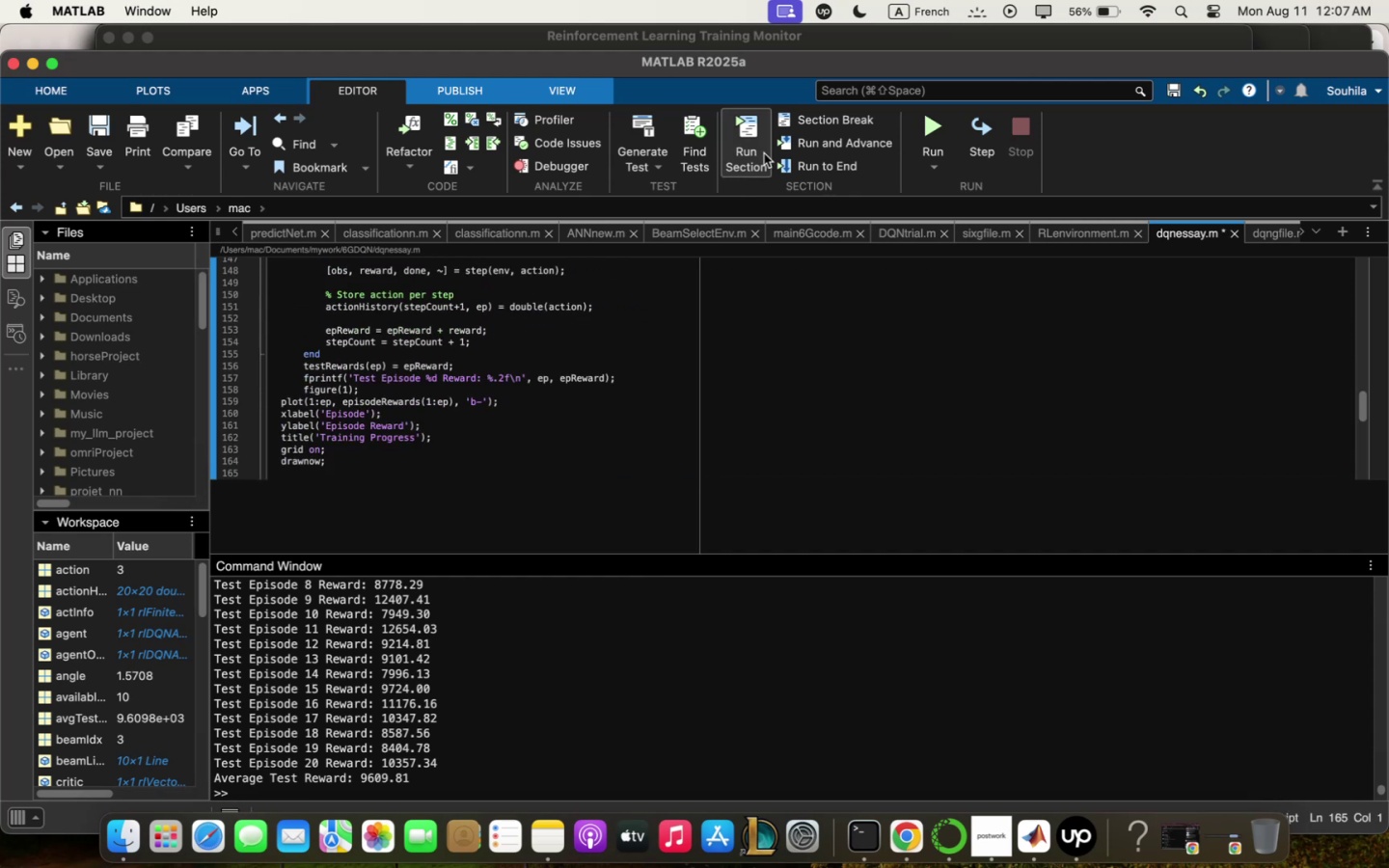 
left_click([931, 123])
 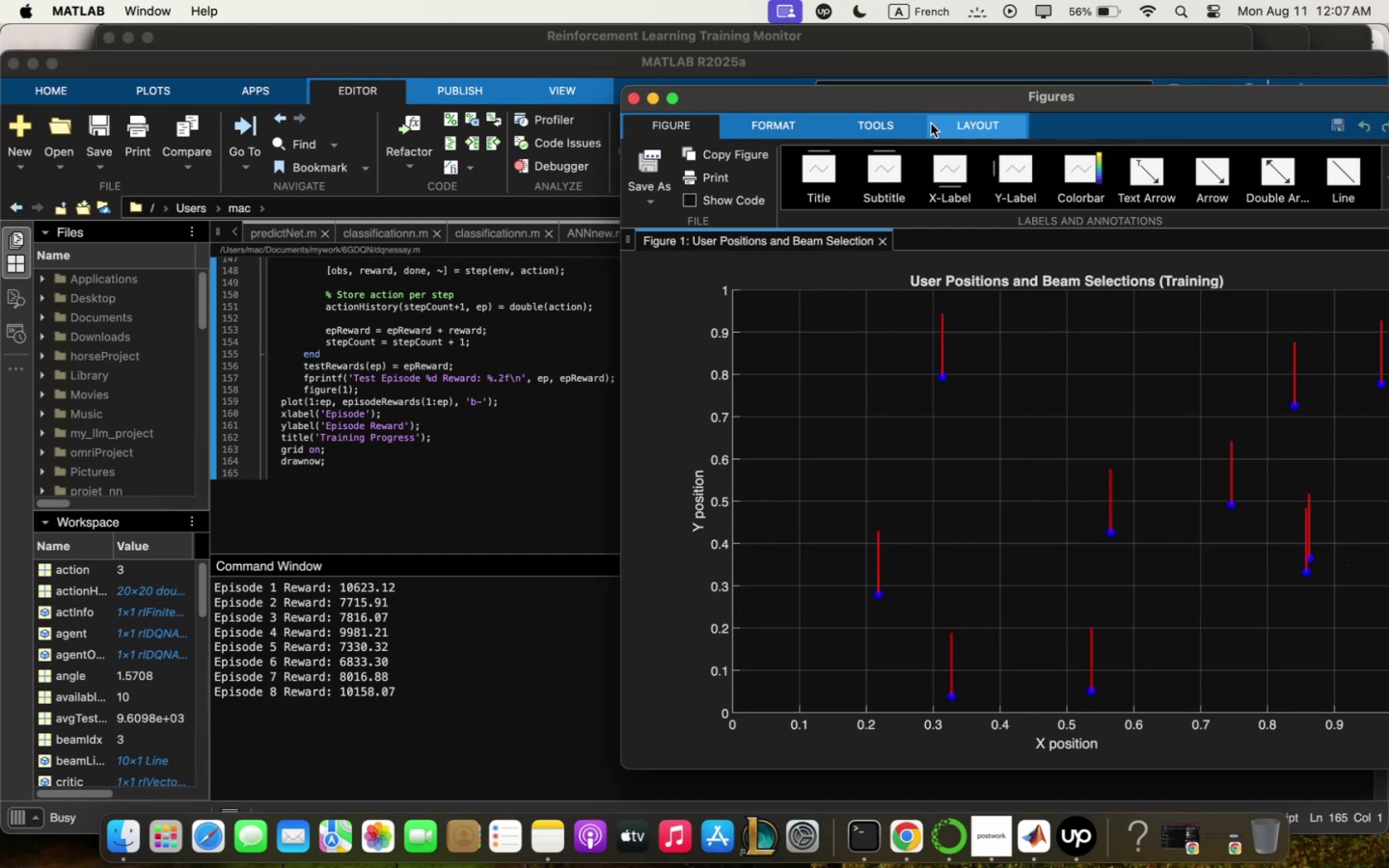 
wait(10.79)
 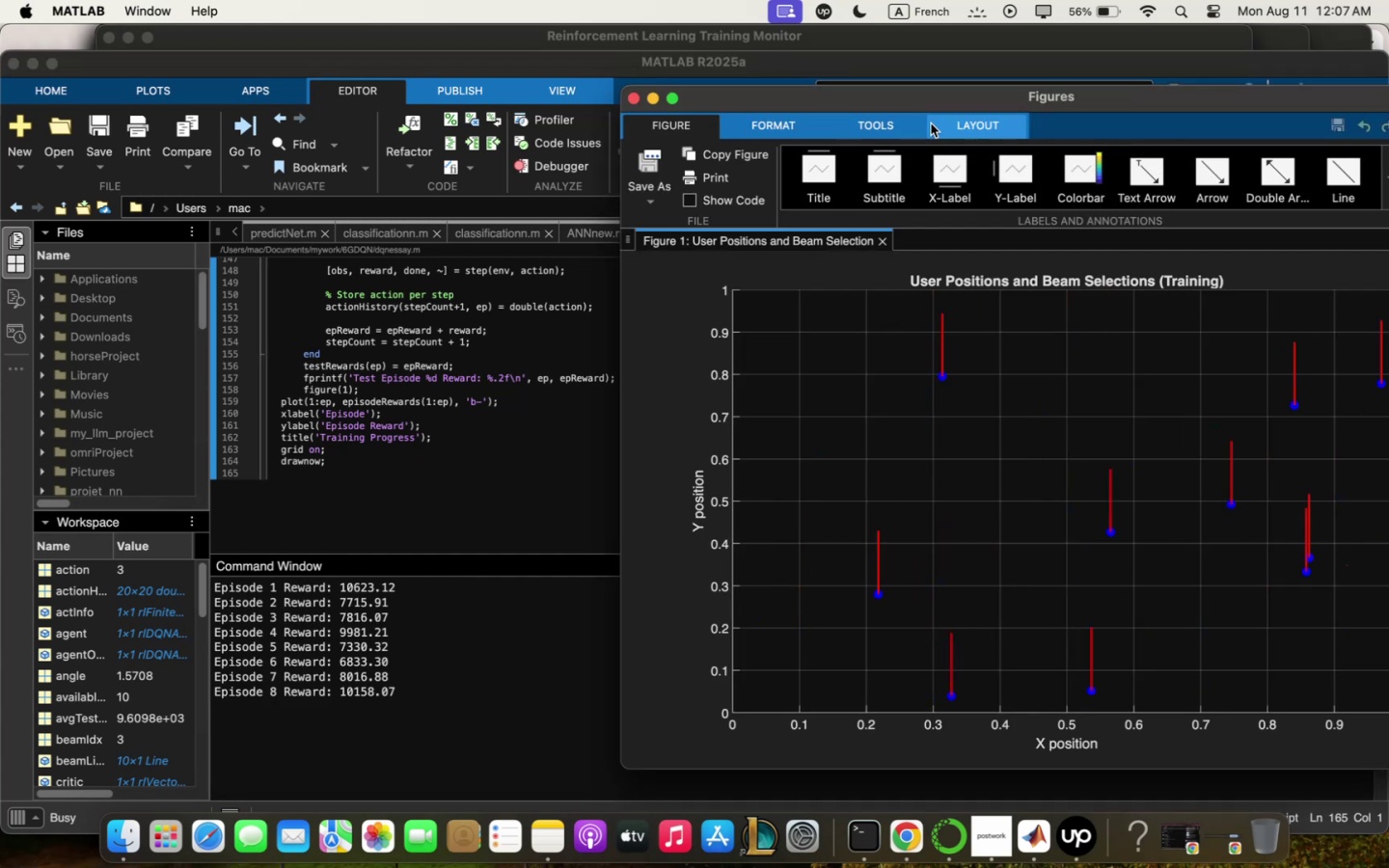 
left_click_drag(start_coordinate=[960, 103], to_coordinate=[944, 72])
 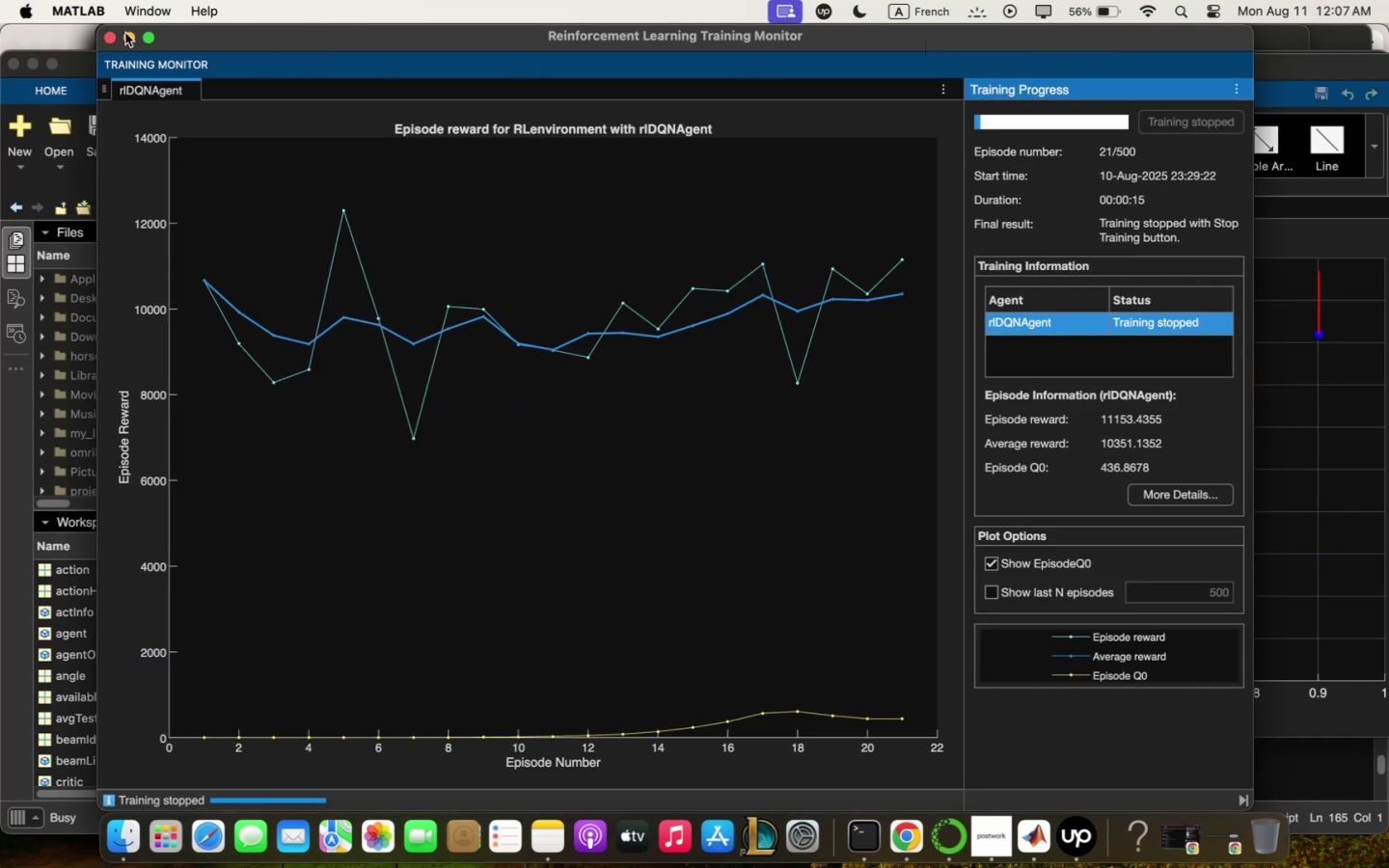 
left_click([107, 38])
 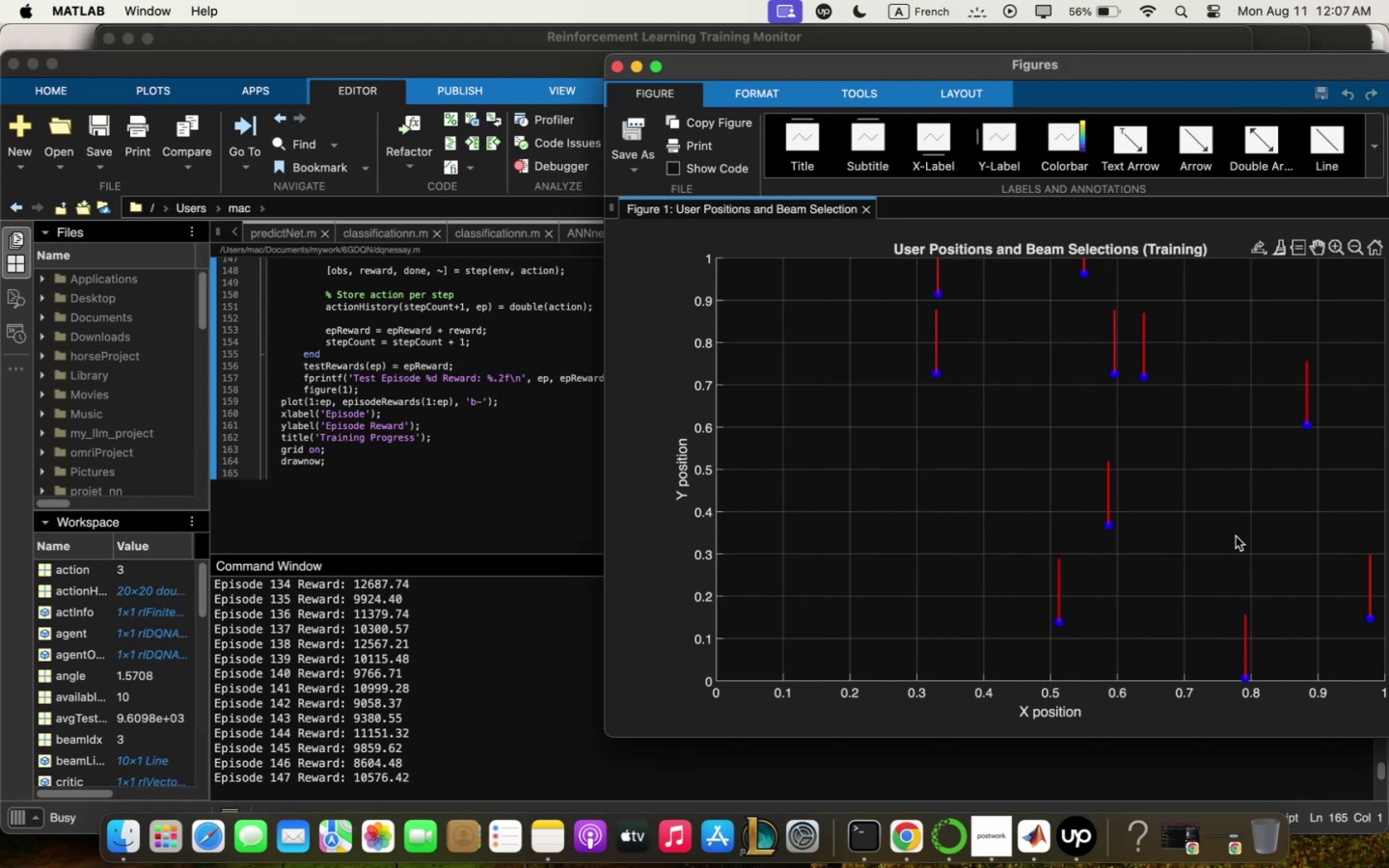 
scroll: coordinate [438, 387], scroll_direction: down, amount: 6.0
 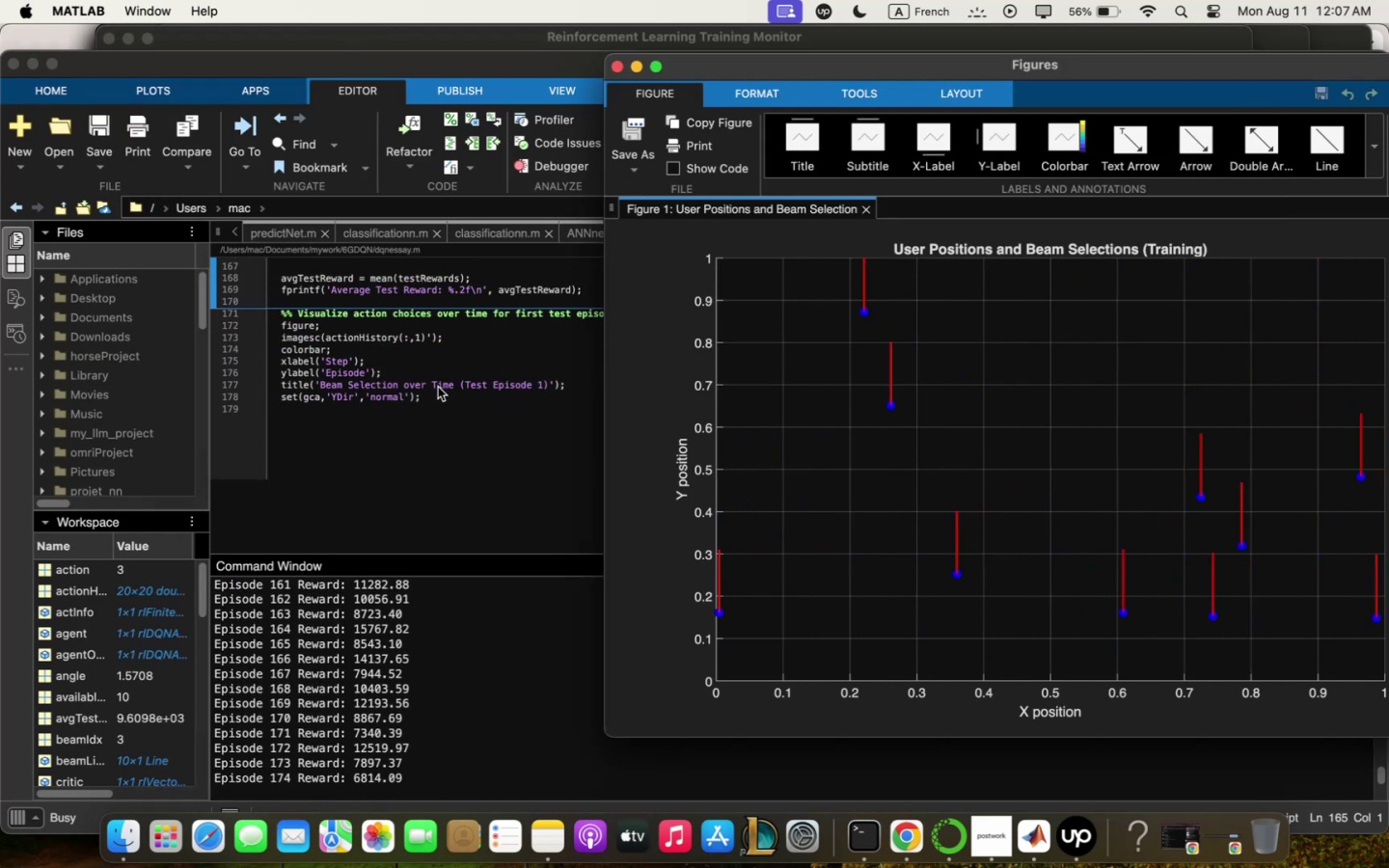 
scroll: coordinate [446, 386], scroll_direction: up, amount: 61.0
 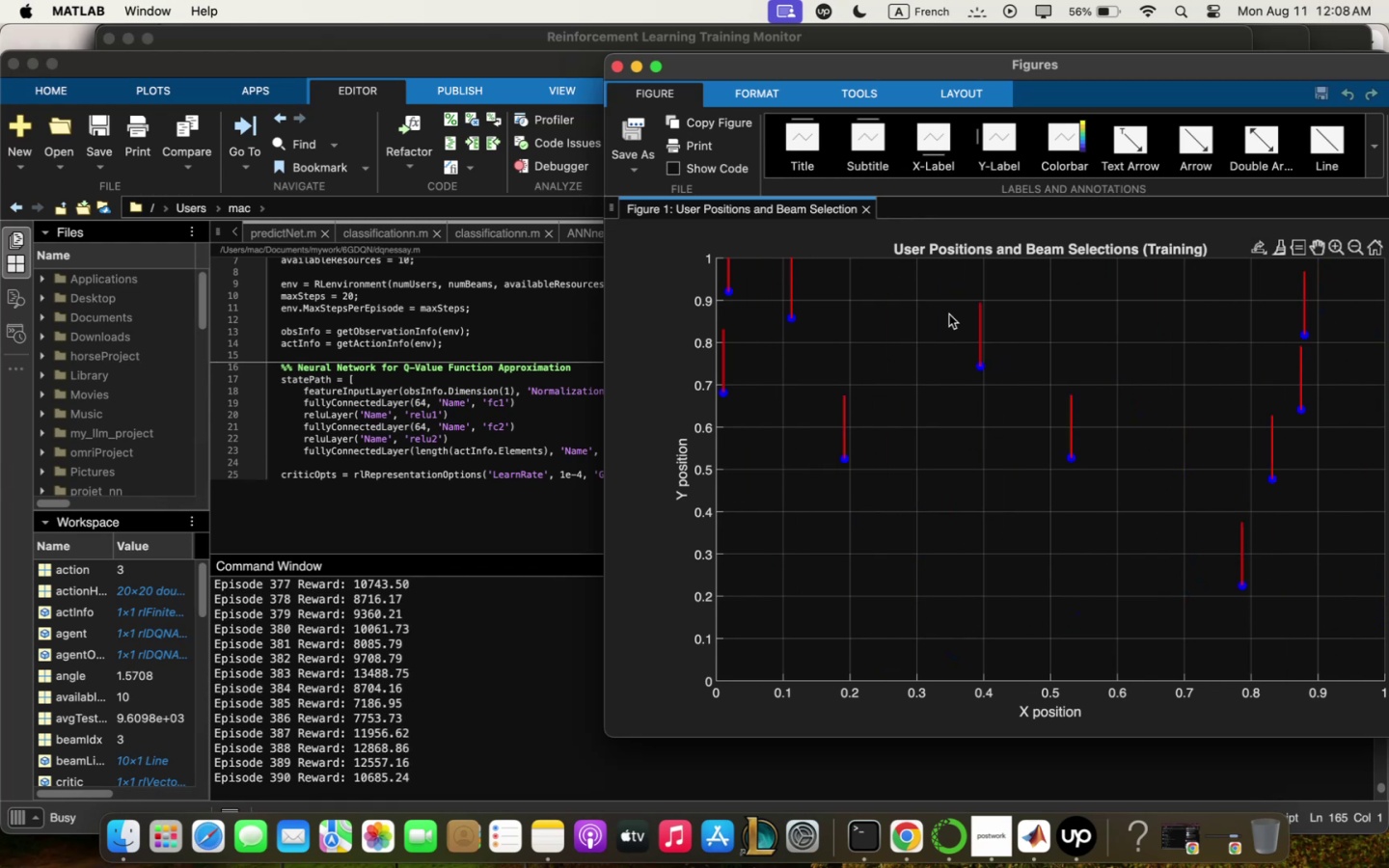 
wait(15.9)
 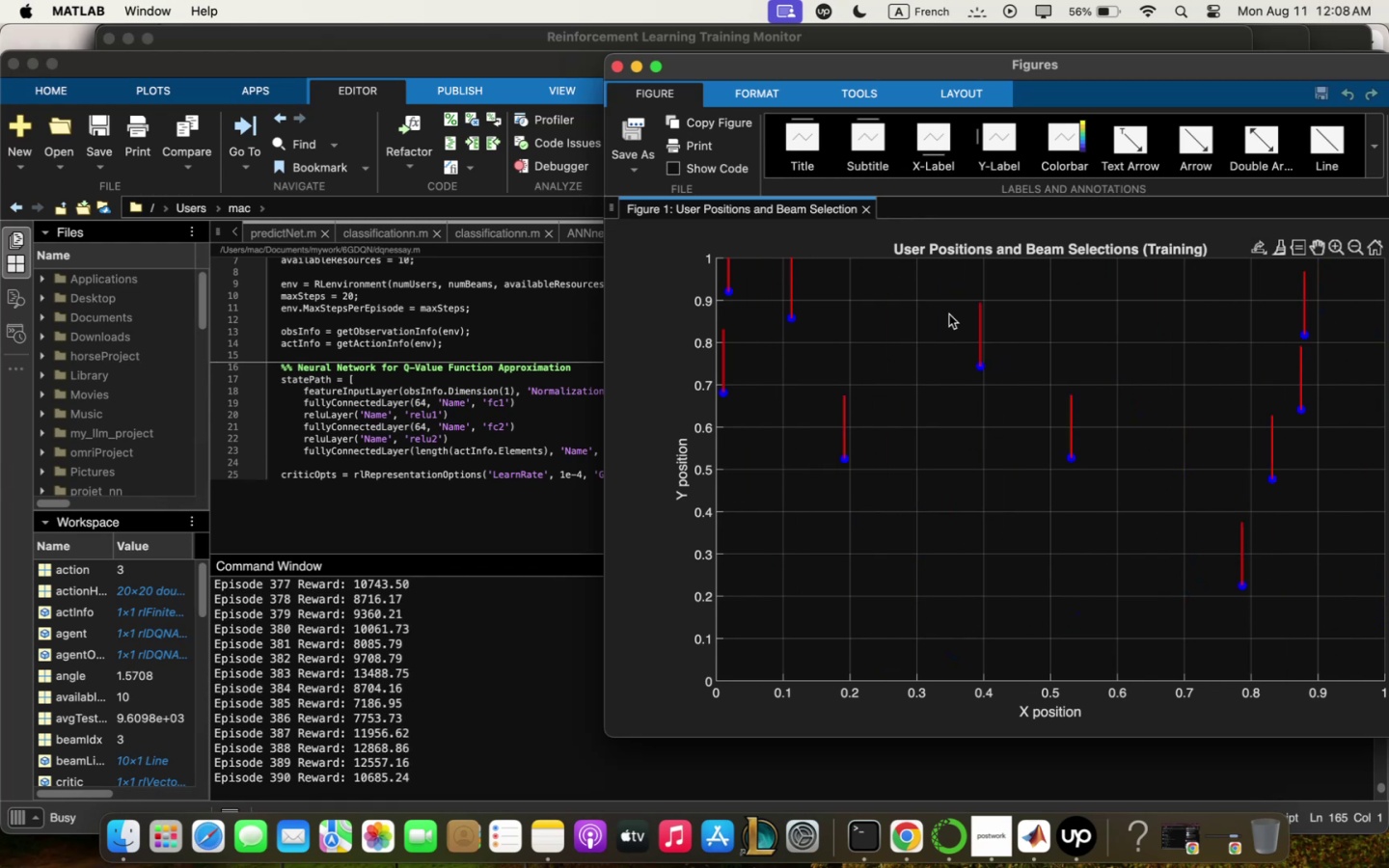 
left_click([908, 867])
 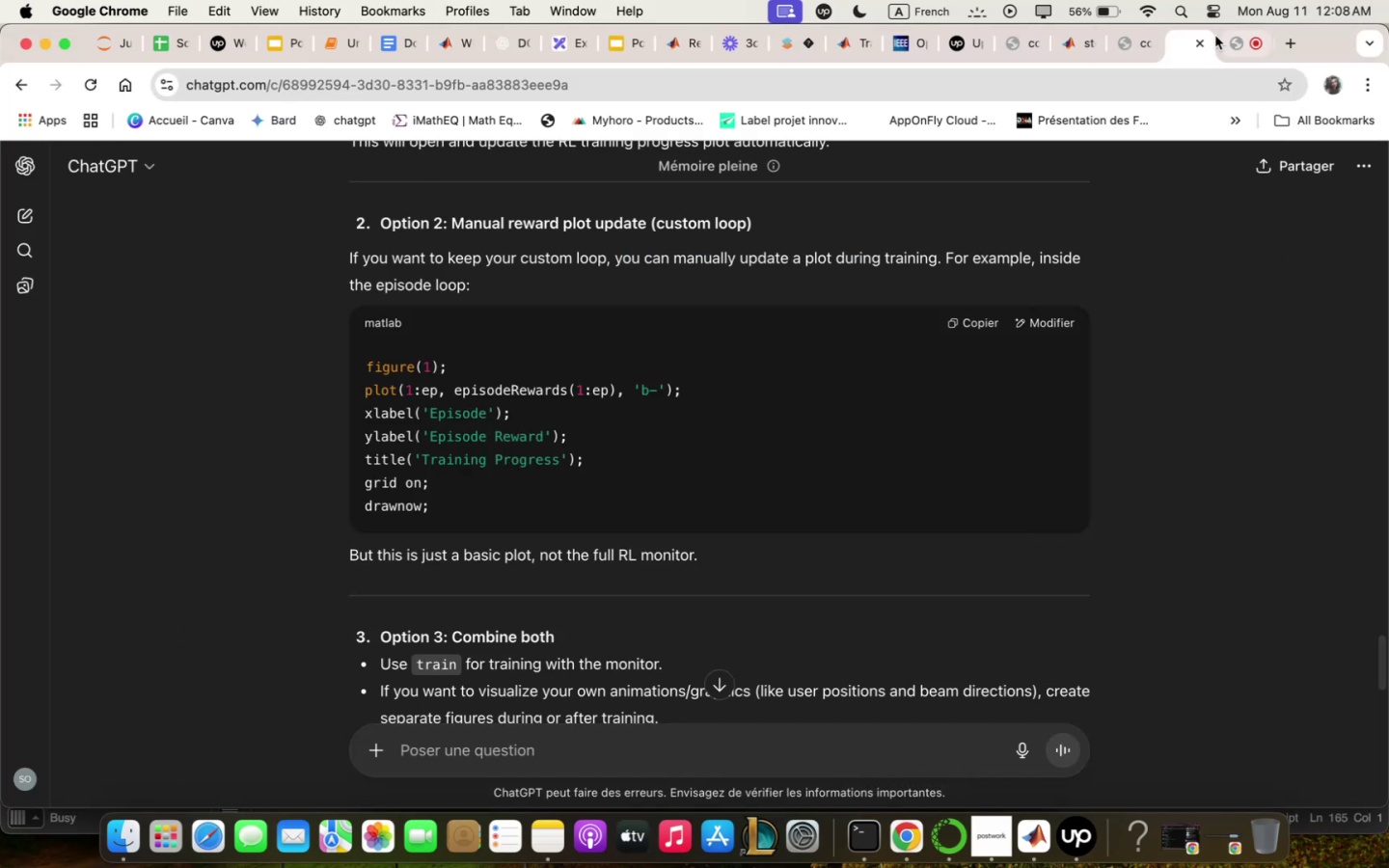 
left_click([1237, 37])
 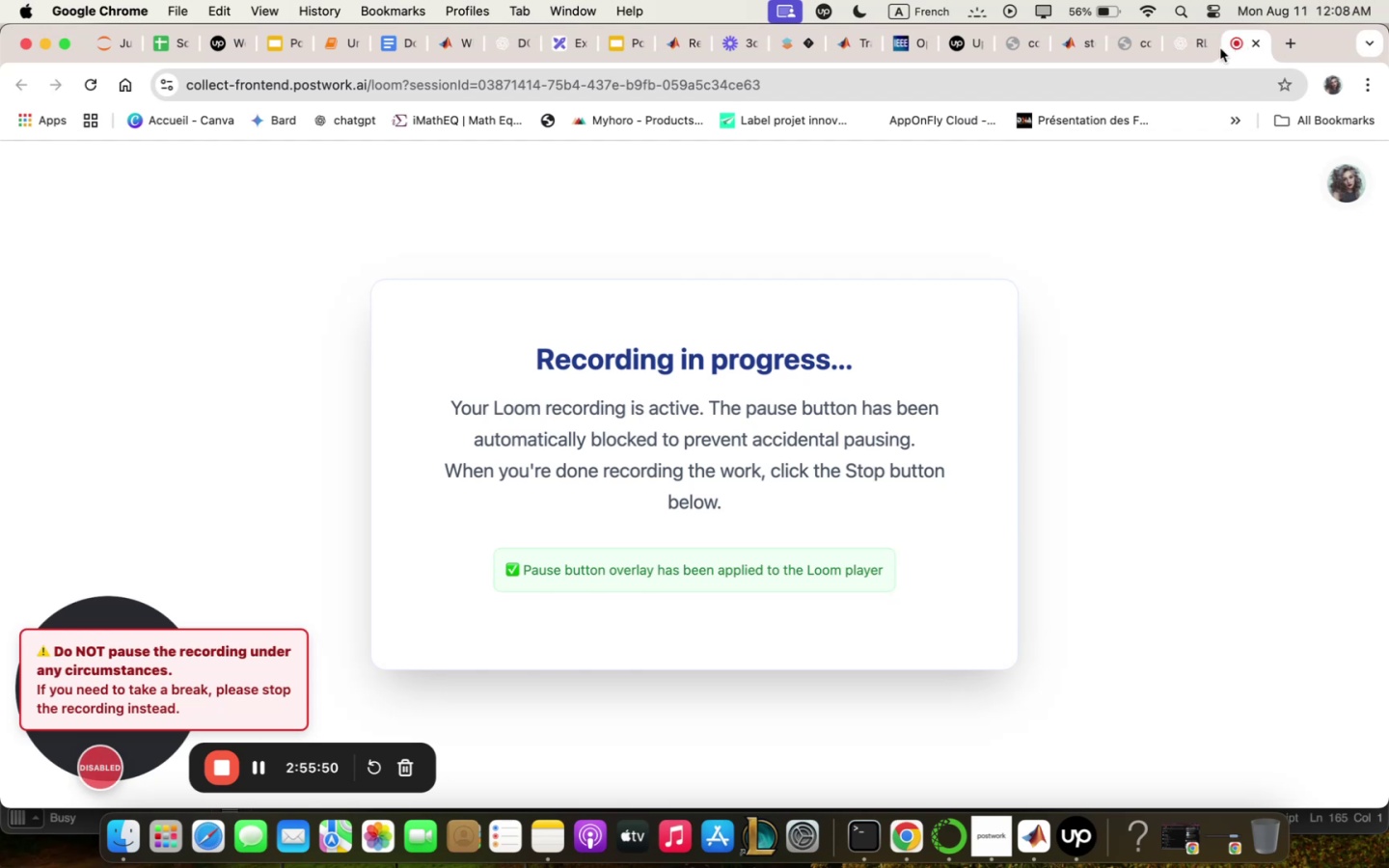 
left_click([1189, 46])
 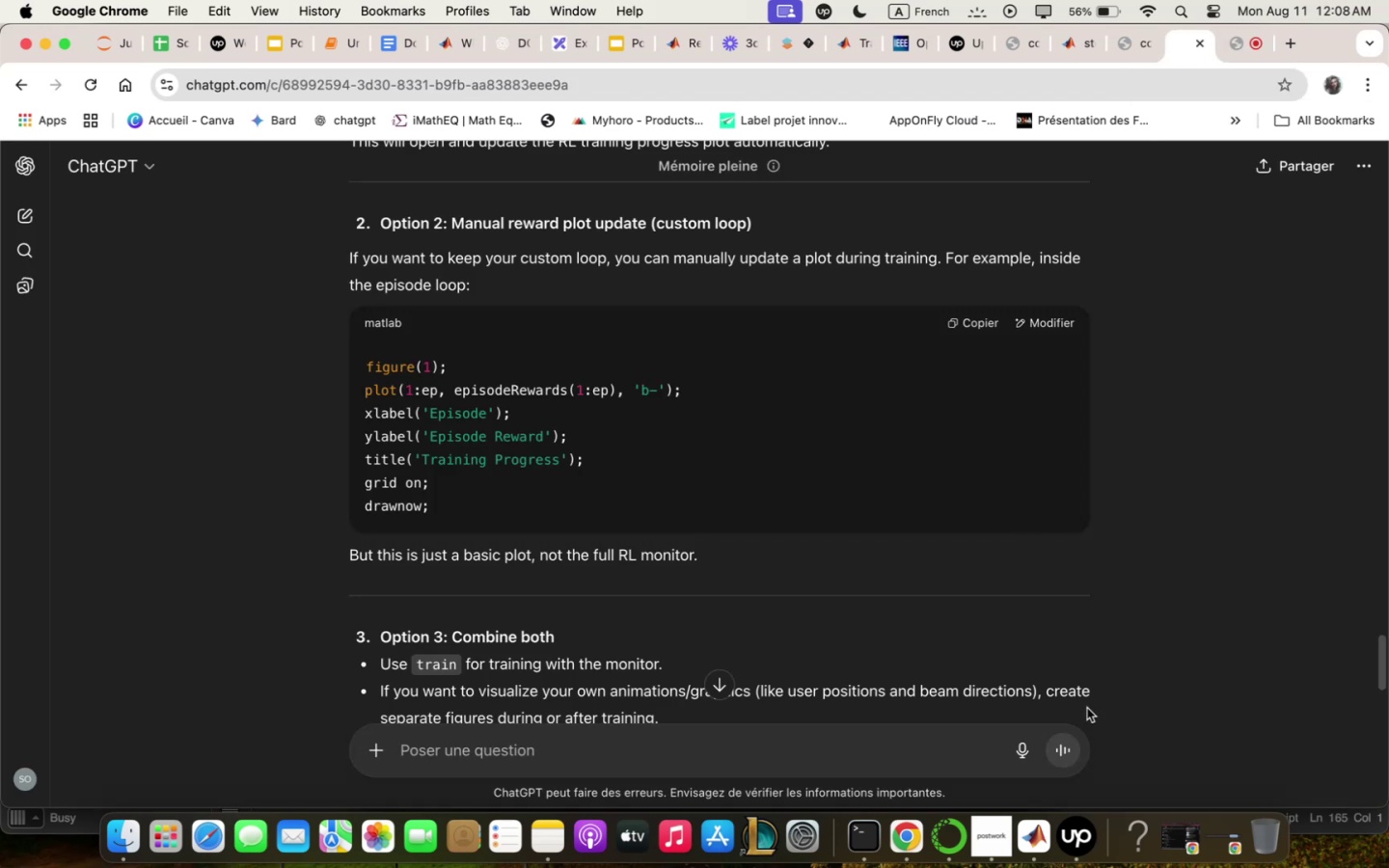 
left_click([1040, 860])
 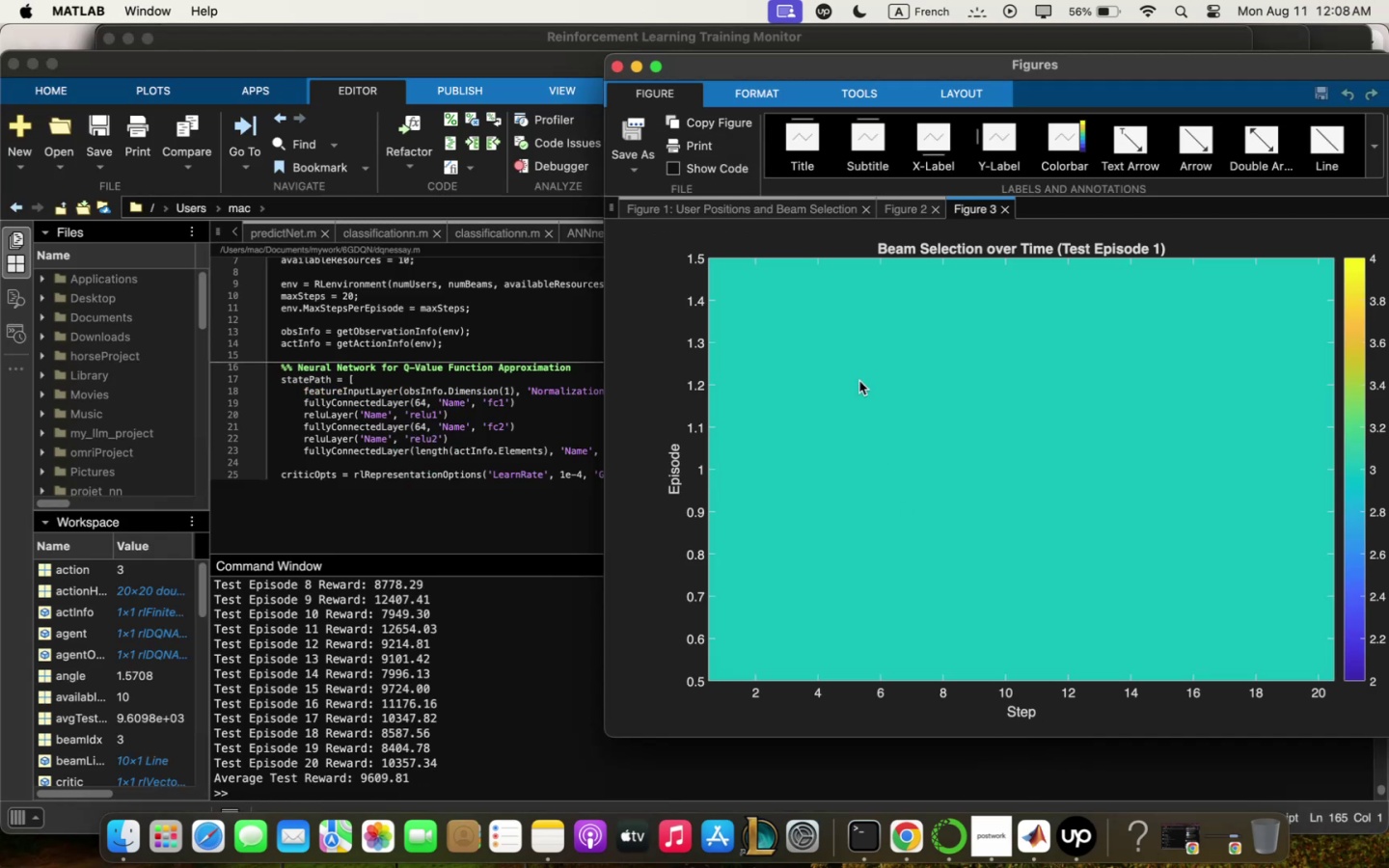 
left_click([905, 203])
 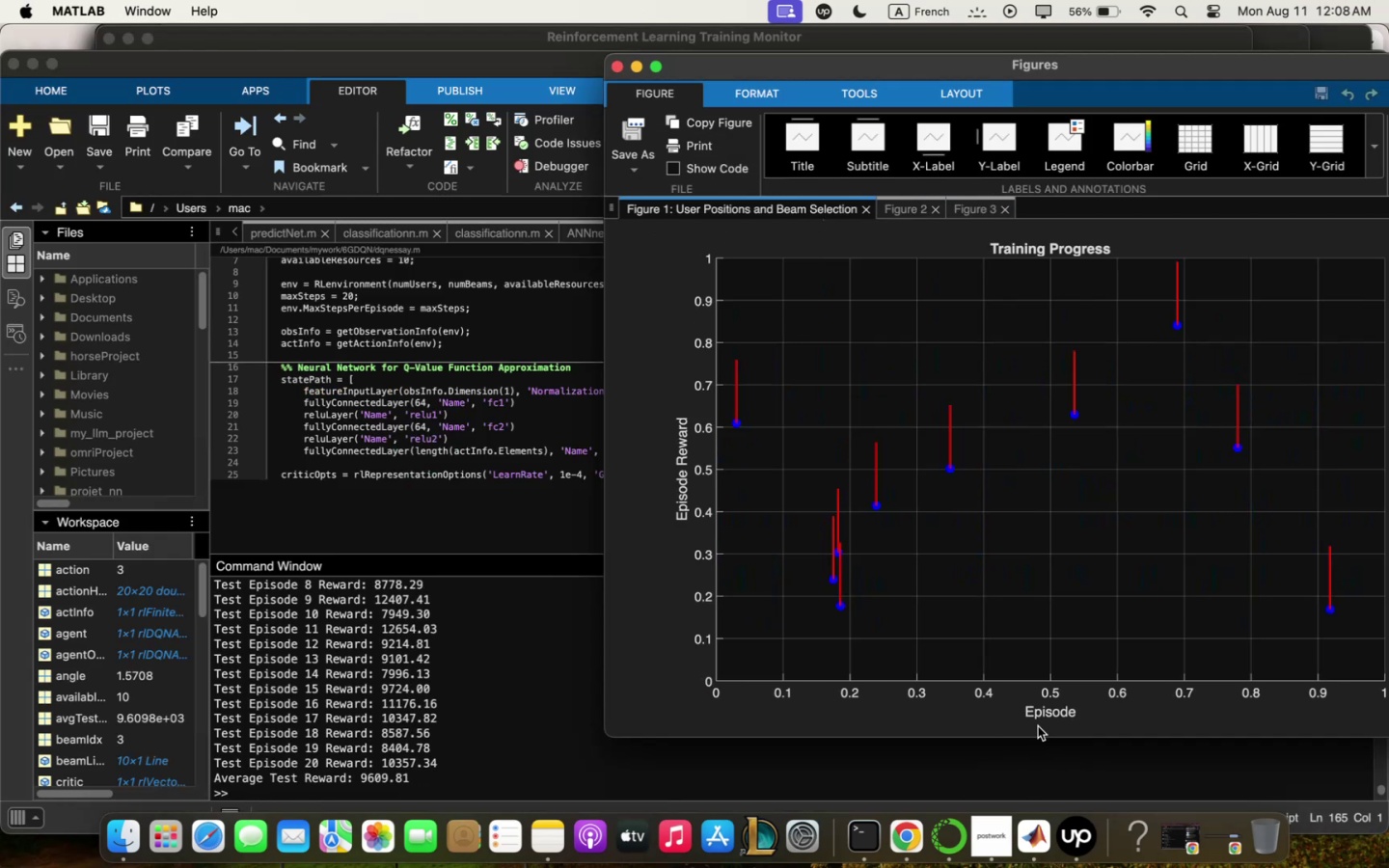 
left_click([508, 382])
 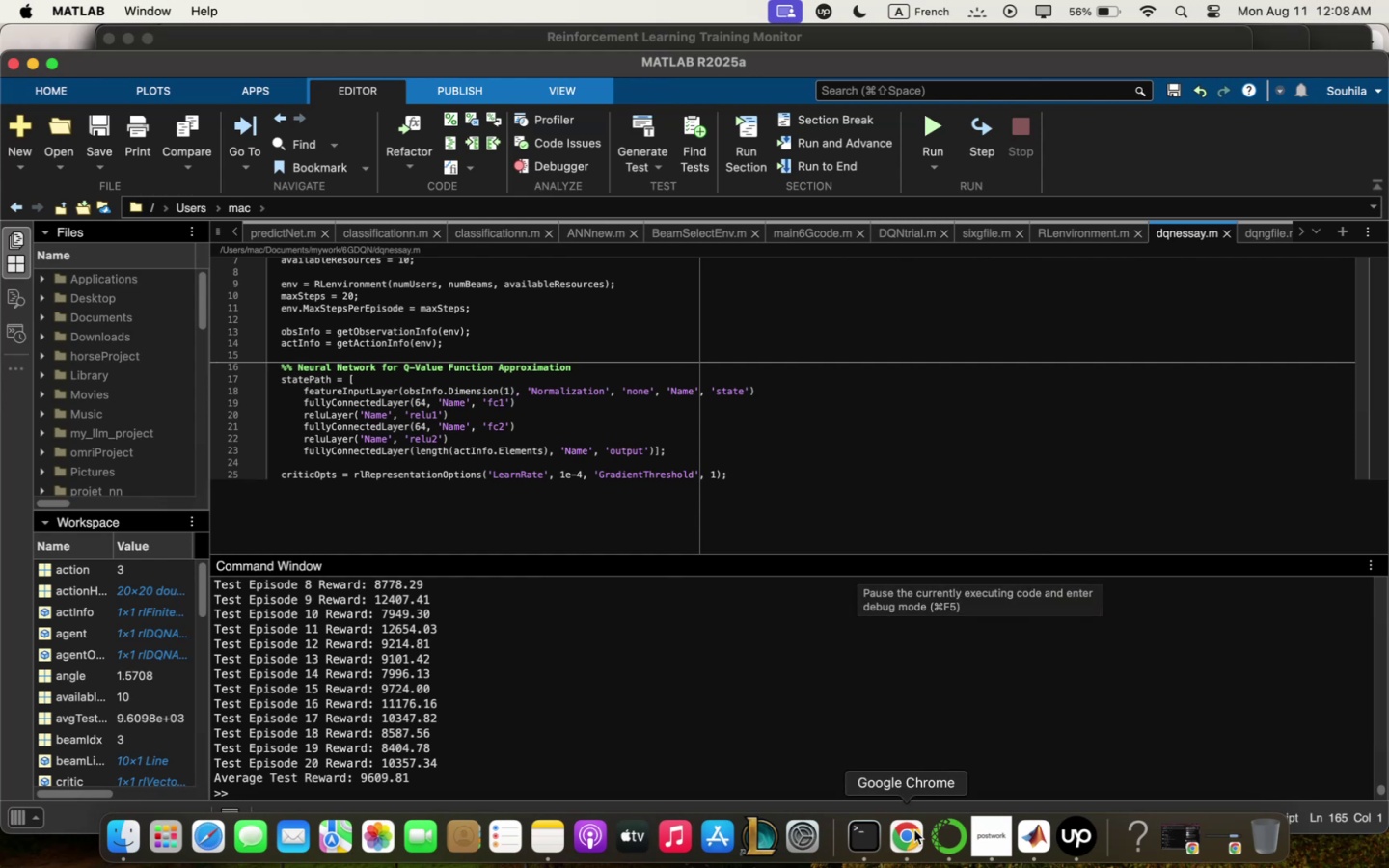 
left_click([914, 830])
 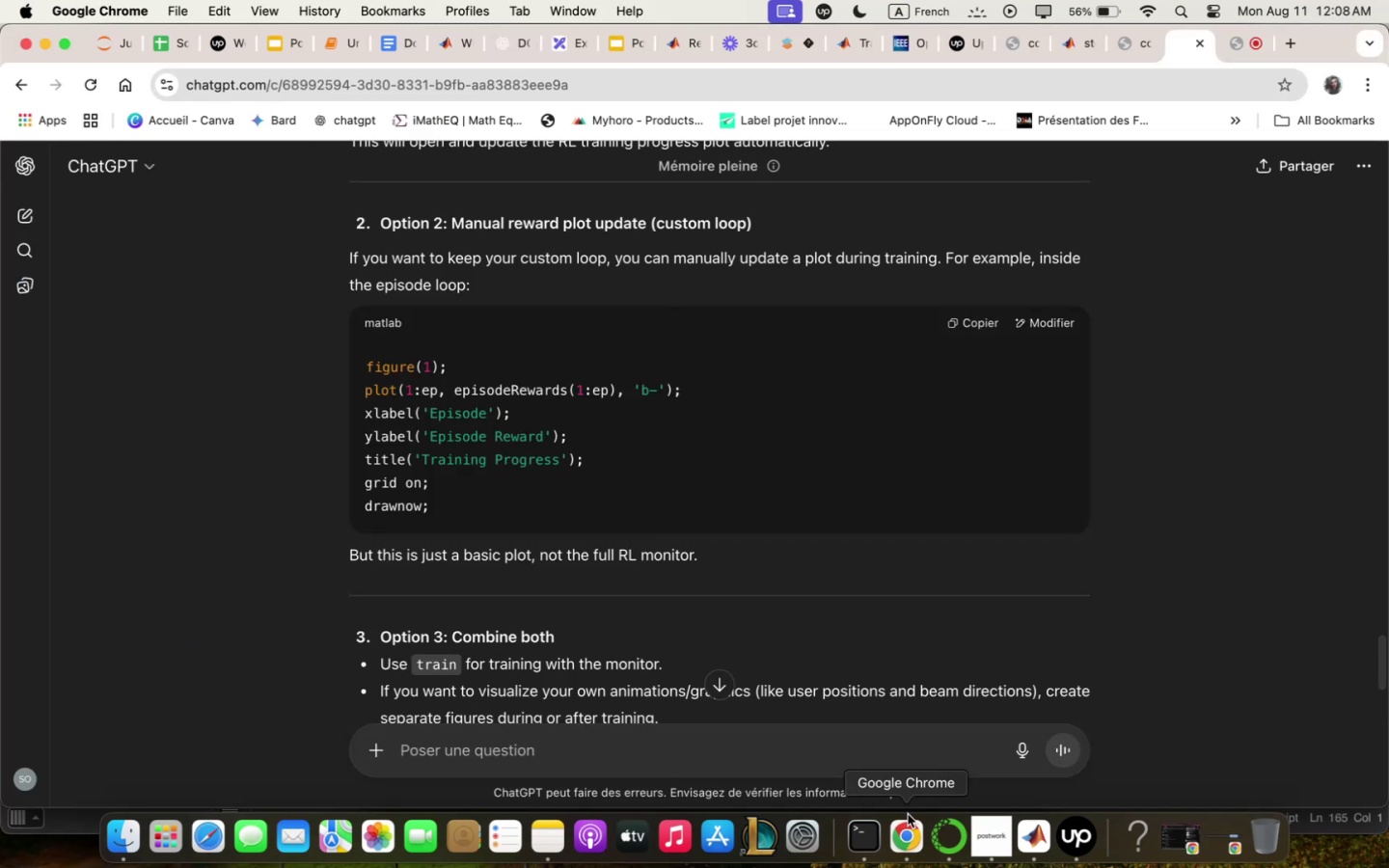 
scroll: coordinate [584, 551], scroll_direction: down, amount: 9.0
 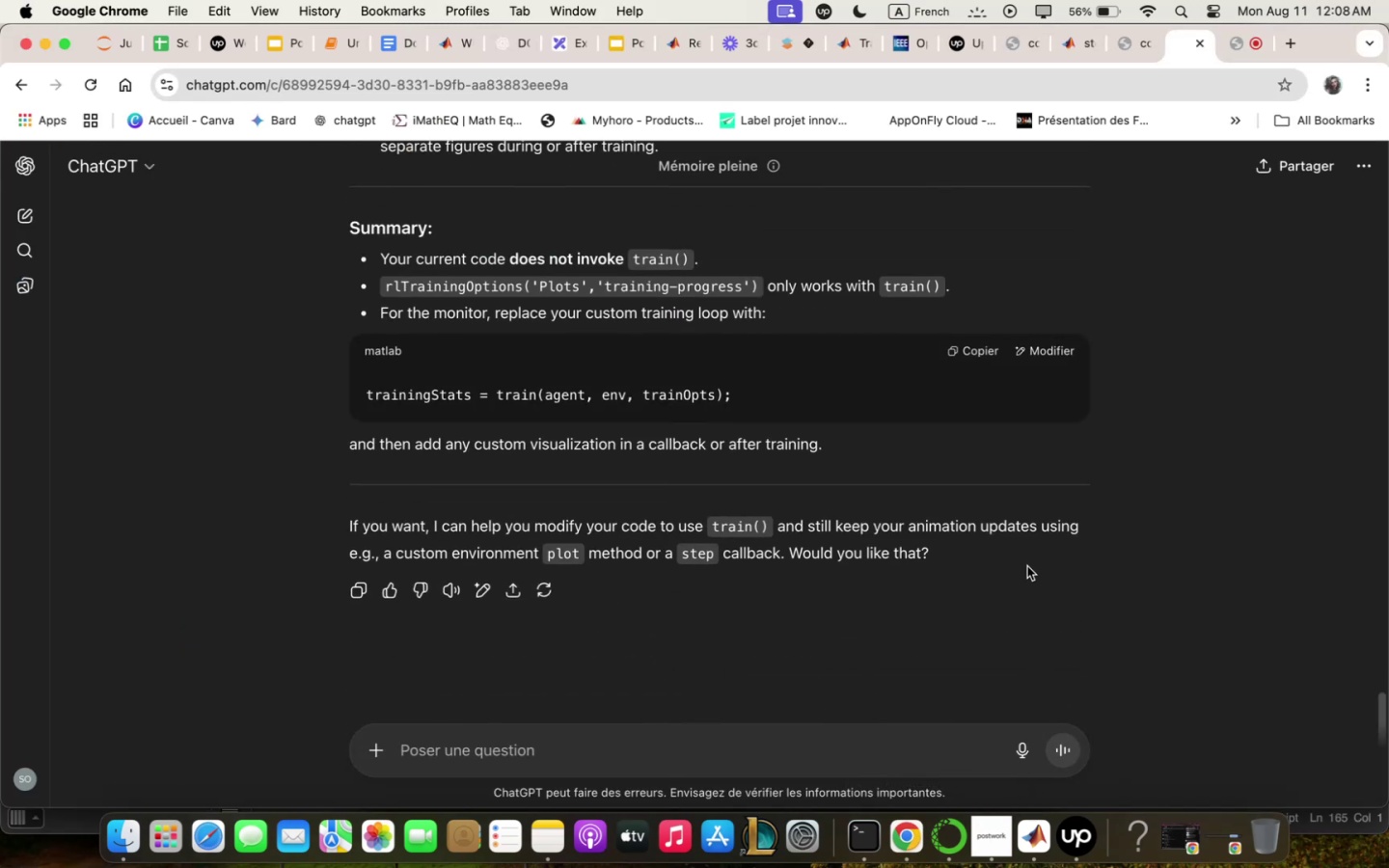 
wait(5.11)
 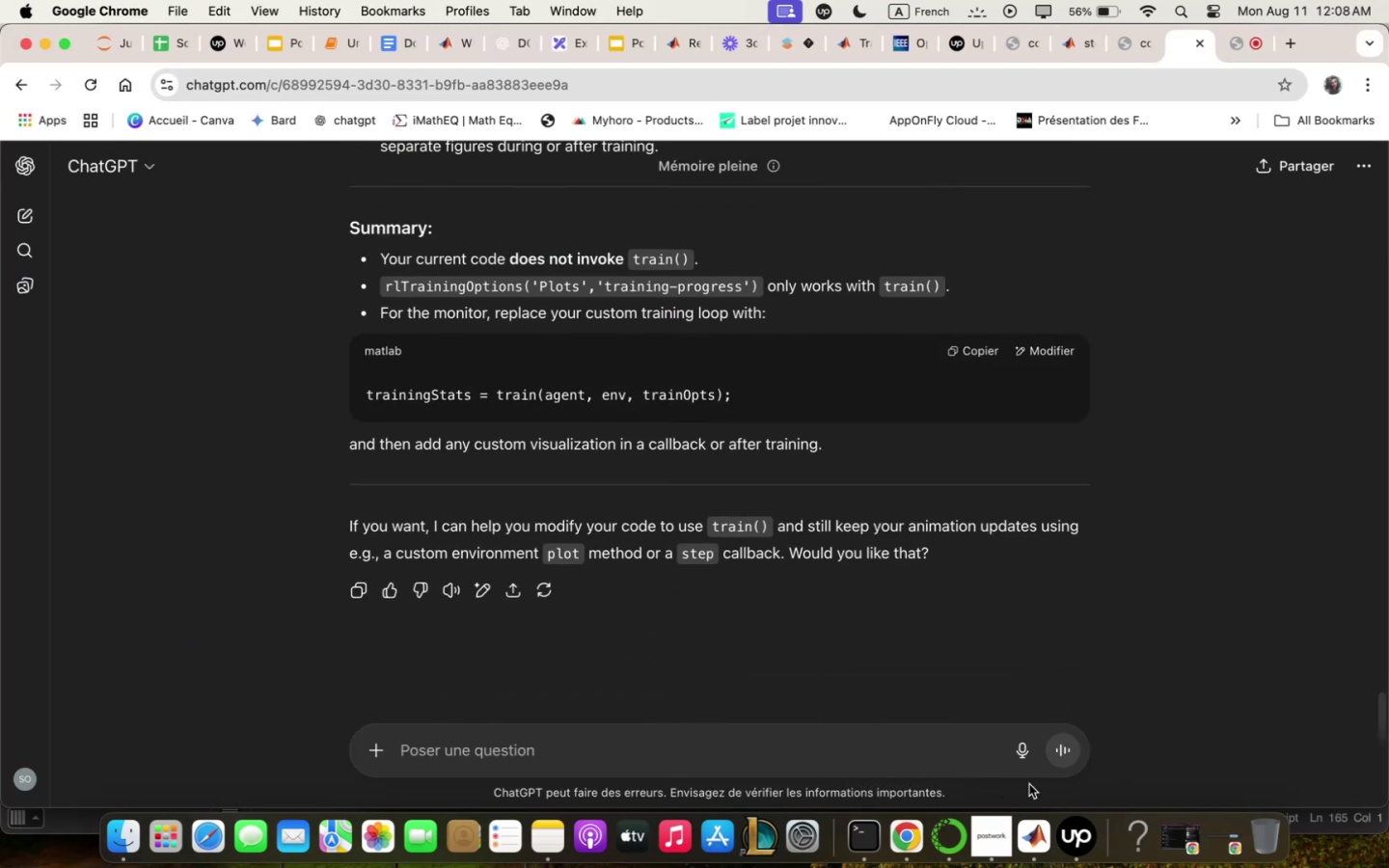 
scroll: coordinate [904, 608], scroll_direction: down, amount: 4.0
 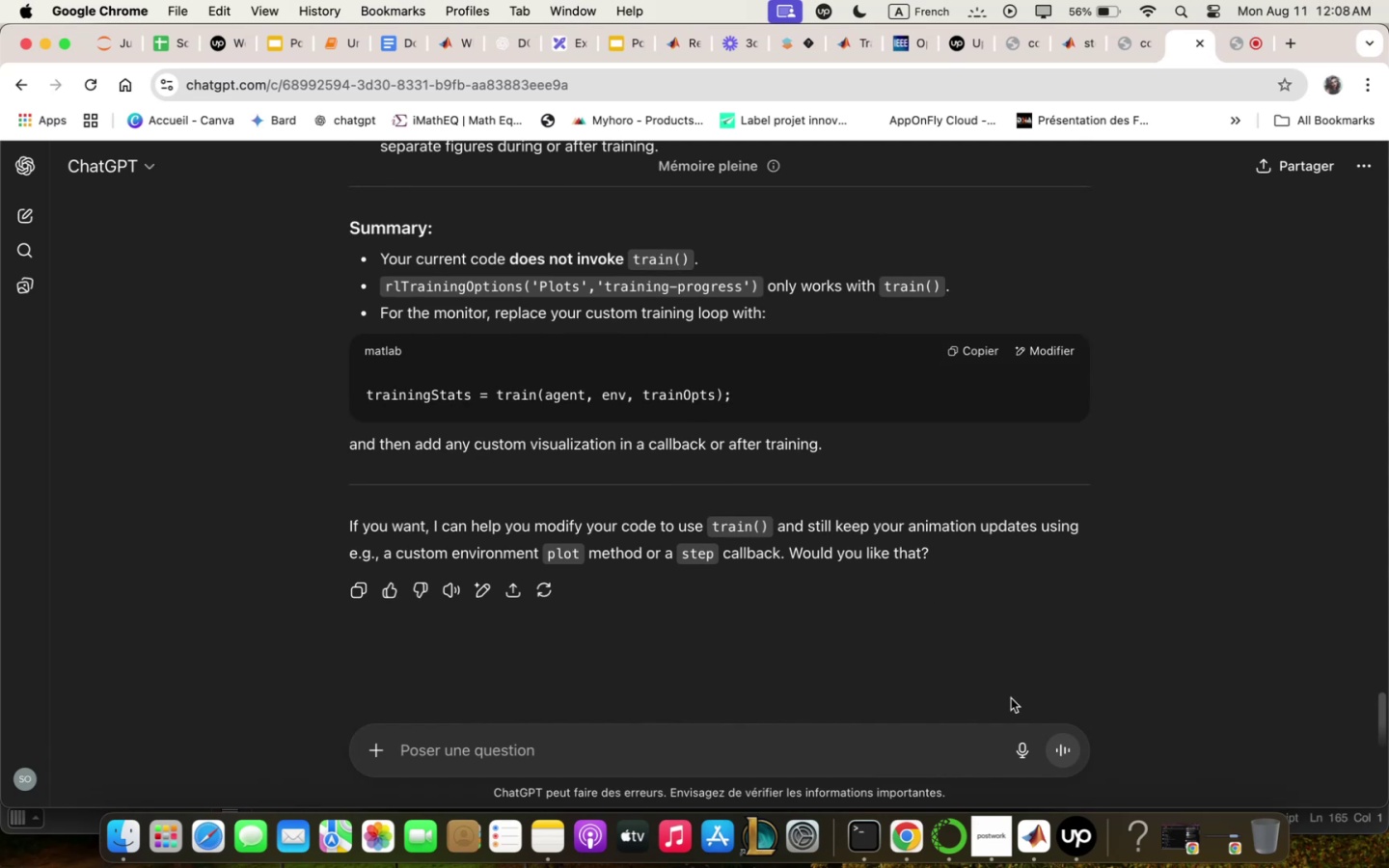 
left_click([1028, 827])
 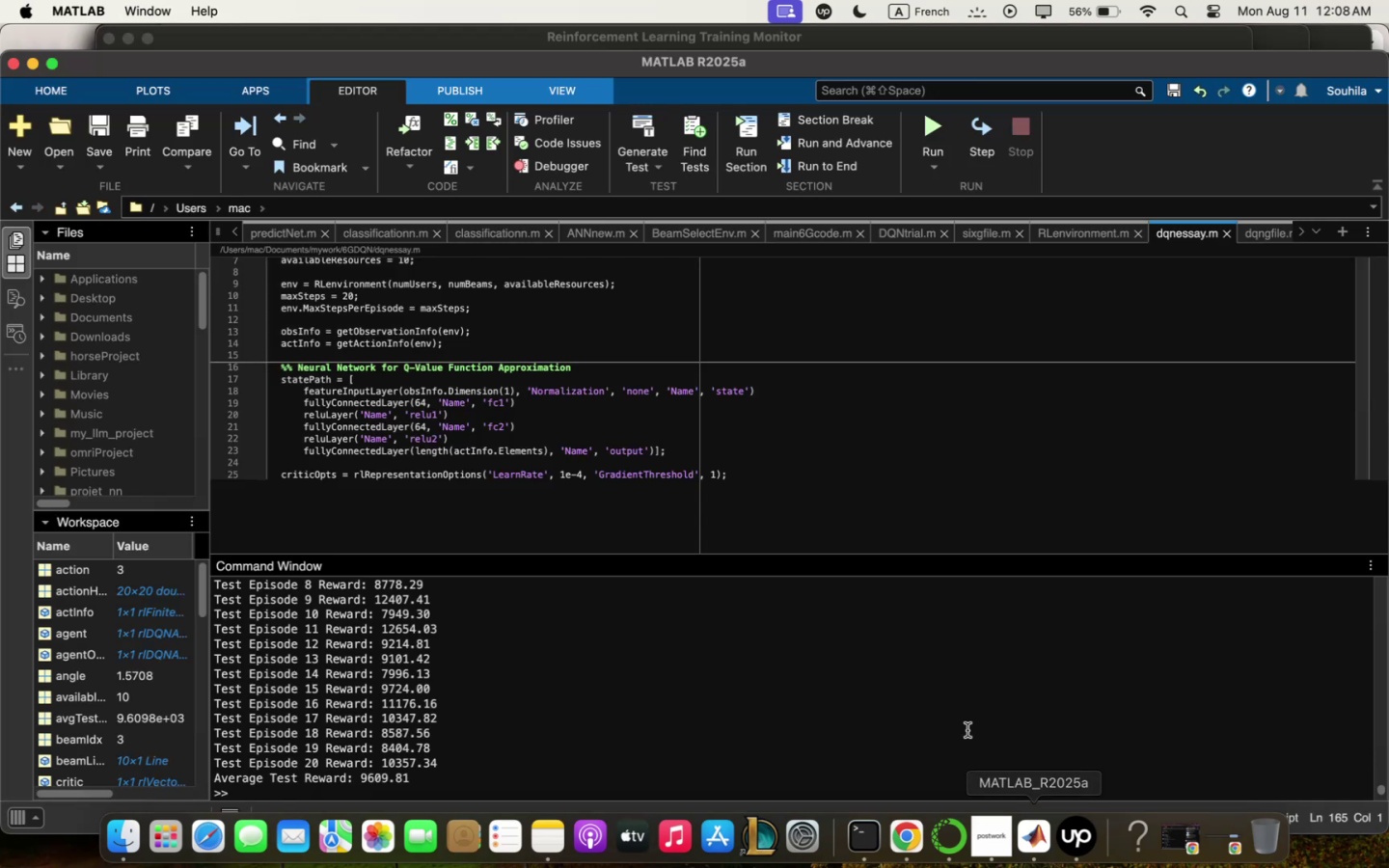 
left_click([772, 496])
 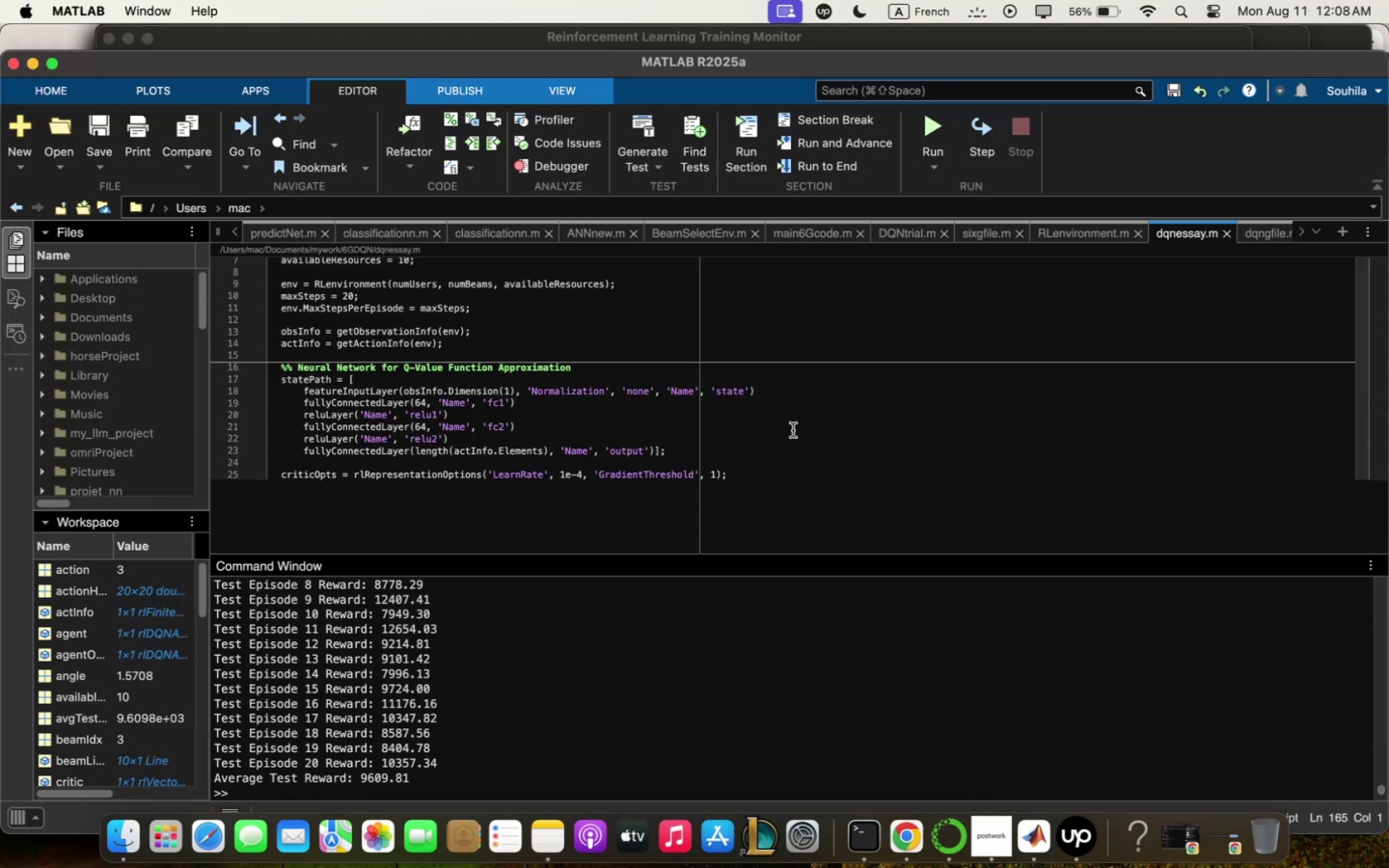 
left_click([795, 385])
 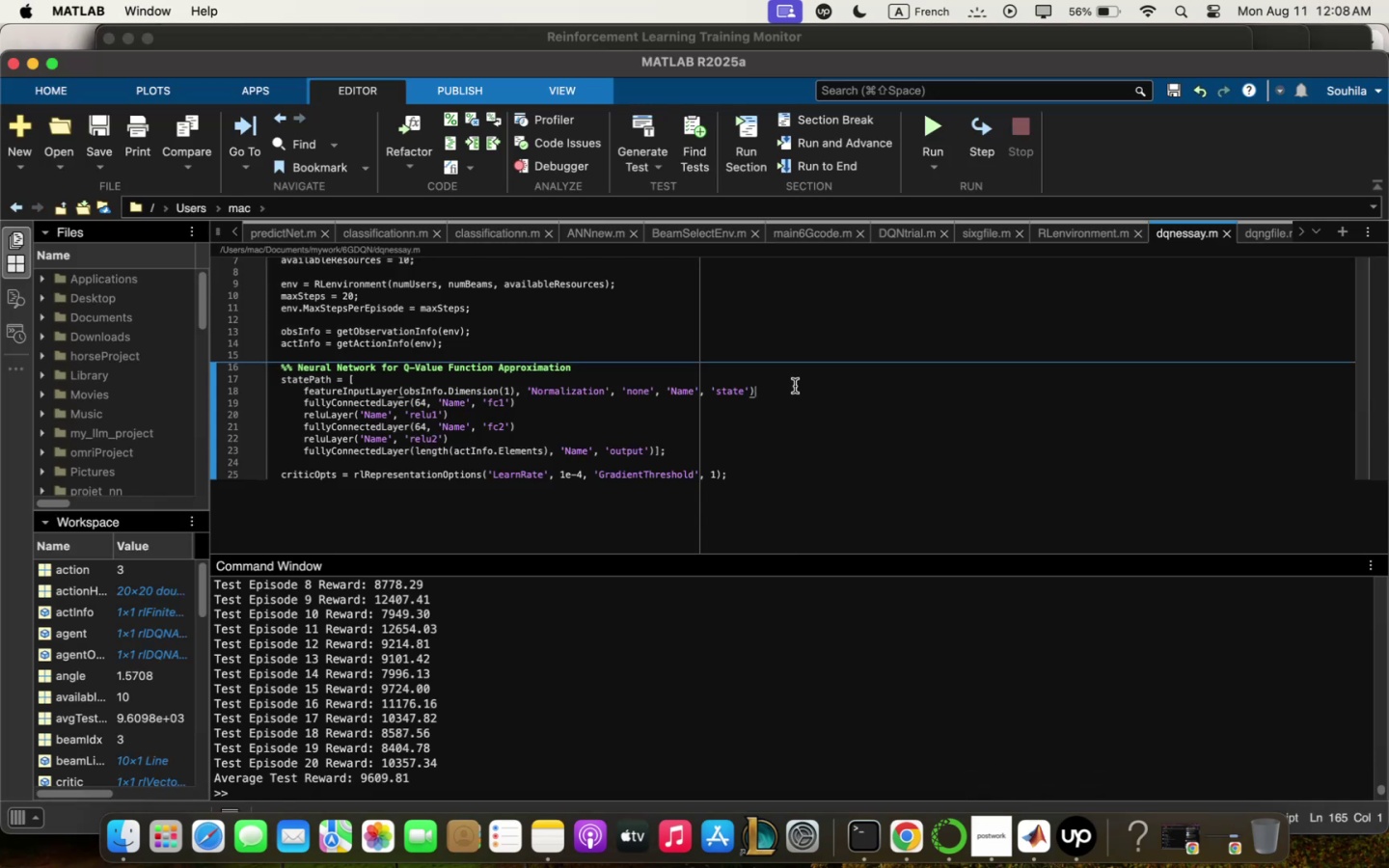 
key(Meta+Q)
 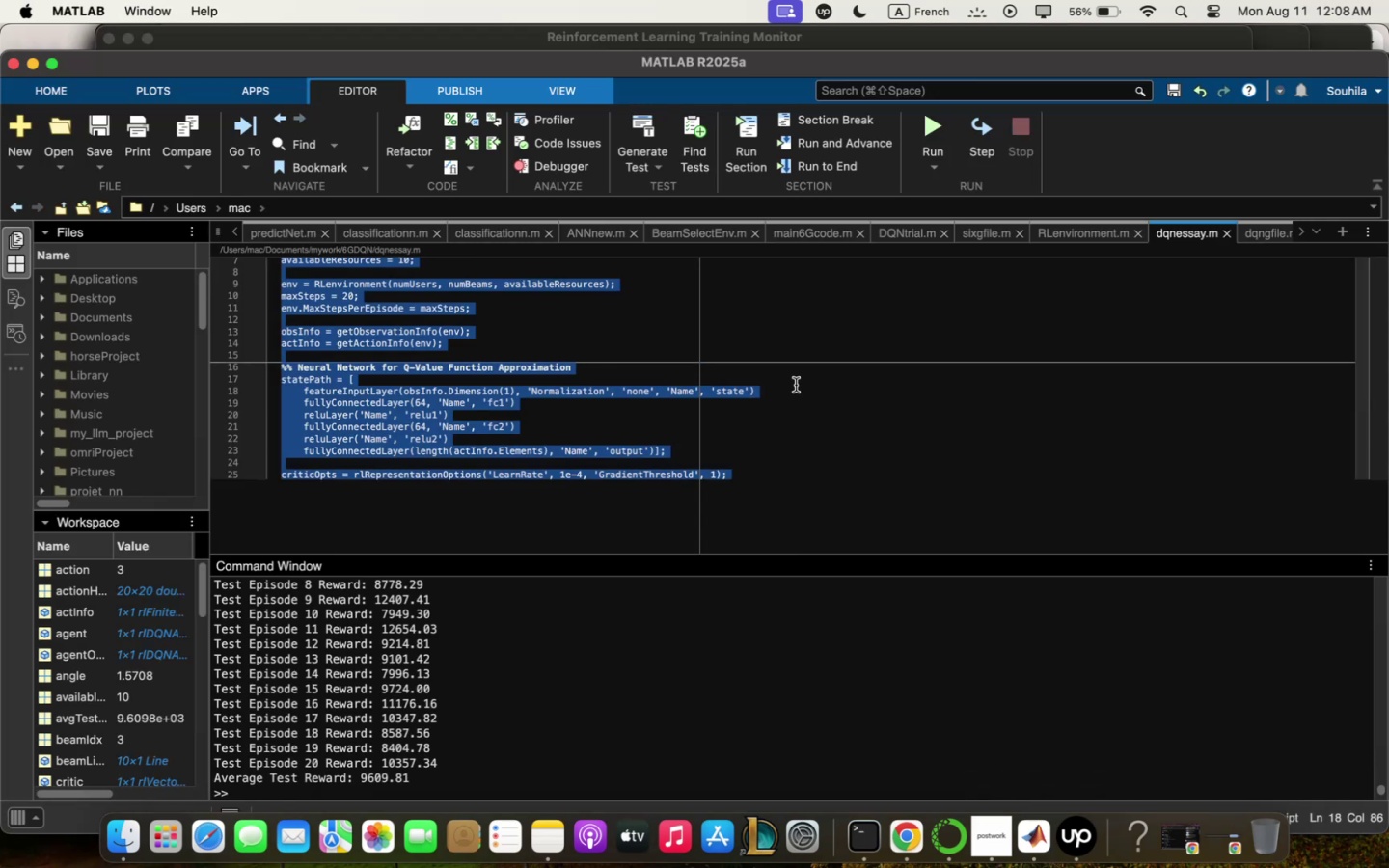 
key(Meta+C)
 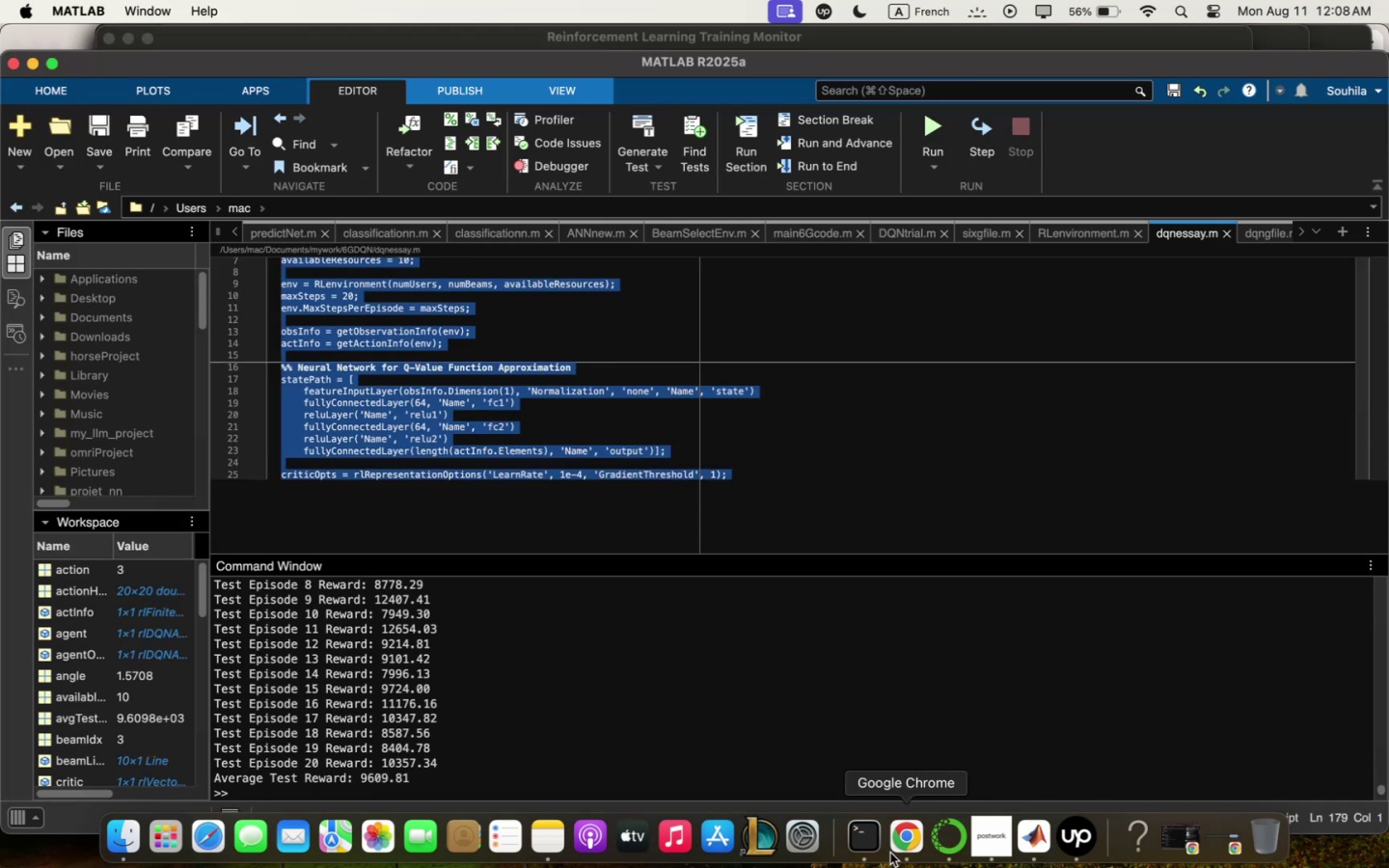 
left_click([901, 848])
 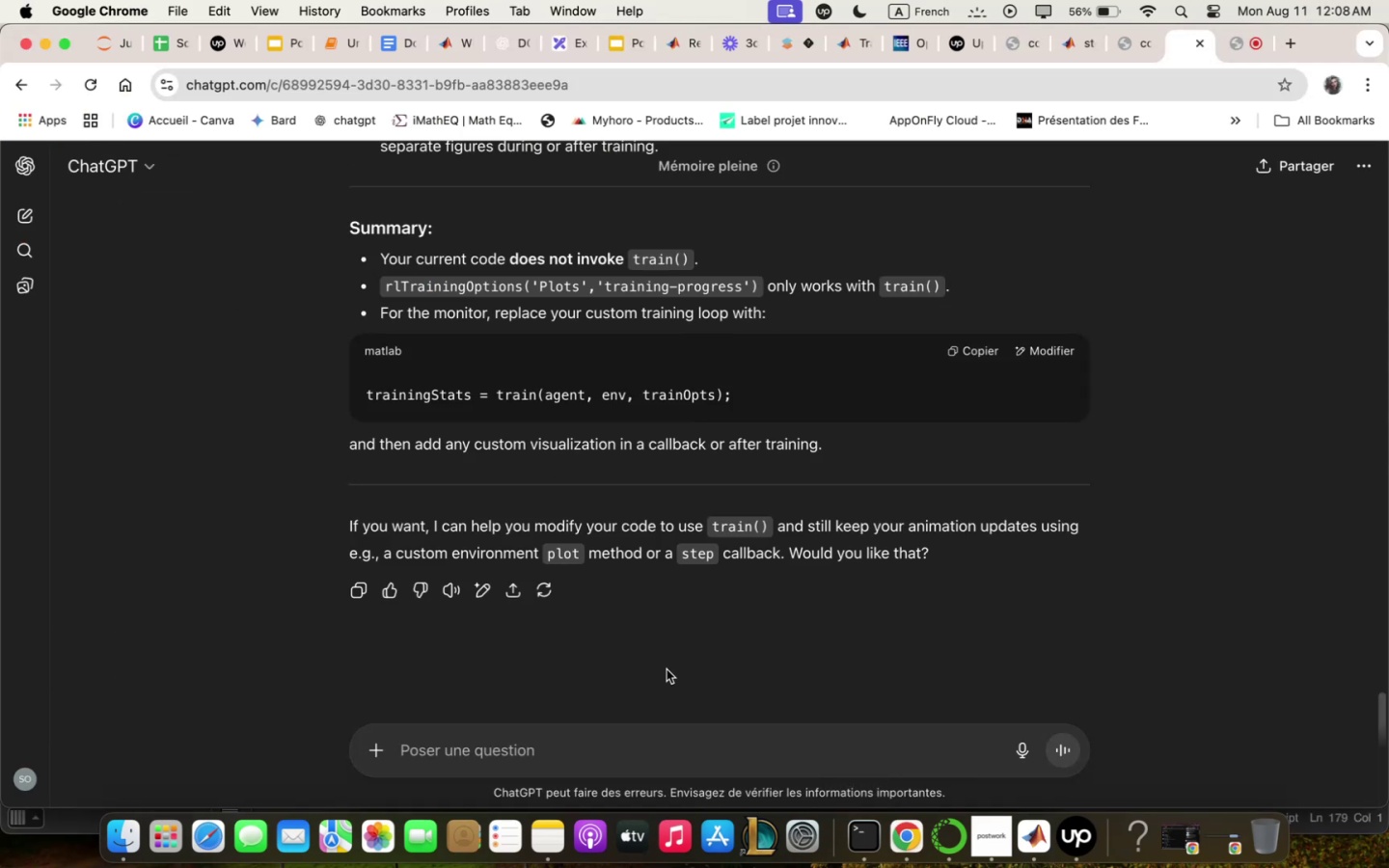 
left_click([674, 774])
 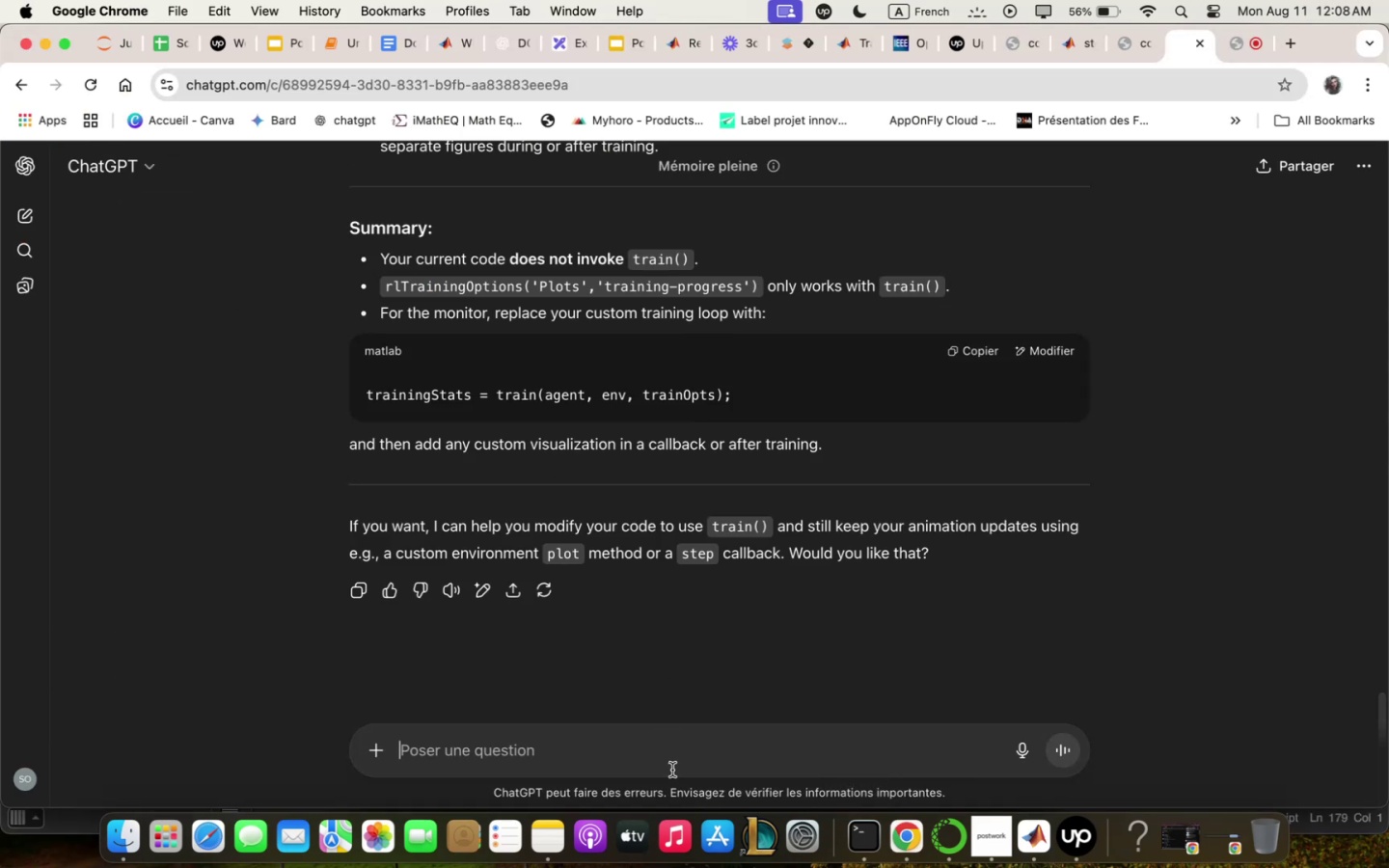 
type(verify zhy ;y custo; rl code isnt shozing trqining at)
key(Backspace)
key(Backspace)
type(stqts plot 5 even though i qdded it t- . )
 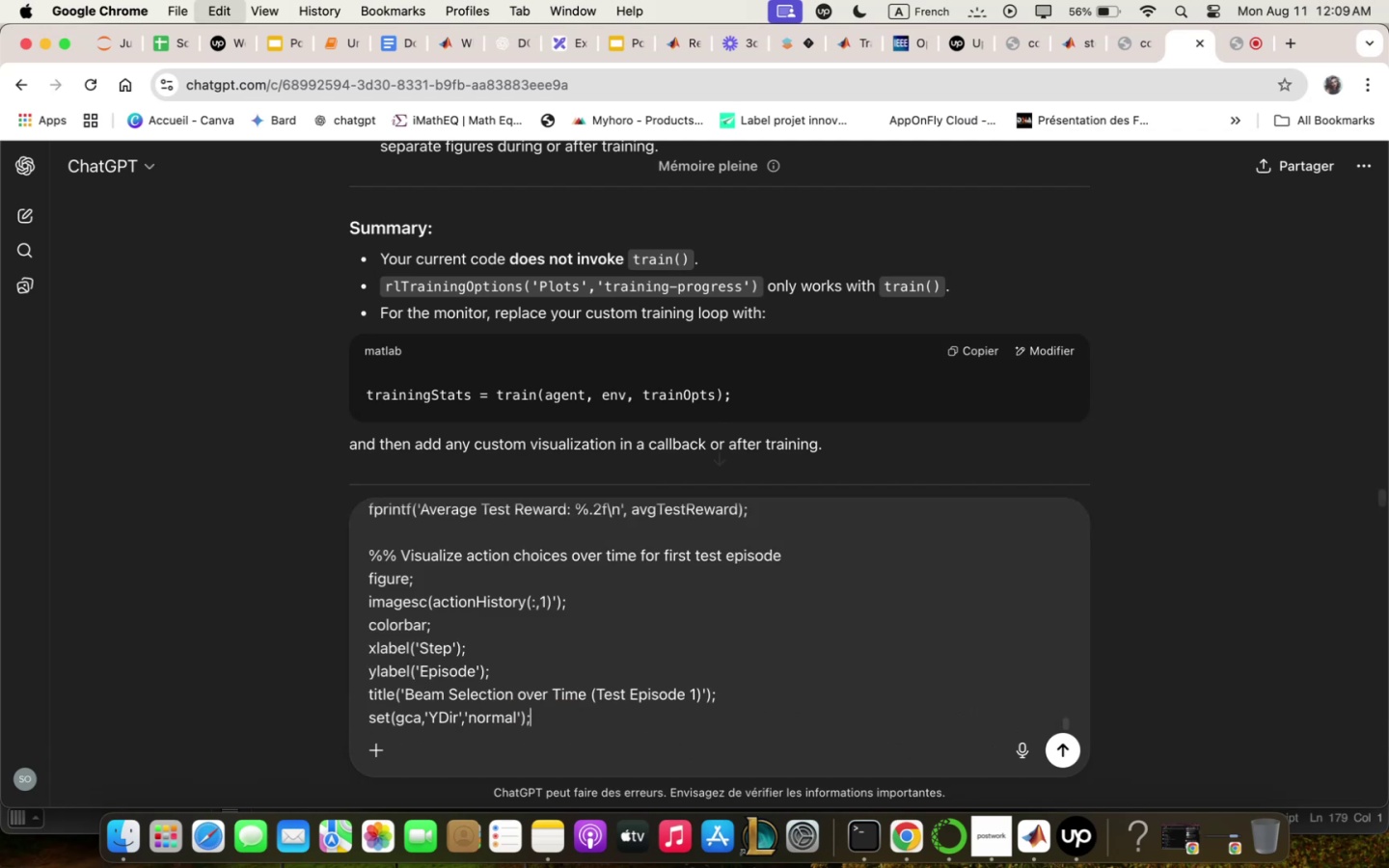 
key(Meta+CommandLeft)
 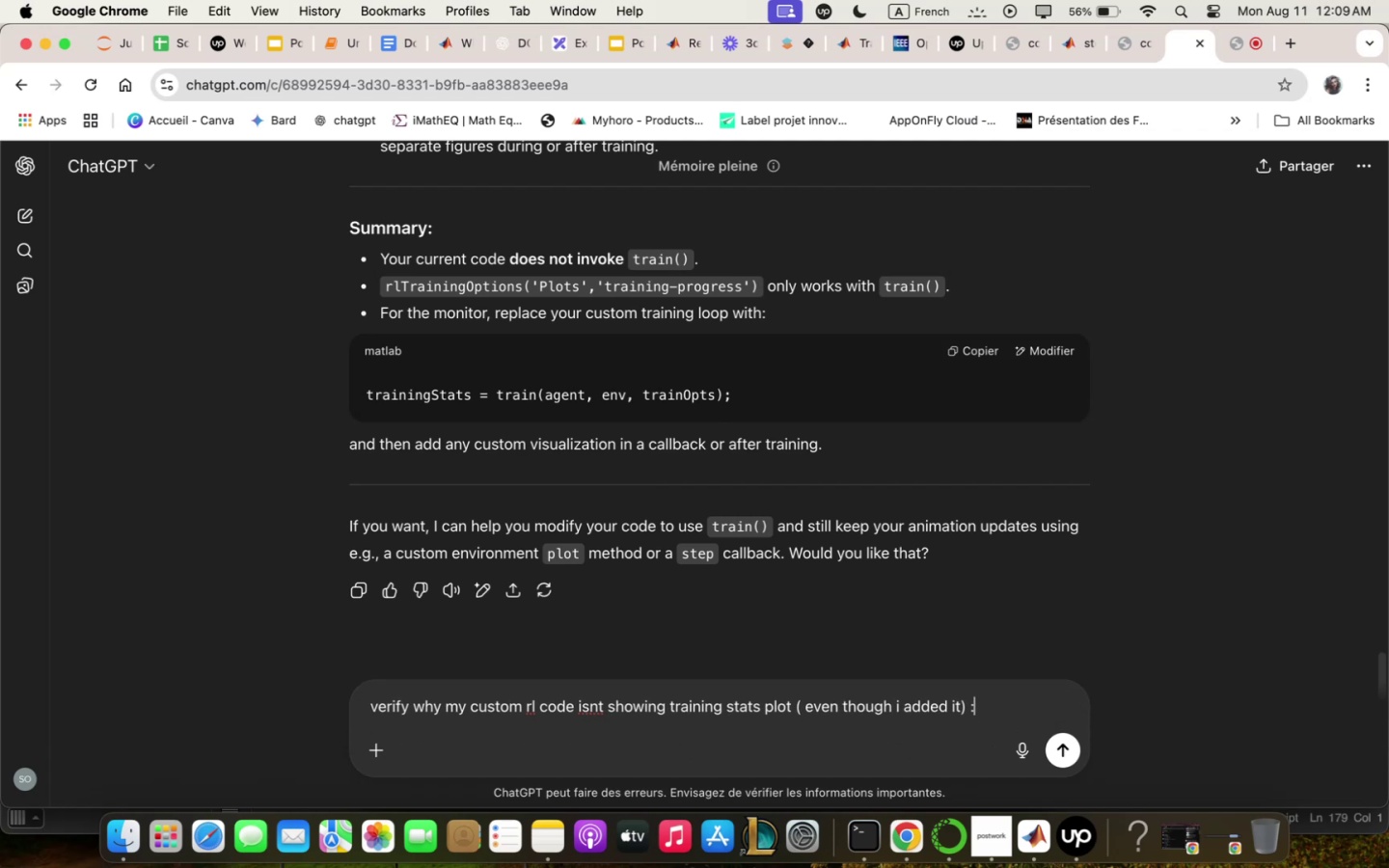 
key(Meta+V)
 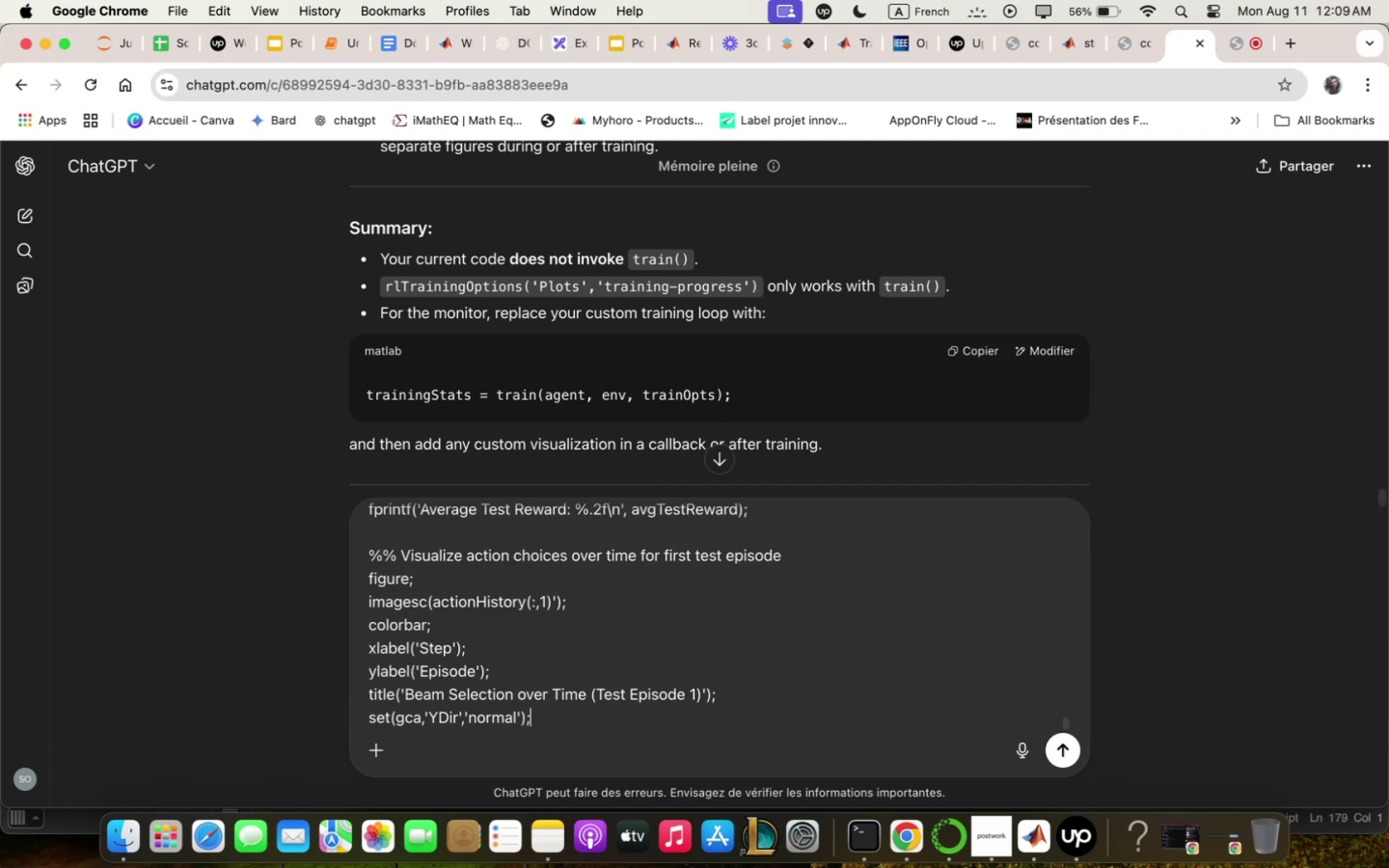 
key(Enter)
 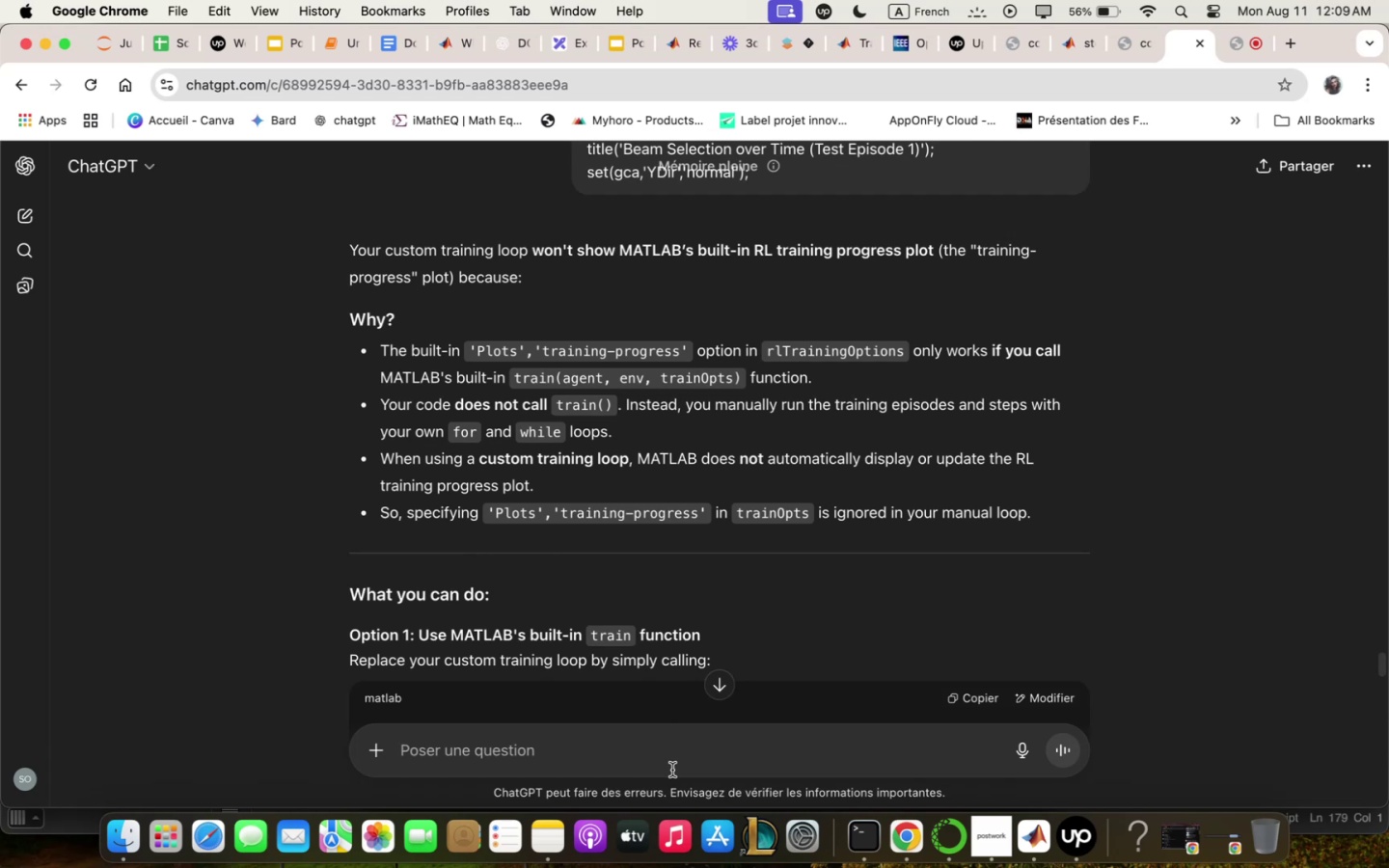 
wait(24.86)
 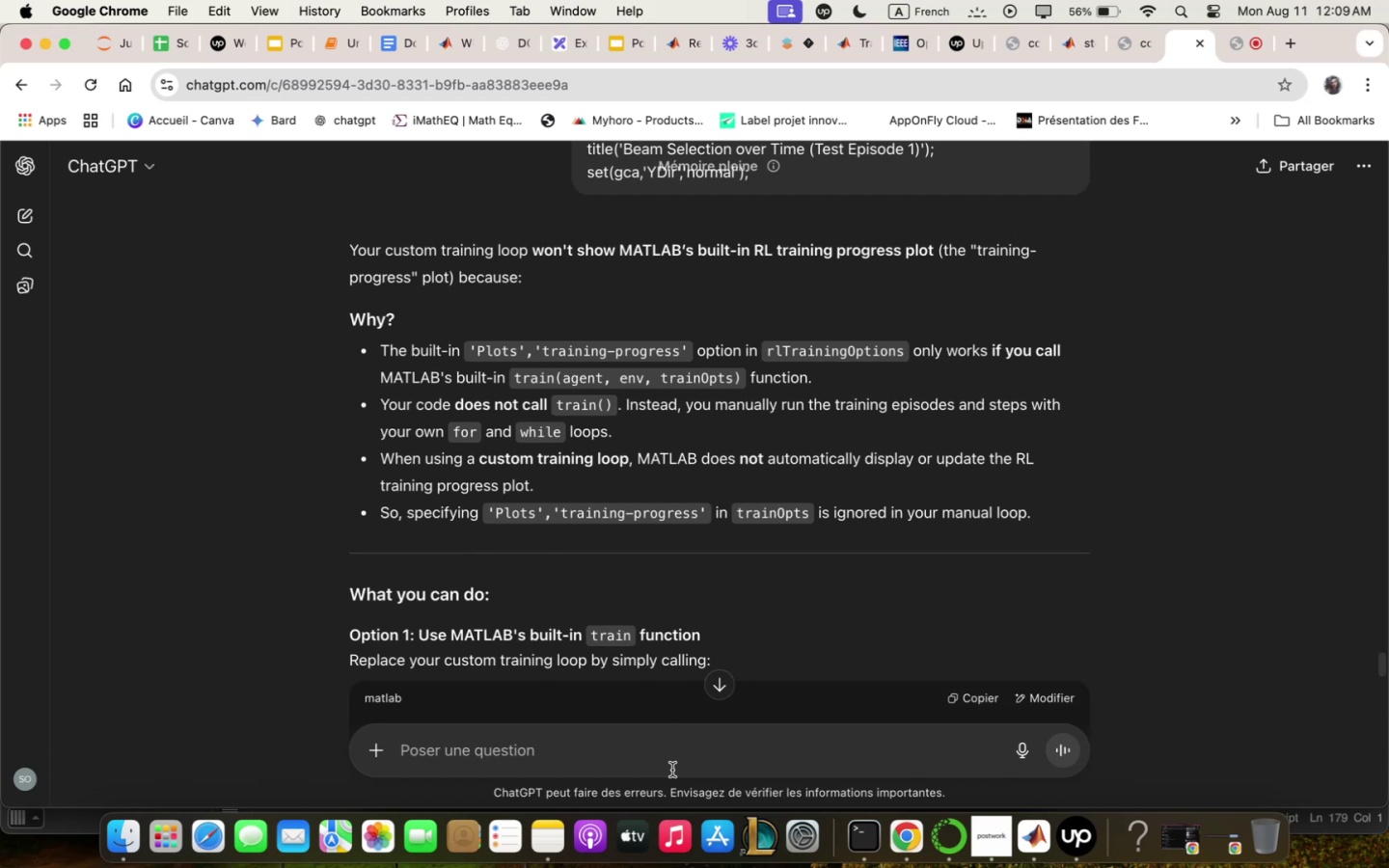 
scroll: coordinate [691, 389], scroll_direction: down, amount: 51.0
 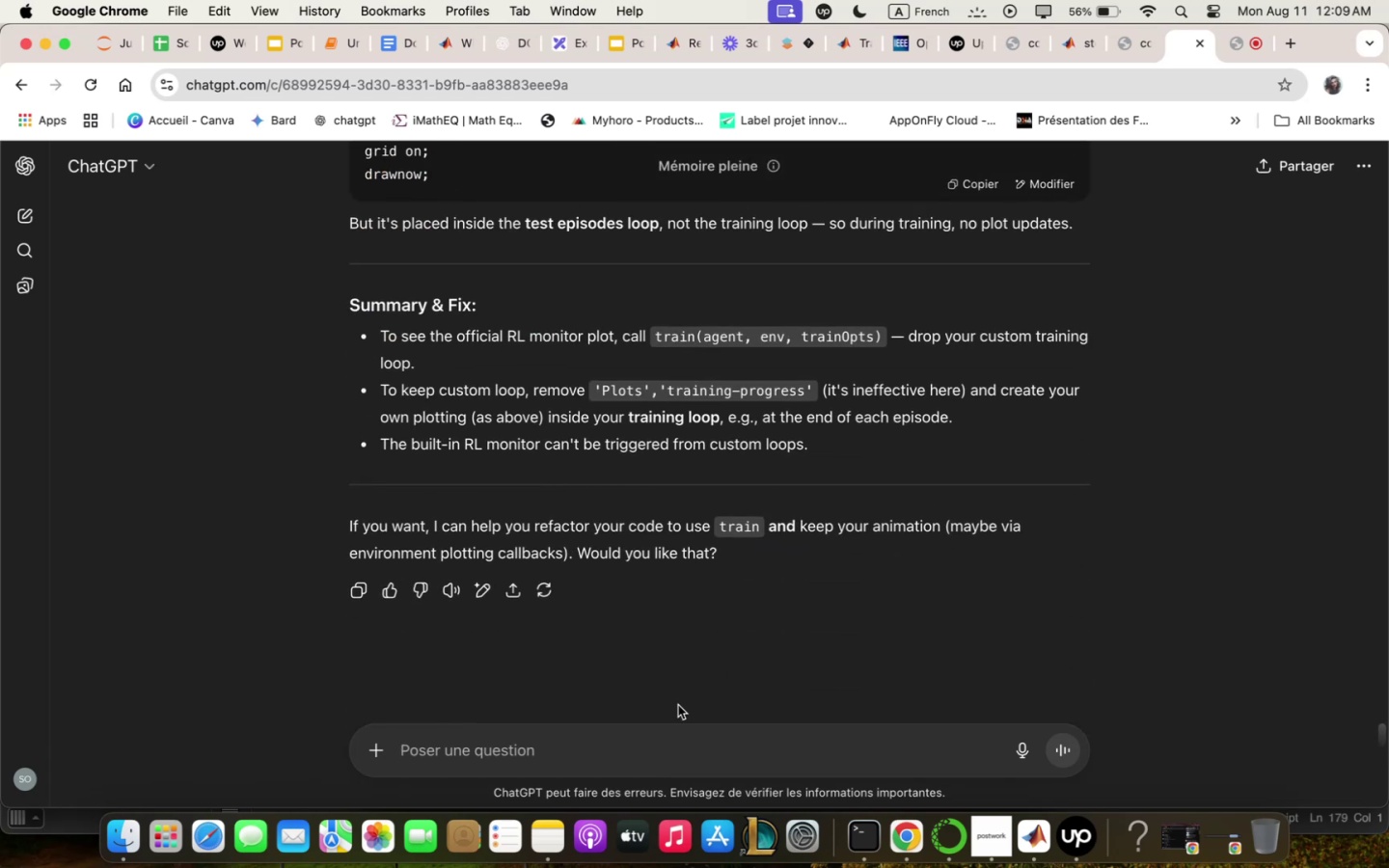 
left_click([696, 745])
 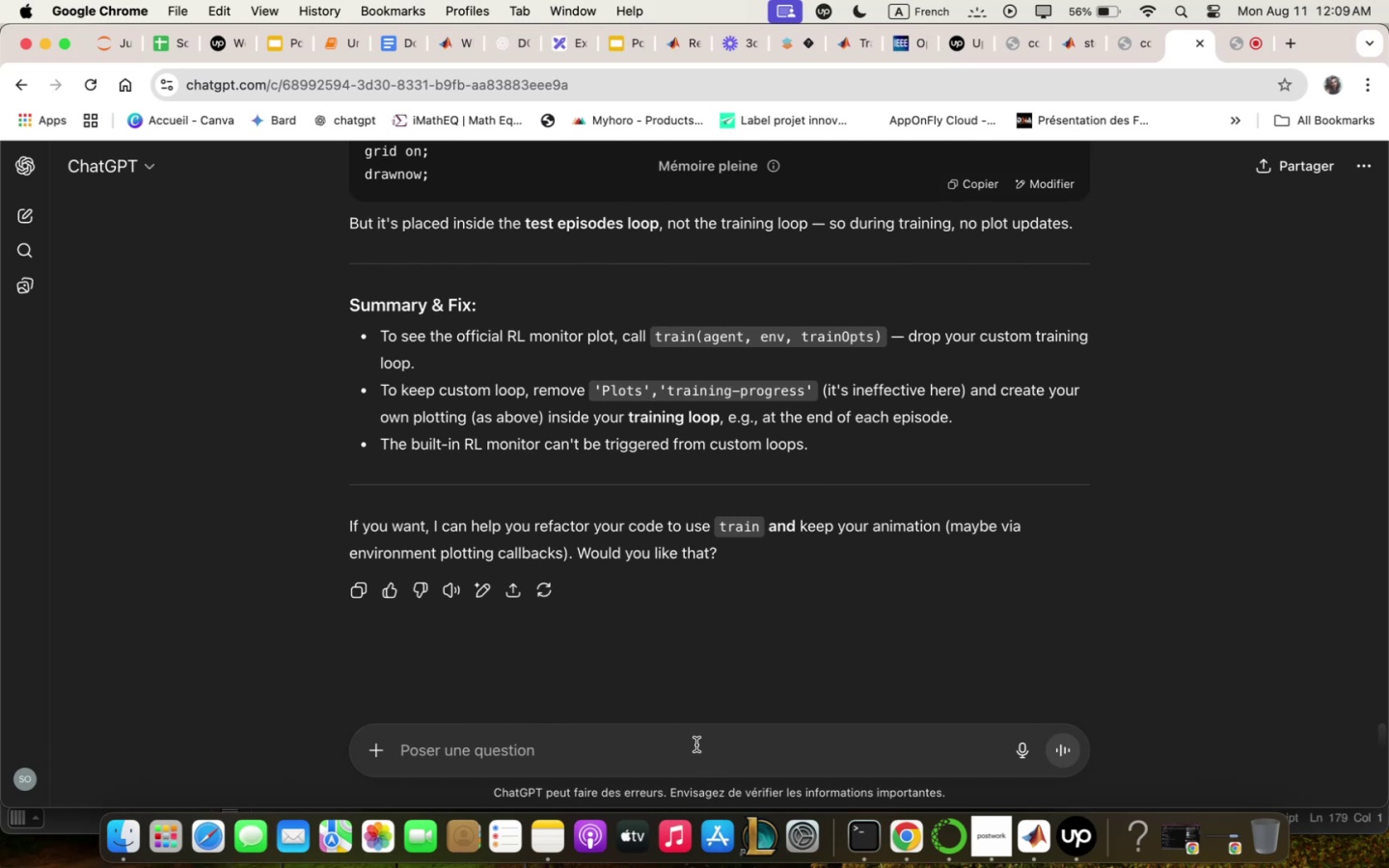 
wait(12.64)
 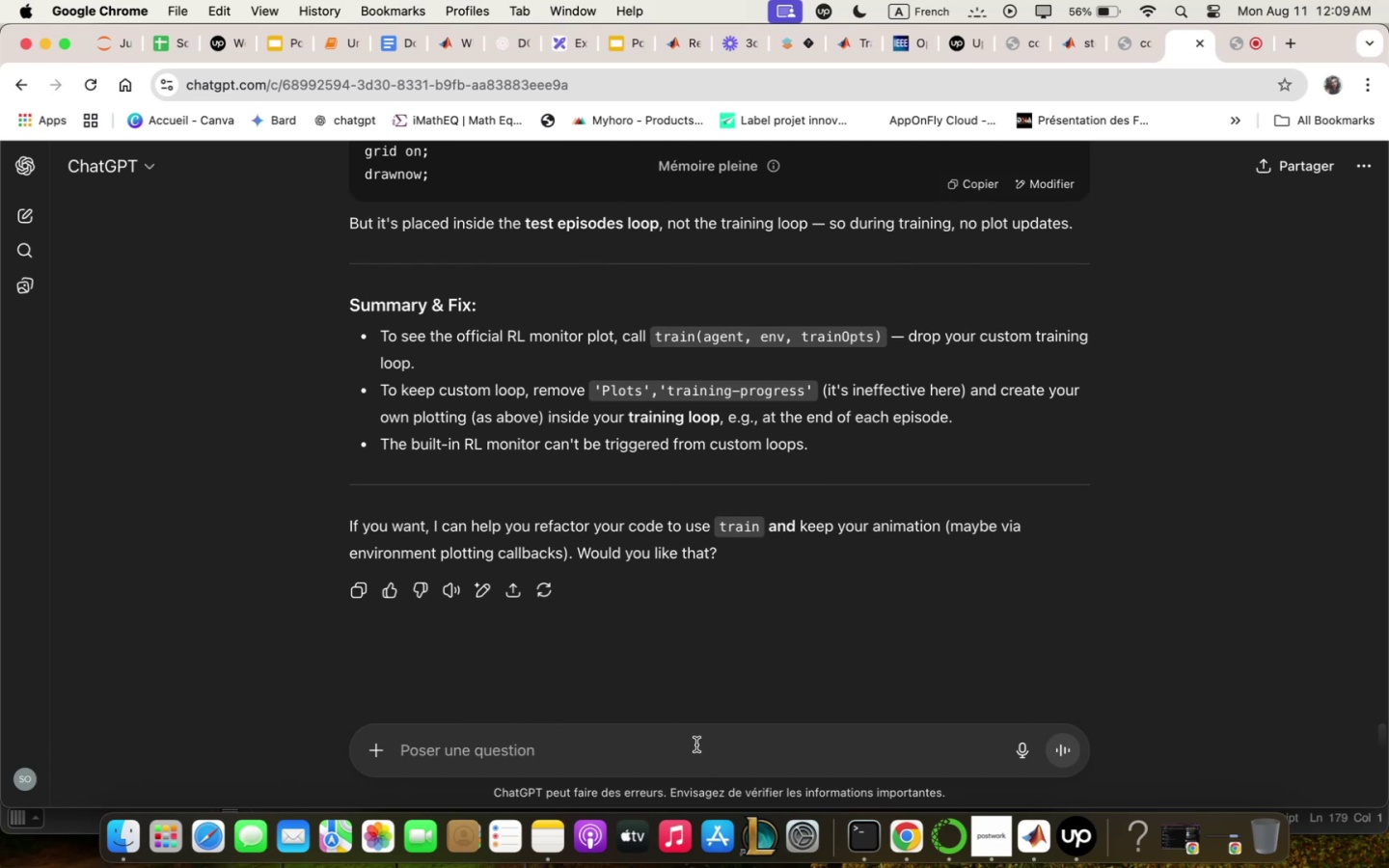 
type(leqve )
 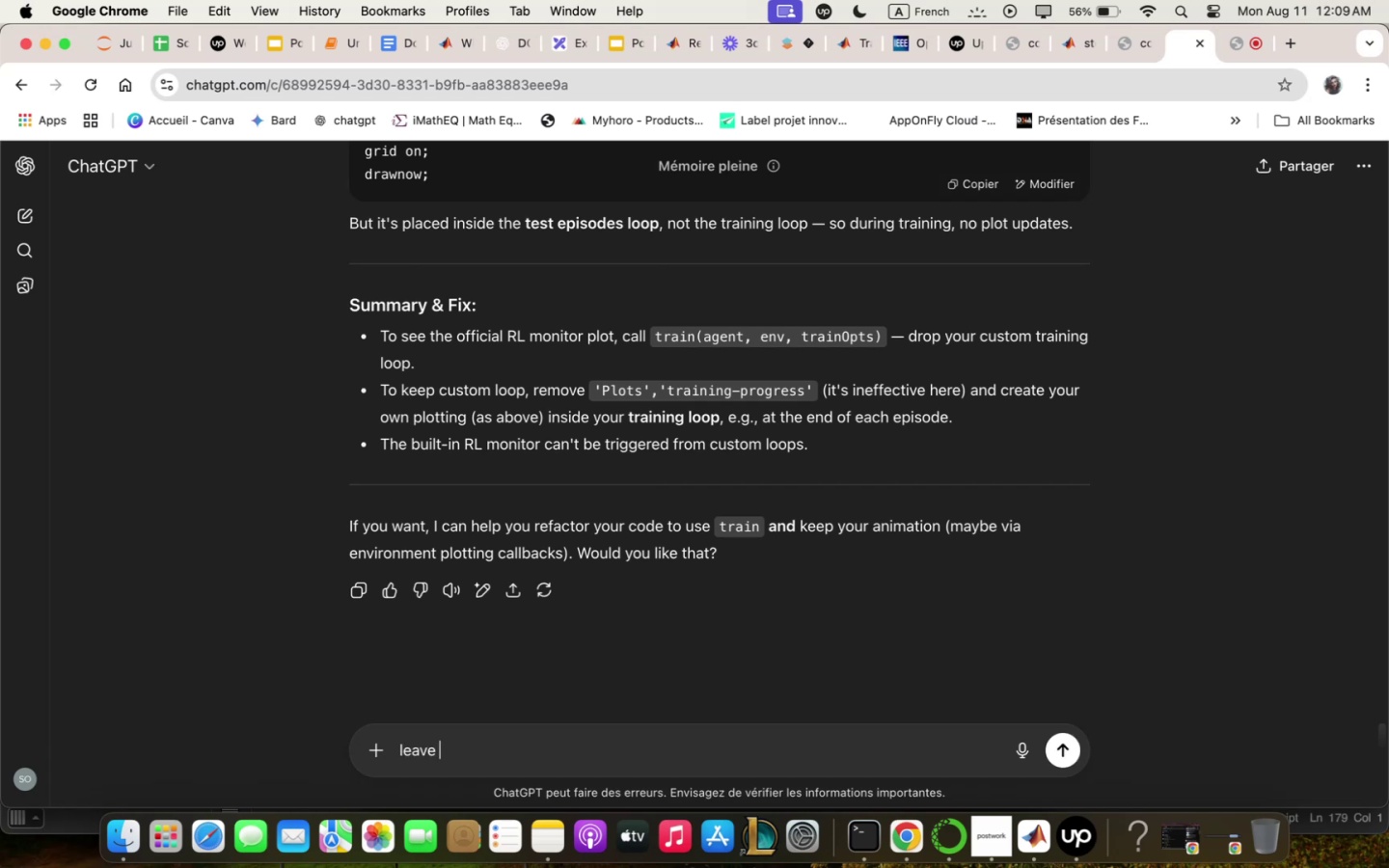 
hold_key(key=Backspace, duration=1.13)
 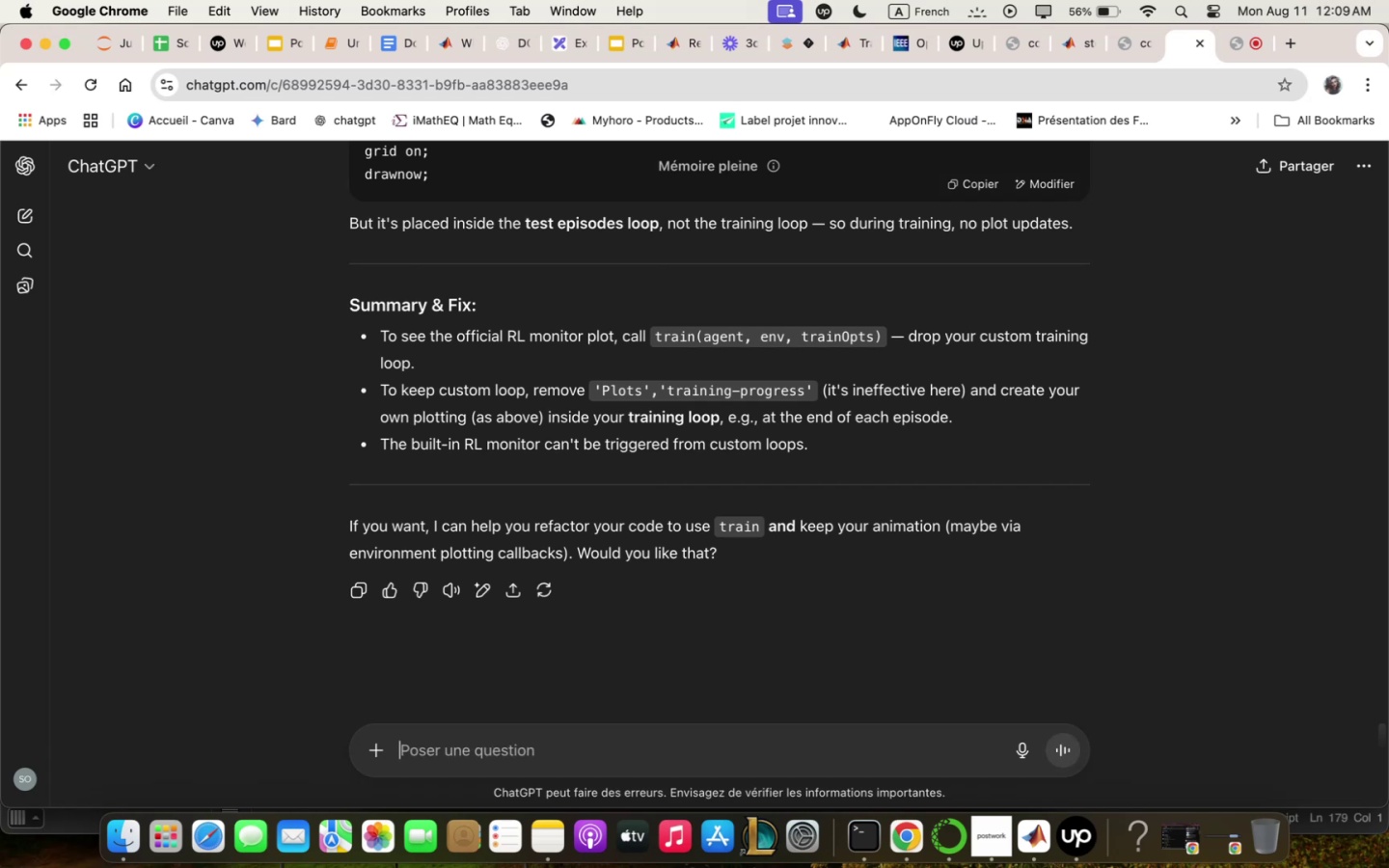 
type(keep ;y custon)
key(Backspace)
type(; trqiningm i just need to see the plots for trqining during those steps . )
 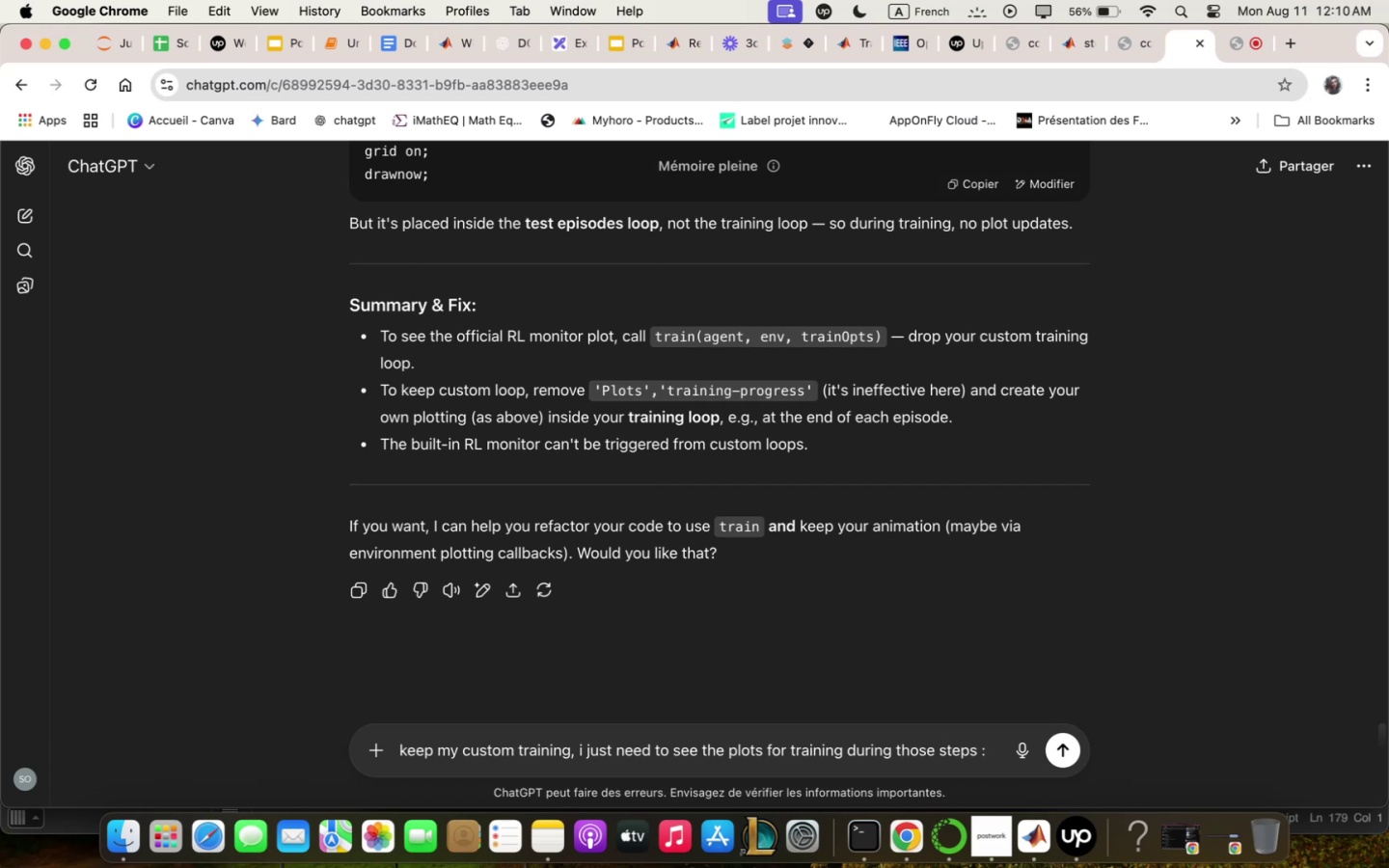 
key(Meta+V)
 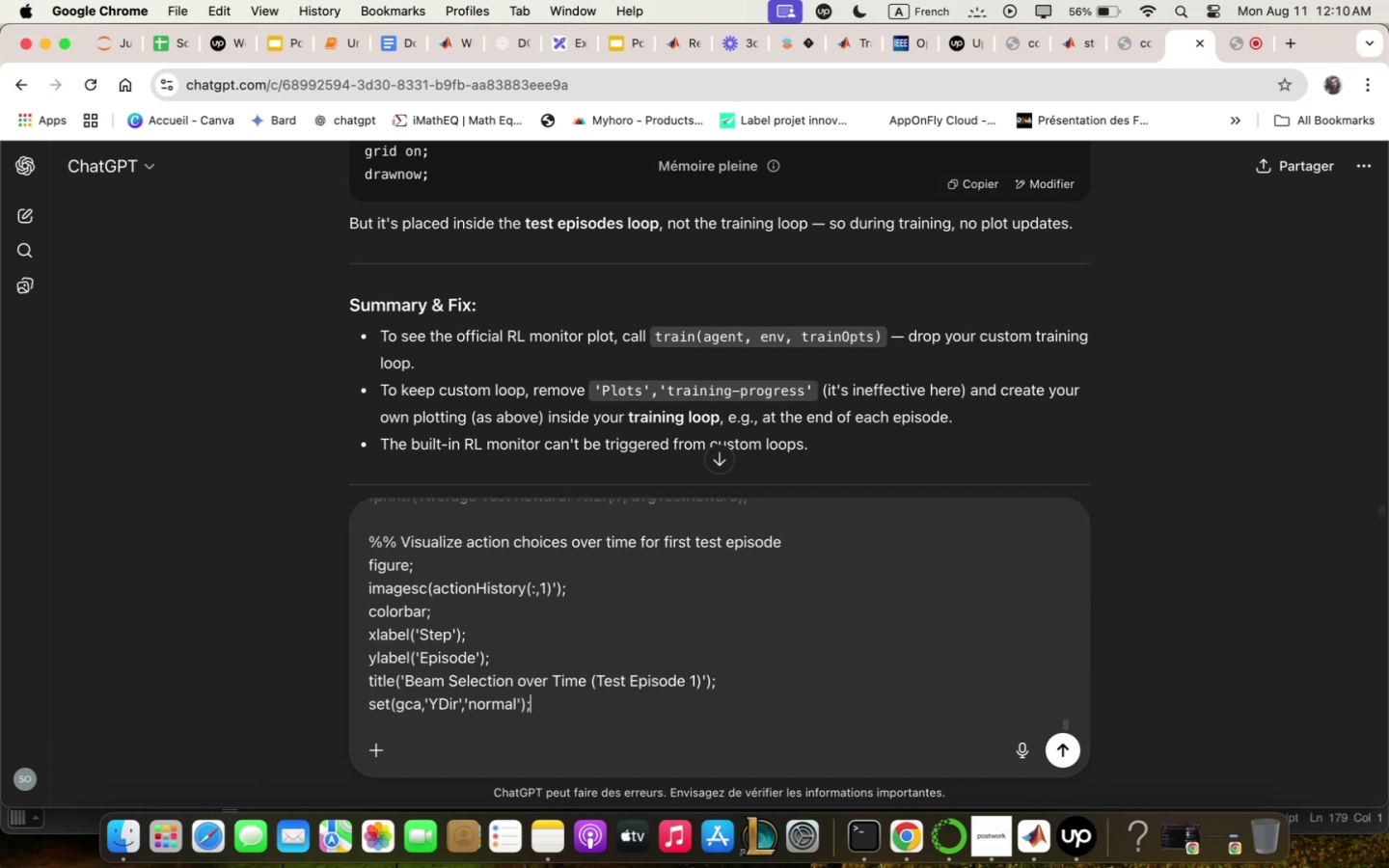 
key(Enter)
 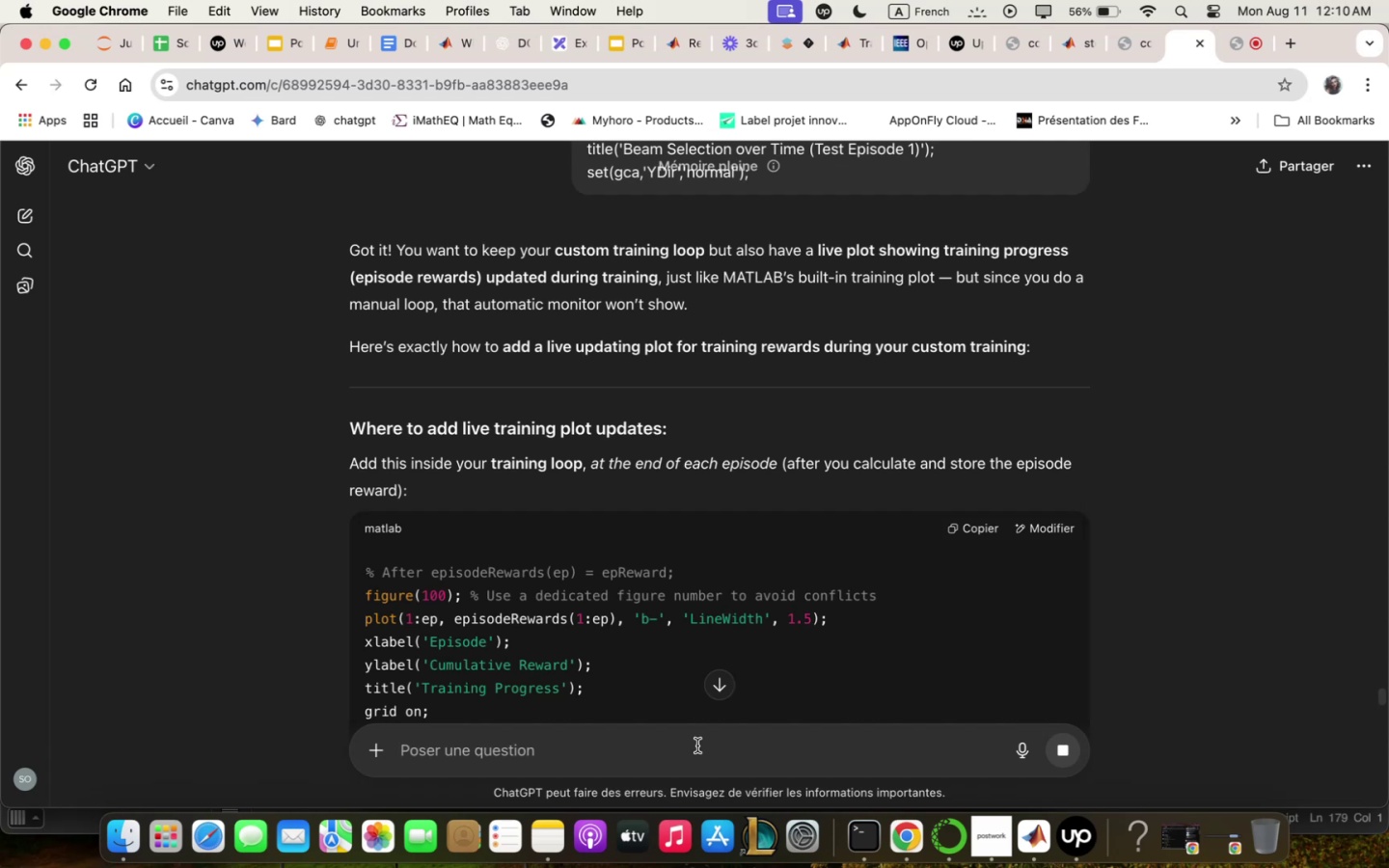 
wait(13.17)
 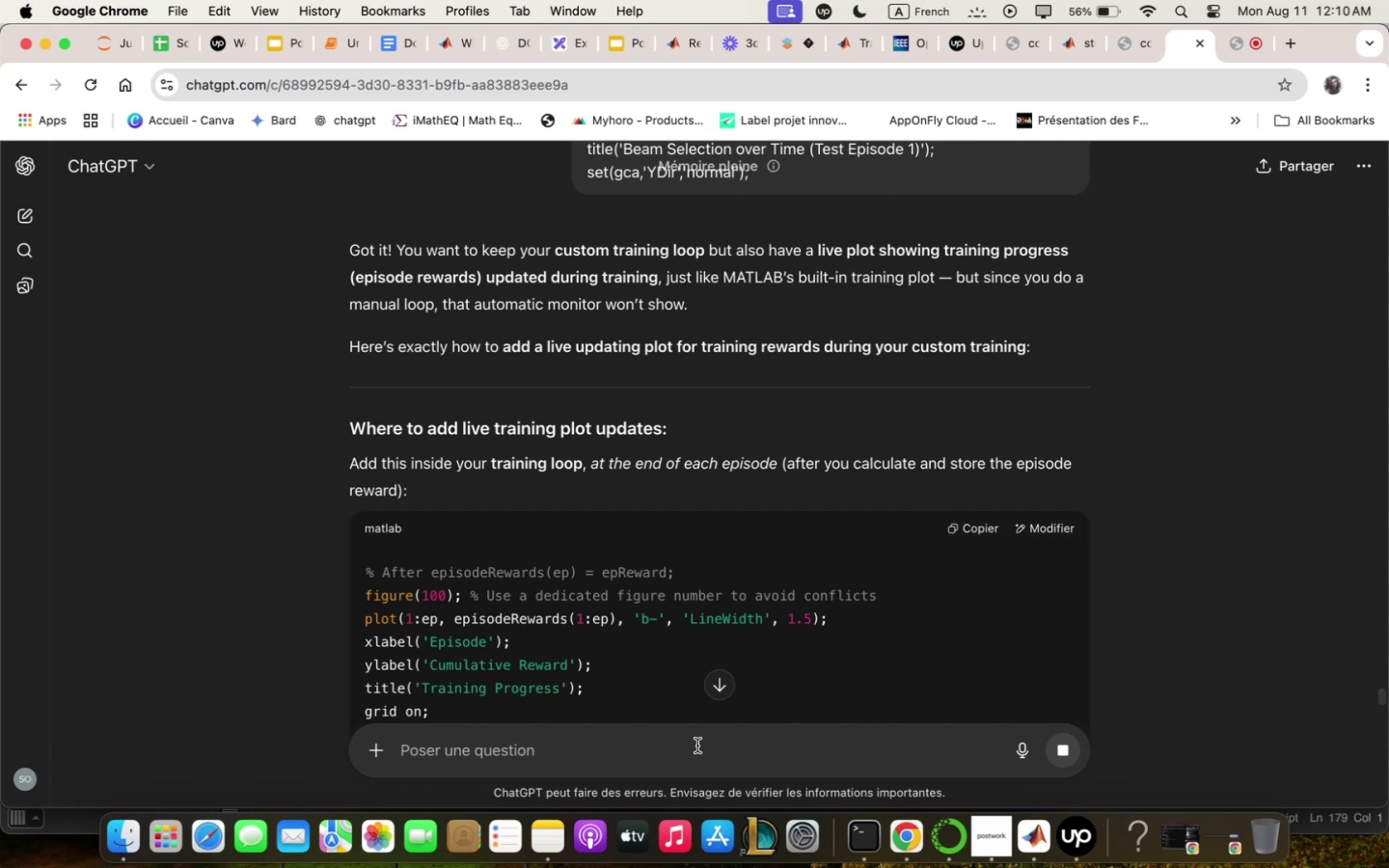 
scroll: coordinate [796, 392], scroll_direction: down, amount: 22.0
 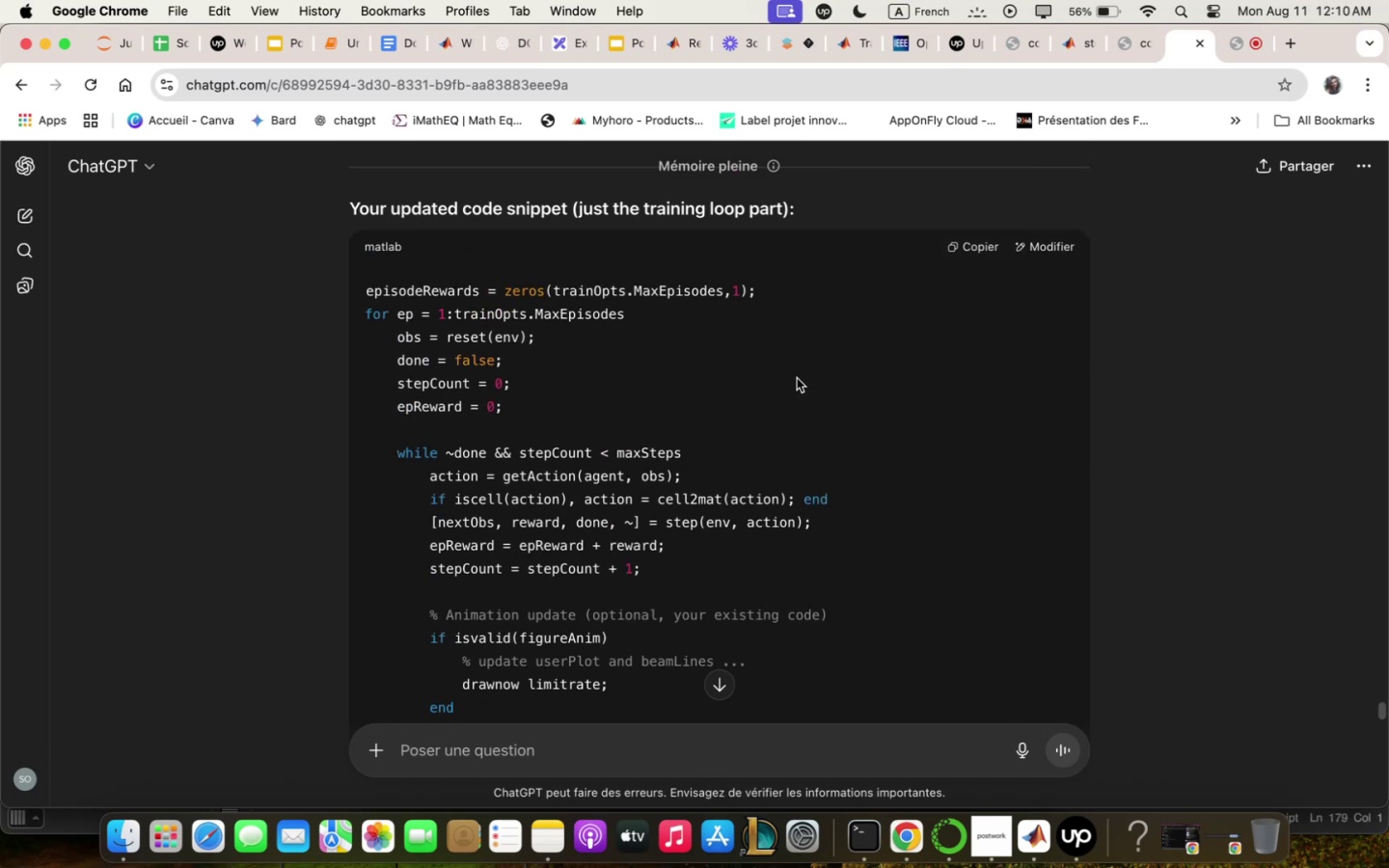 
left_click([969, 255])
 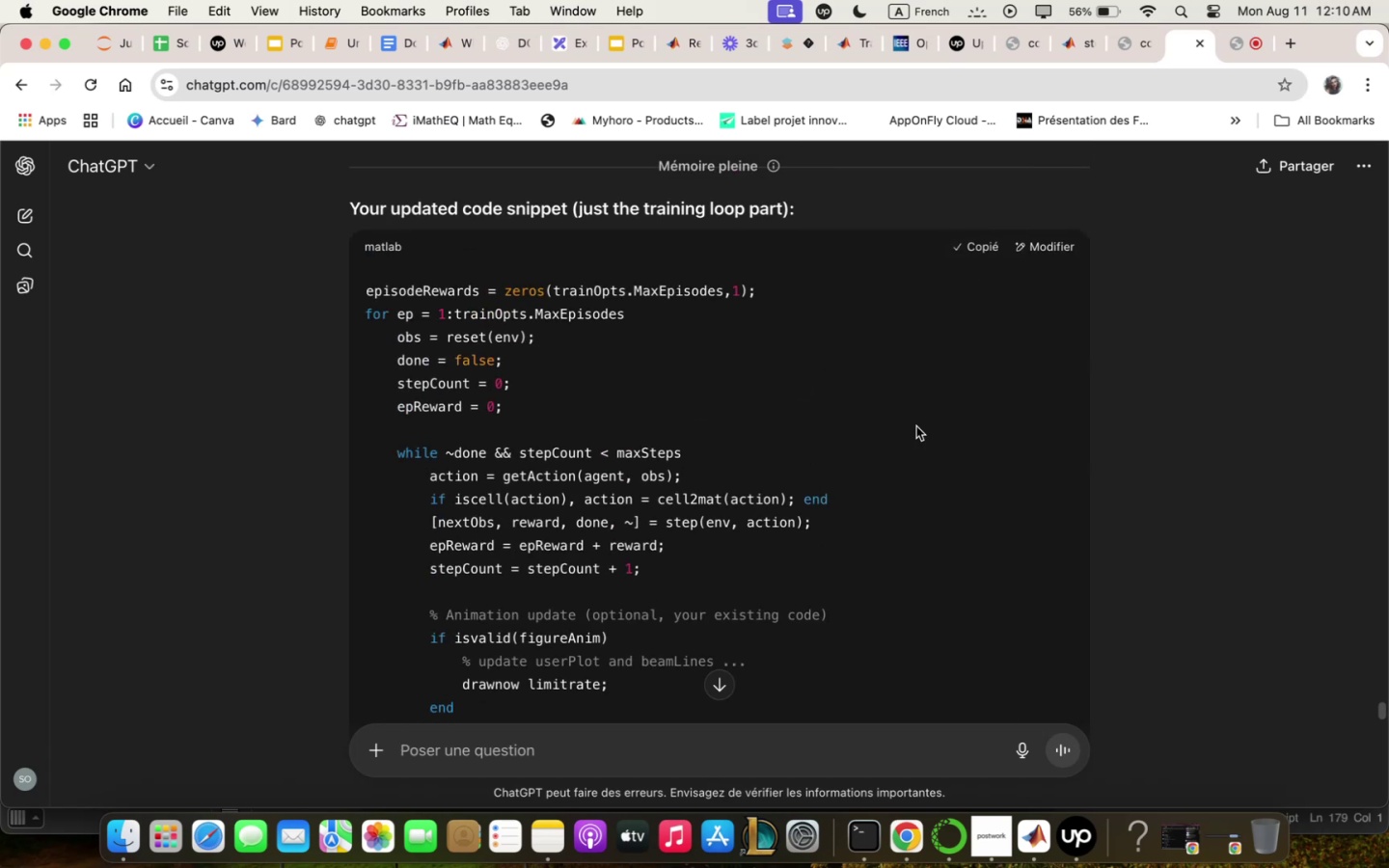 
scroll: coordinate [899, 482], scroll_direction: down, amount: 18.0
 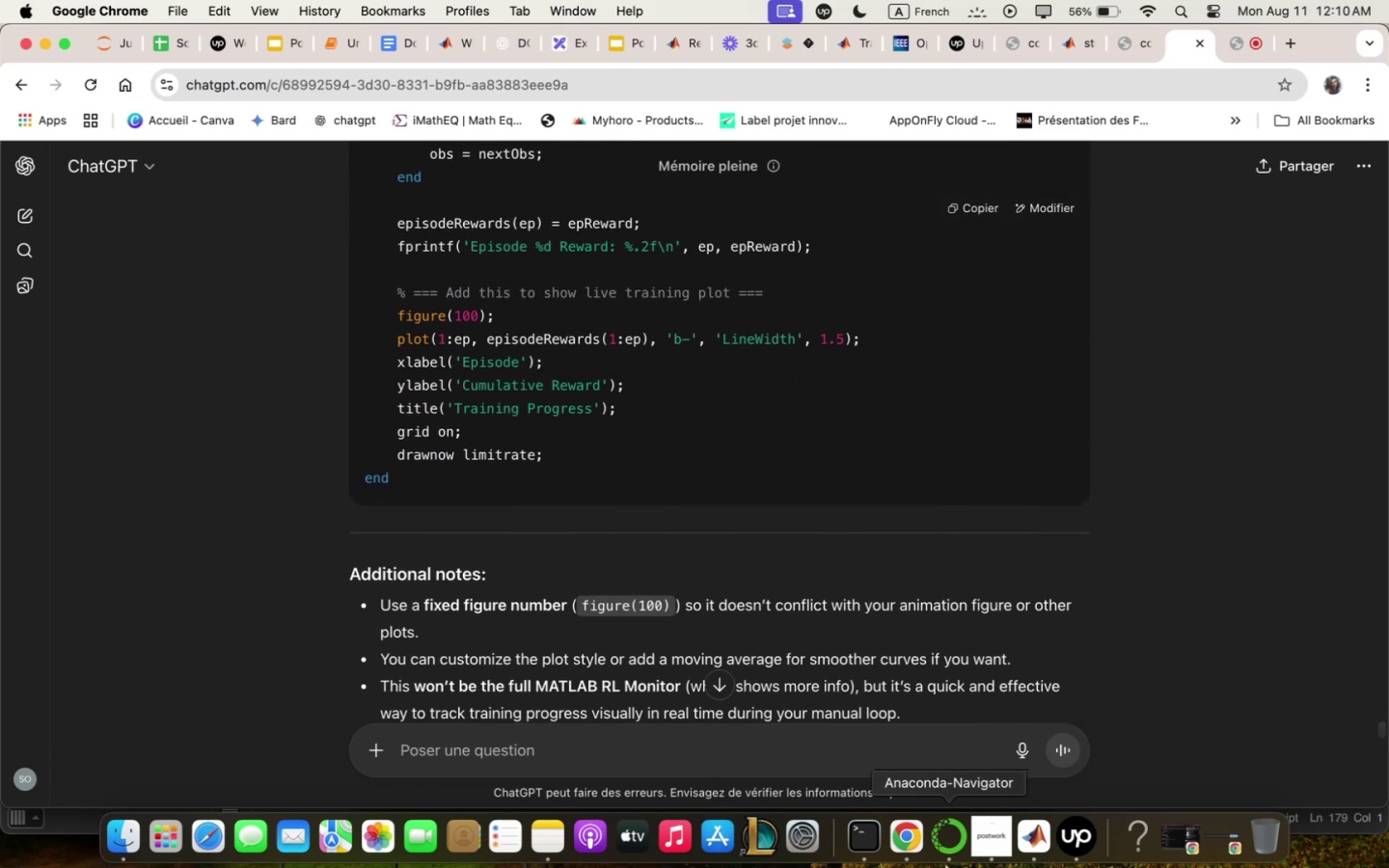 
left_click([1023, 849])
 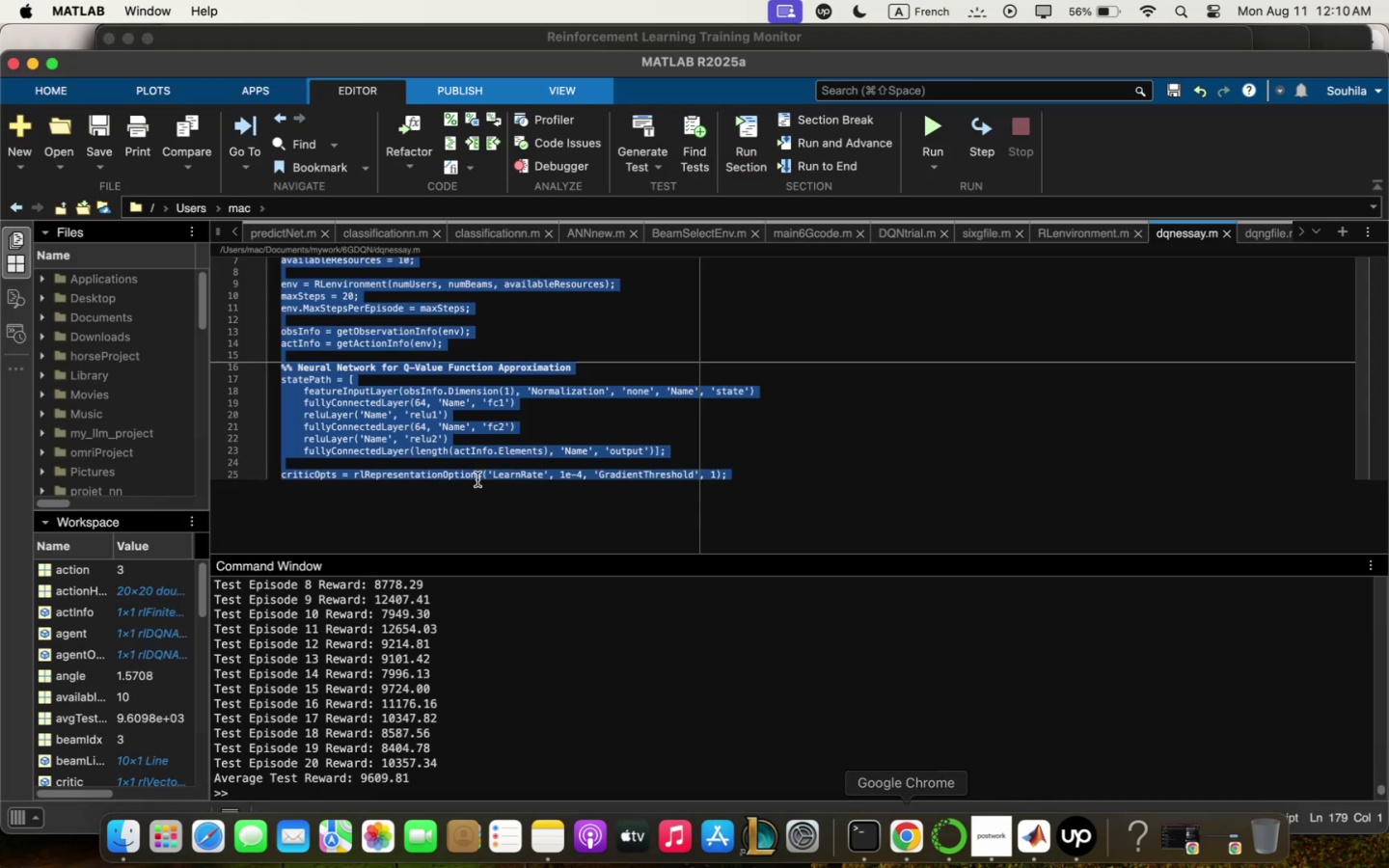 
left_click([545, 461])
 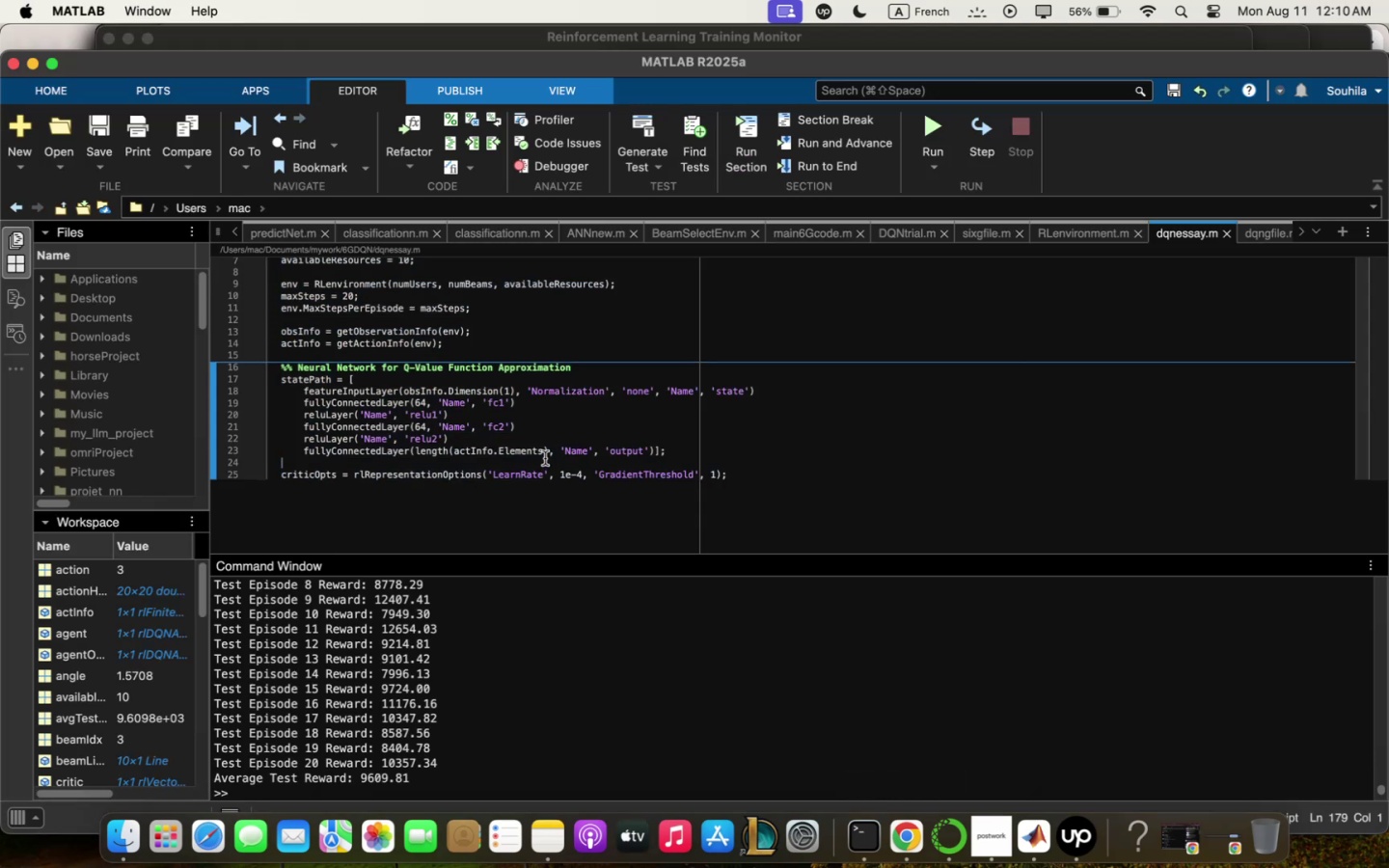 
scroll: coordinate [543, 437], scroll_direction: down, amount: 44.0
 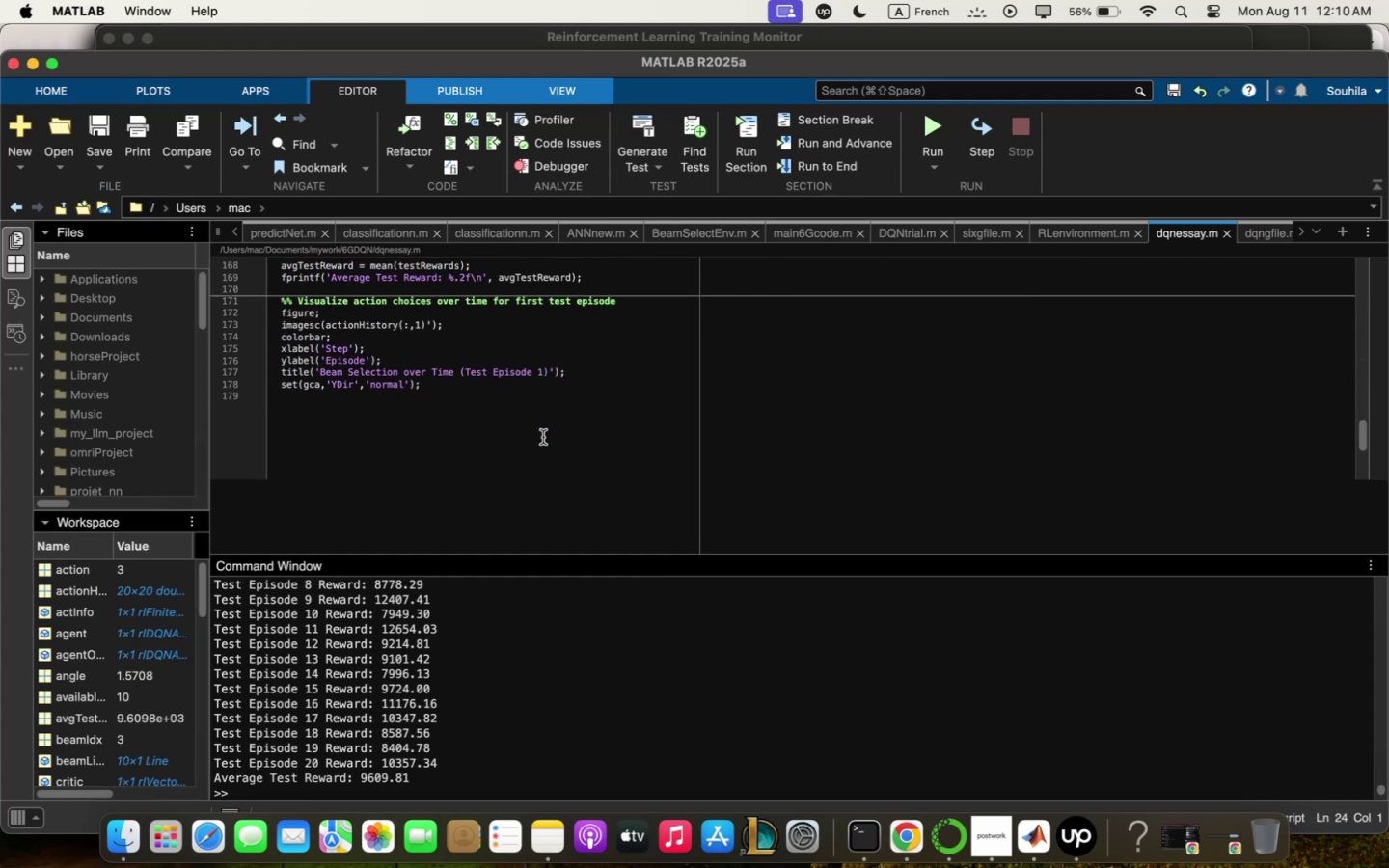 
scroll: coordinate [554, 382], scroll_direction: up, amount: 10.0
 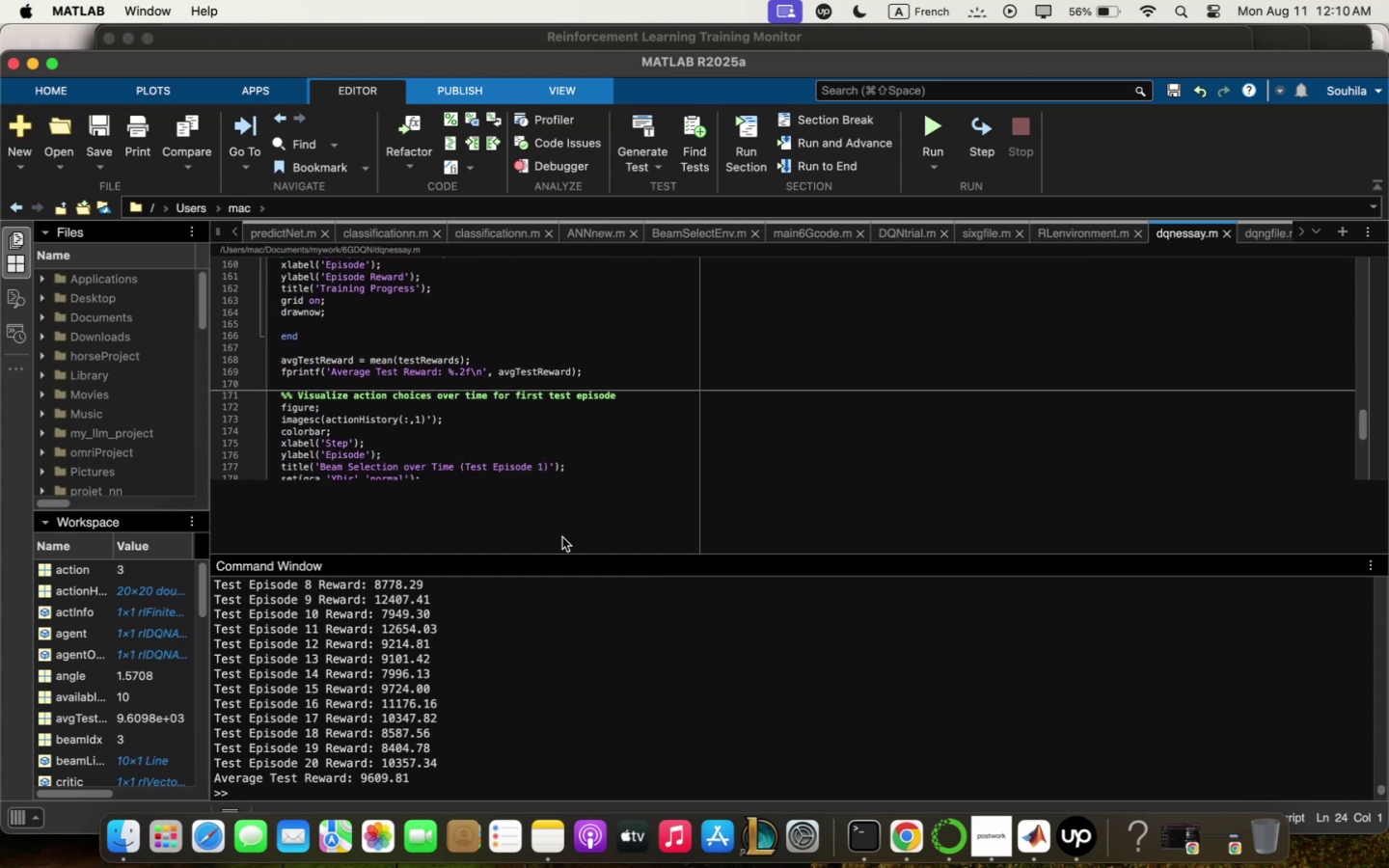 
left_click_drag(start_coordinate=[559, 553], to_coordinate=[570, 644])
 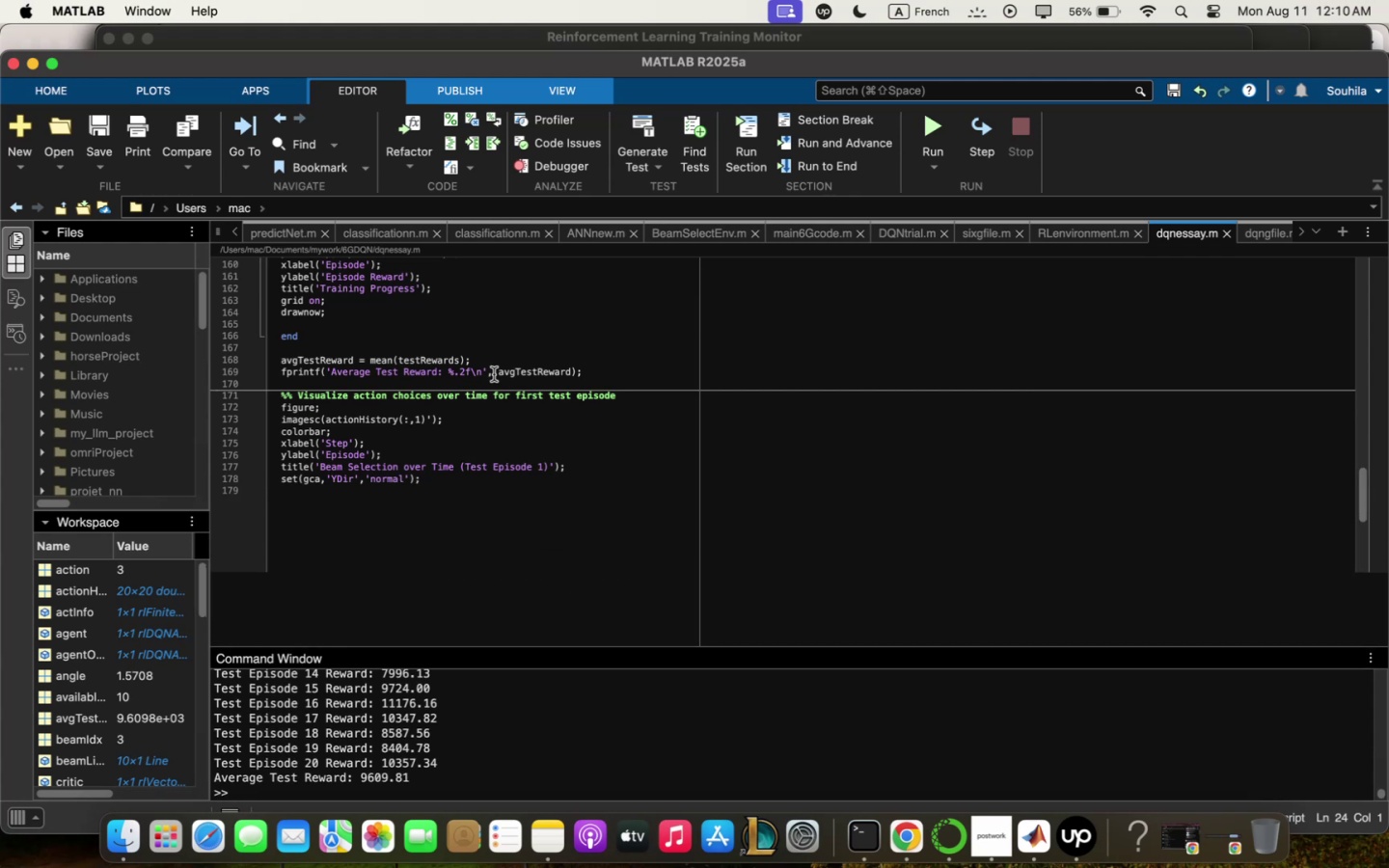 
scroll: coordinate [494, 371], scroll_direction: up, amount: 13.0
 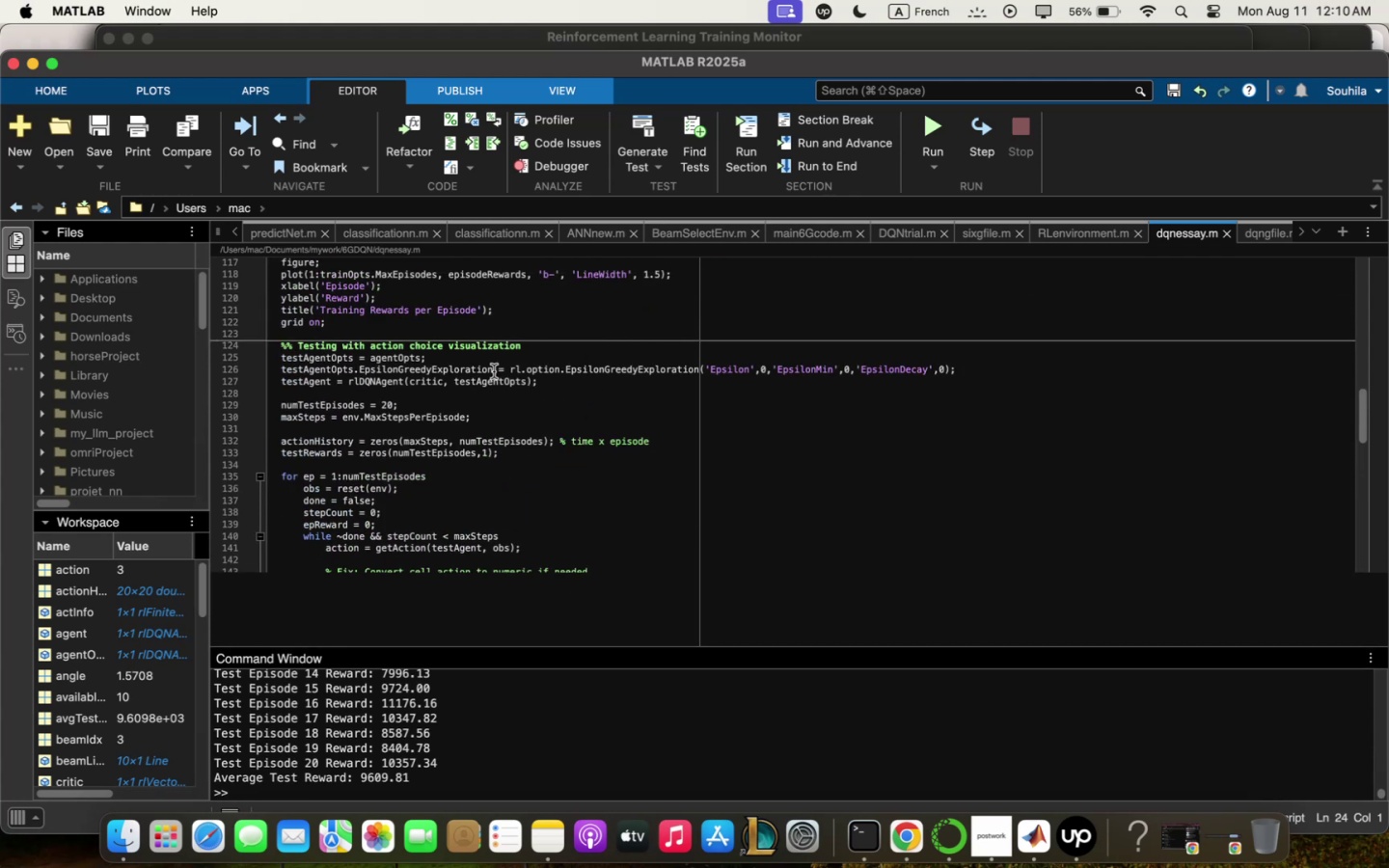 
scroll: coordinate [494, 371], scroll_direction: down, amount: 2.0
 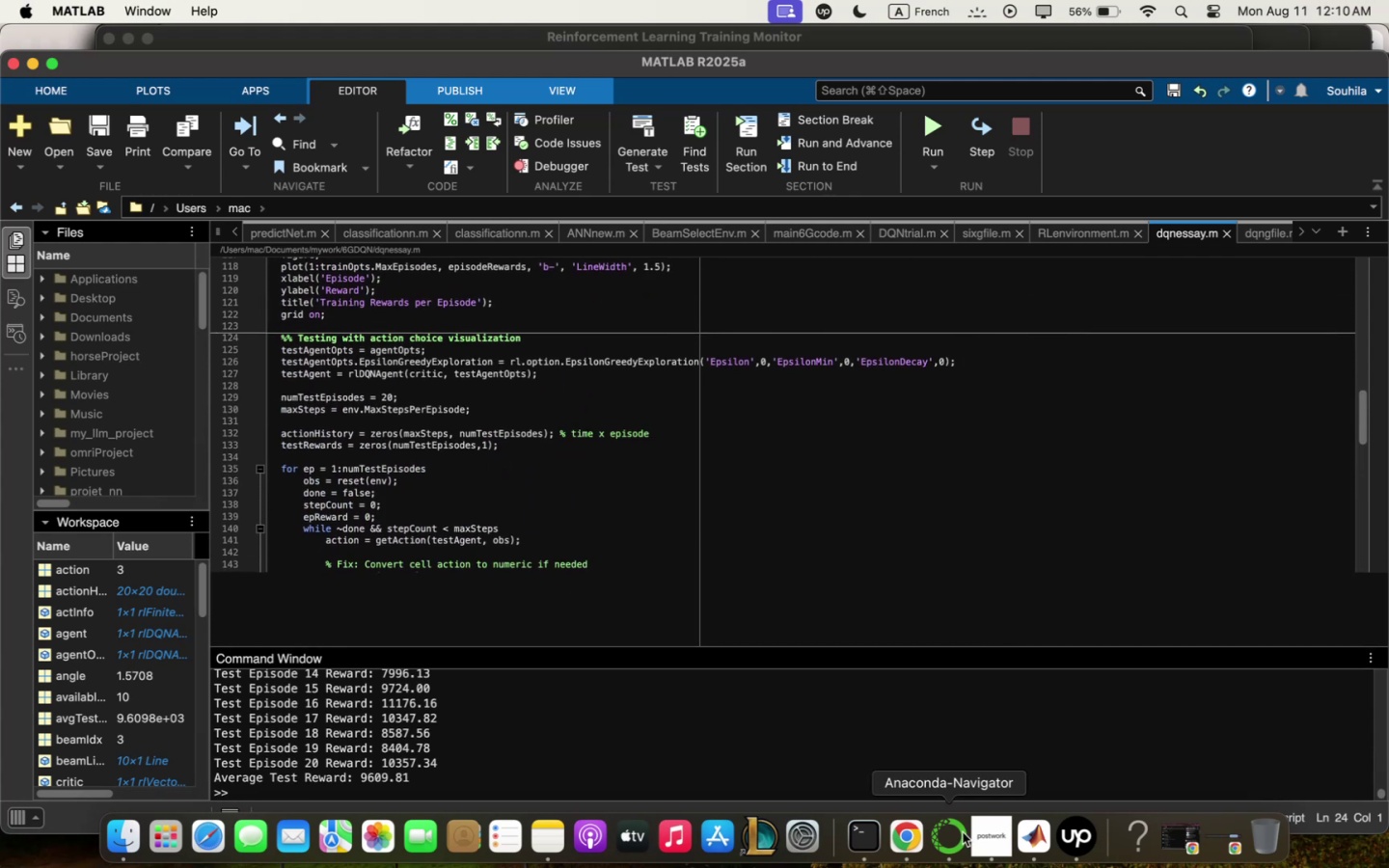 
left_click([902, 840])
 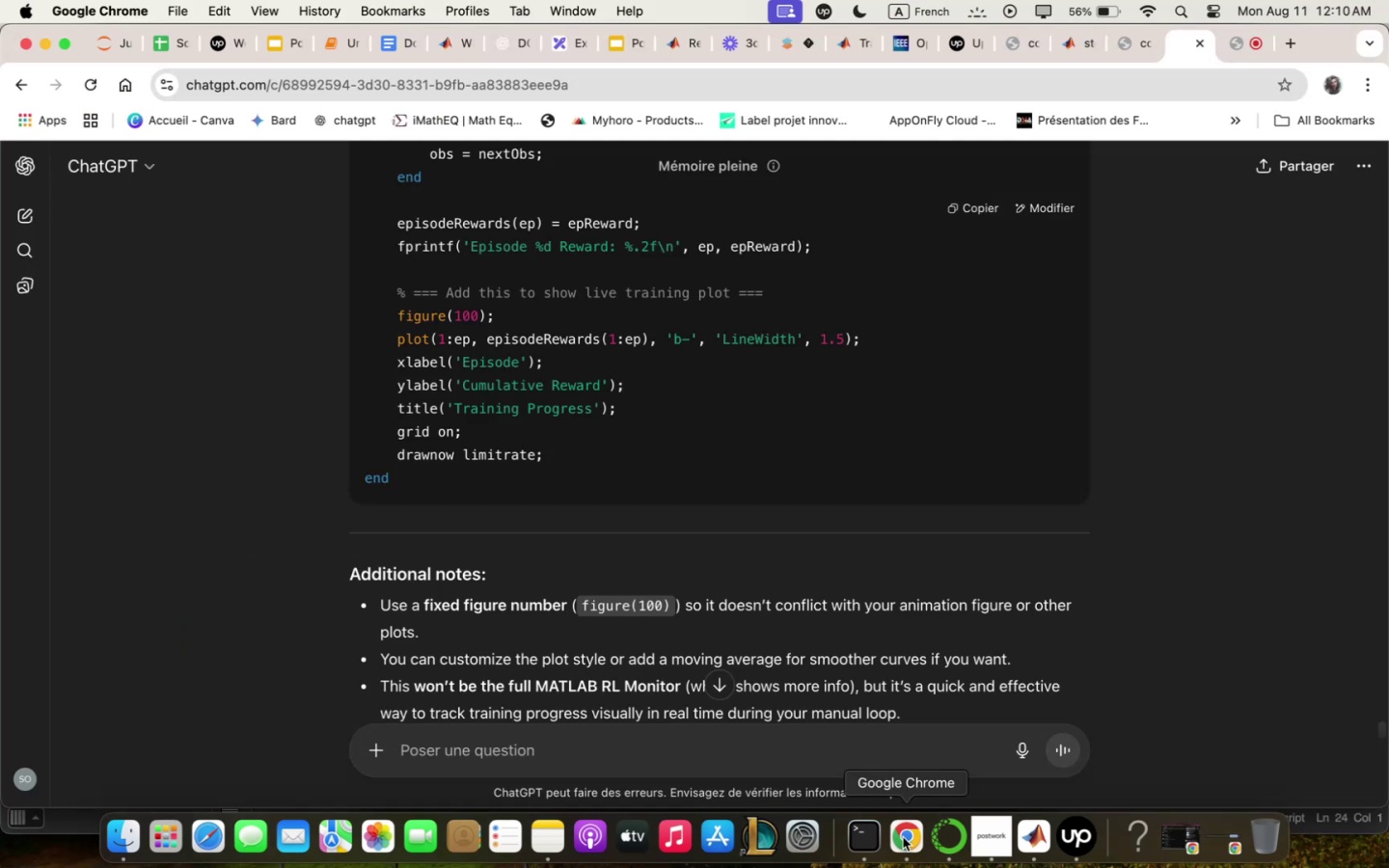 
scroll: coordinate [742, 480], scroll_direction: up, amount: 16.0
 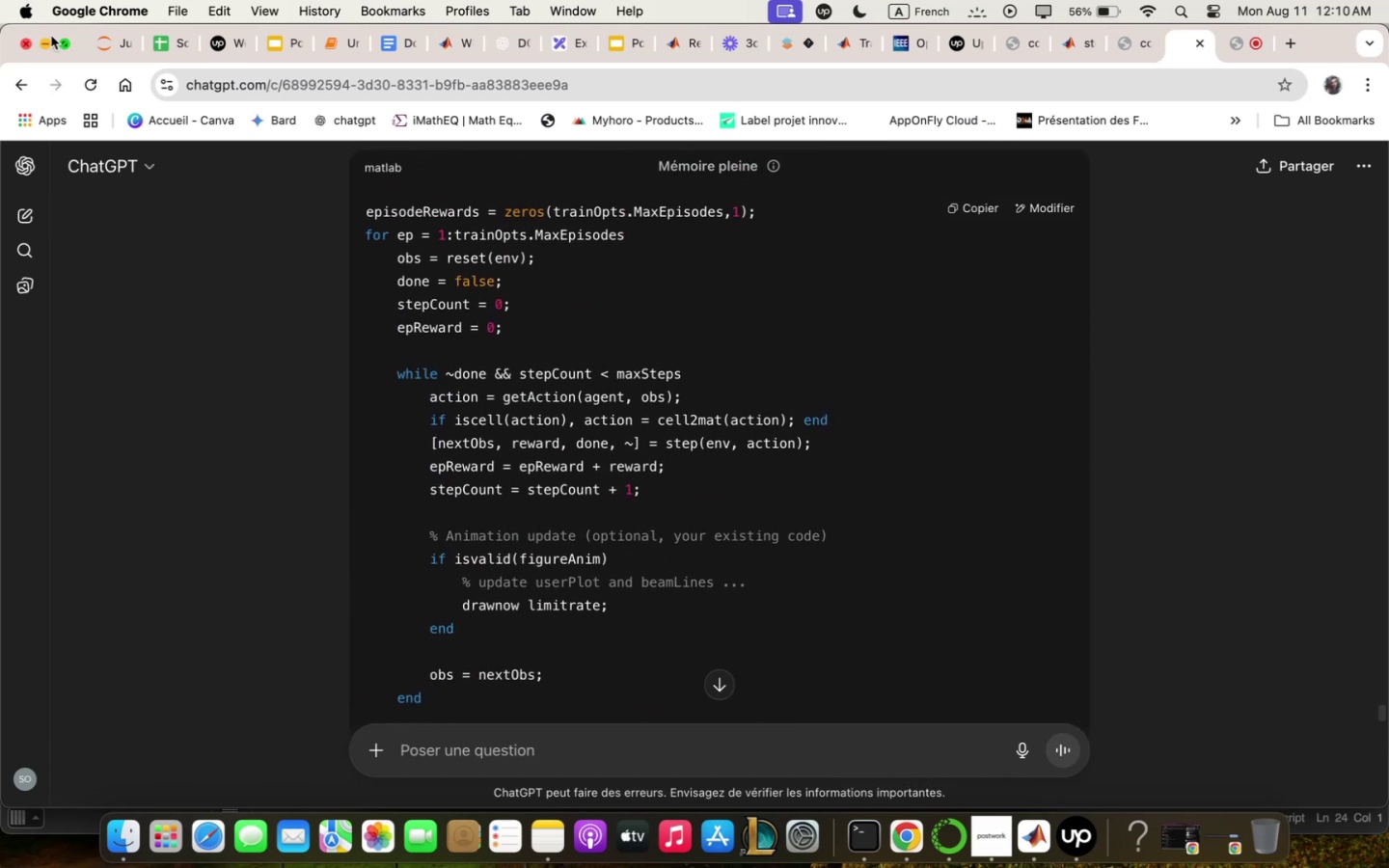 
left_click([47, 39])
 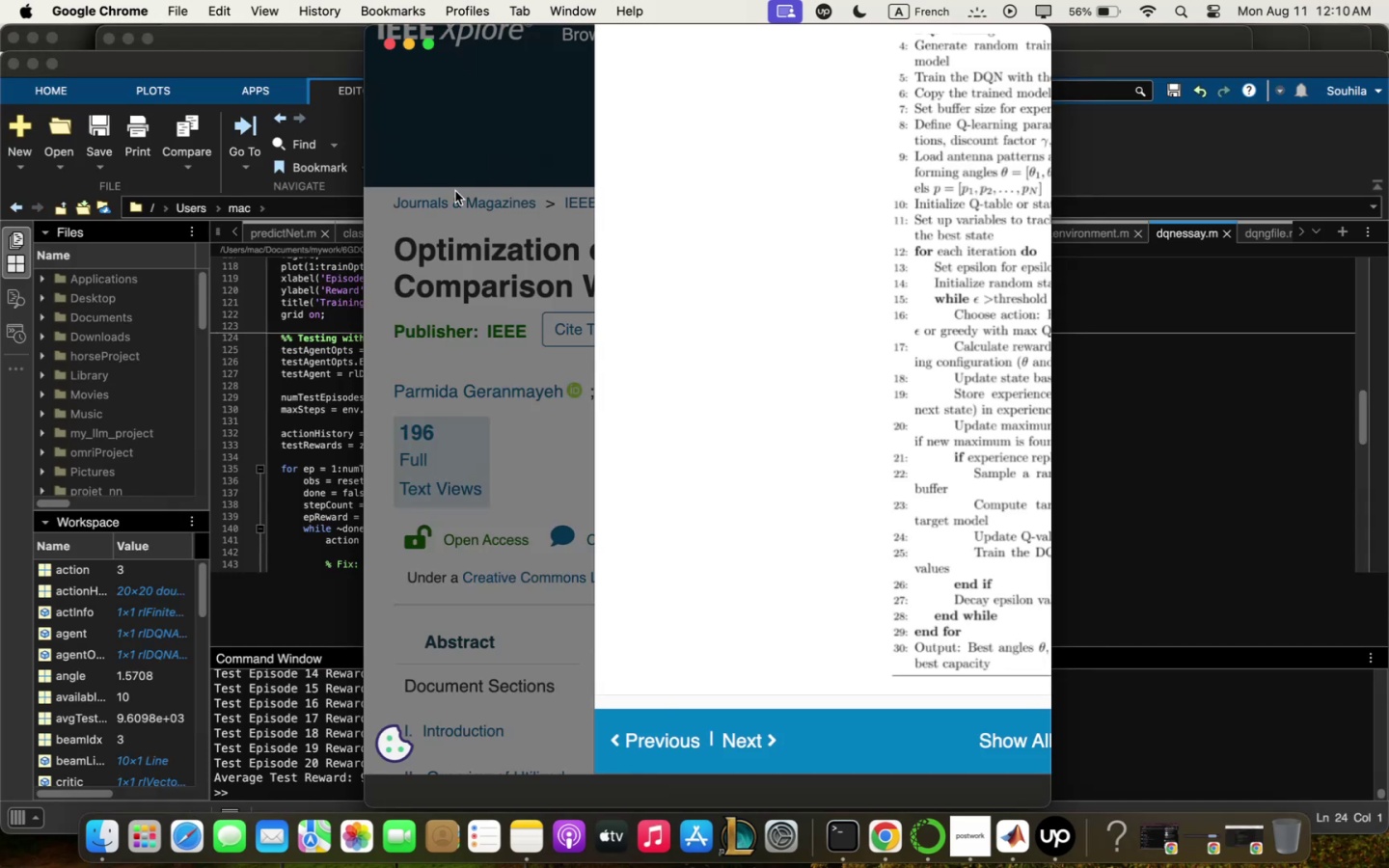 
left_click([293, 464])
 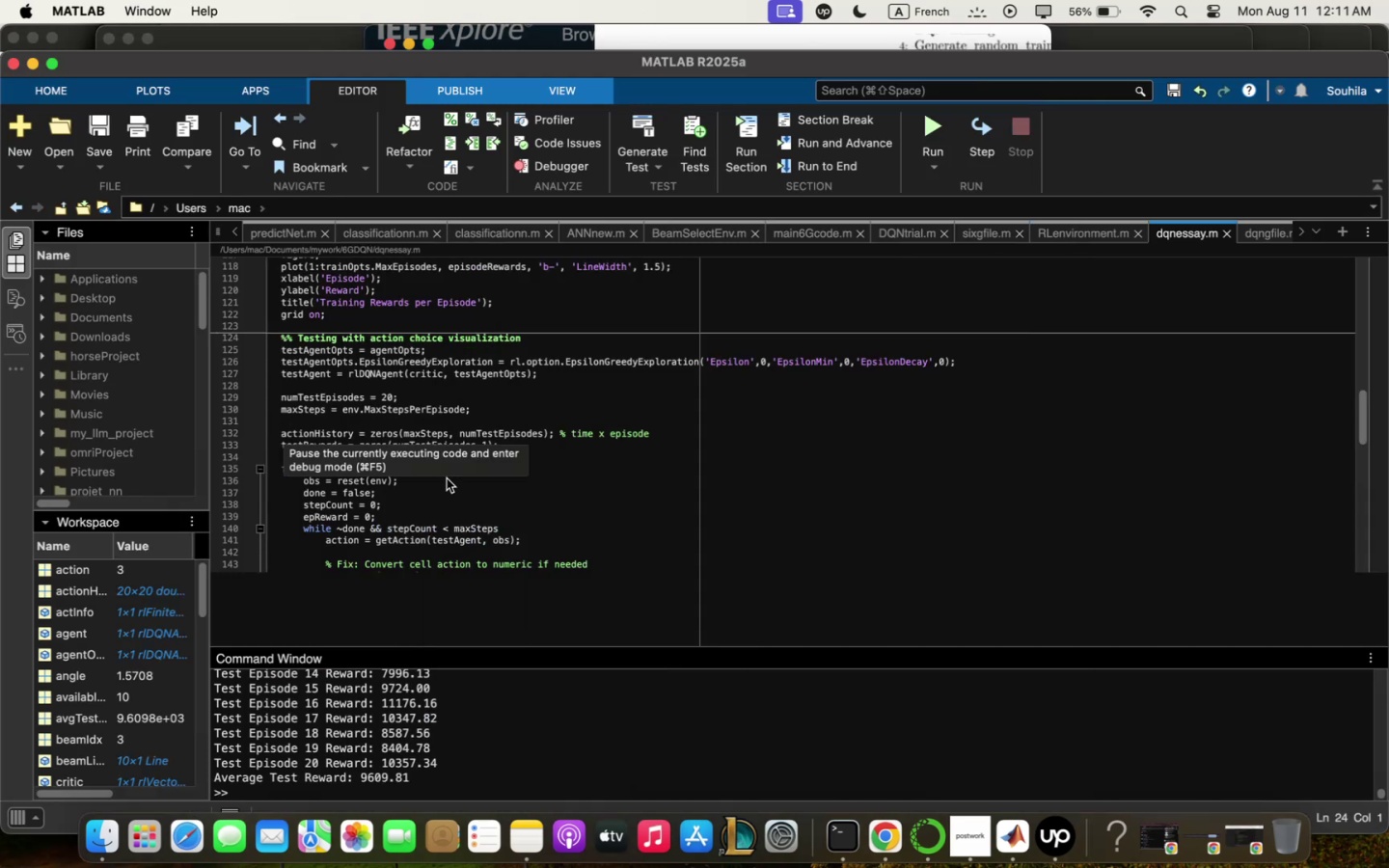 
left_click([878, 843])
 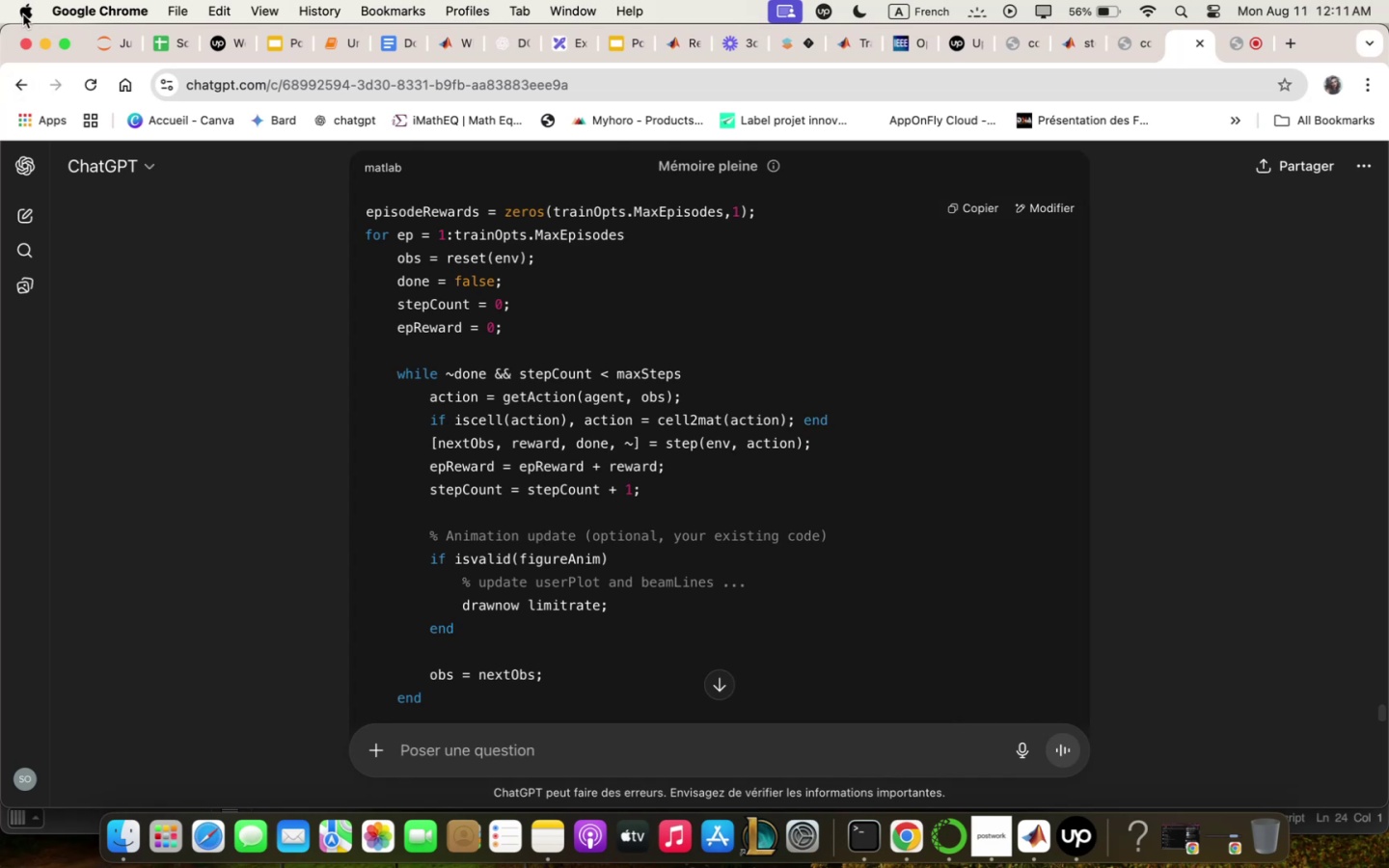 
wait(5.11)
 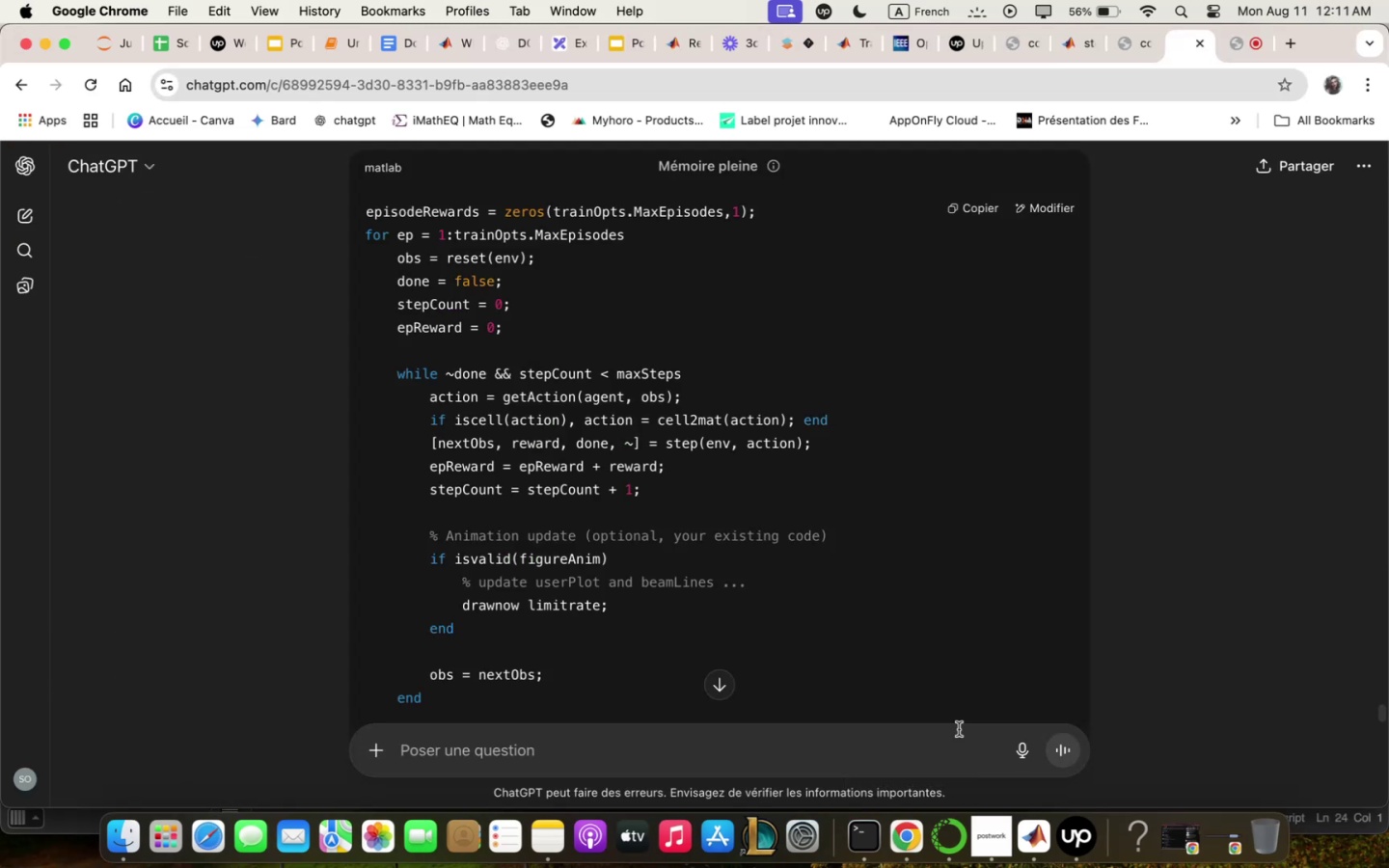 
left_click([47, 40])
 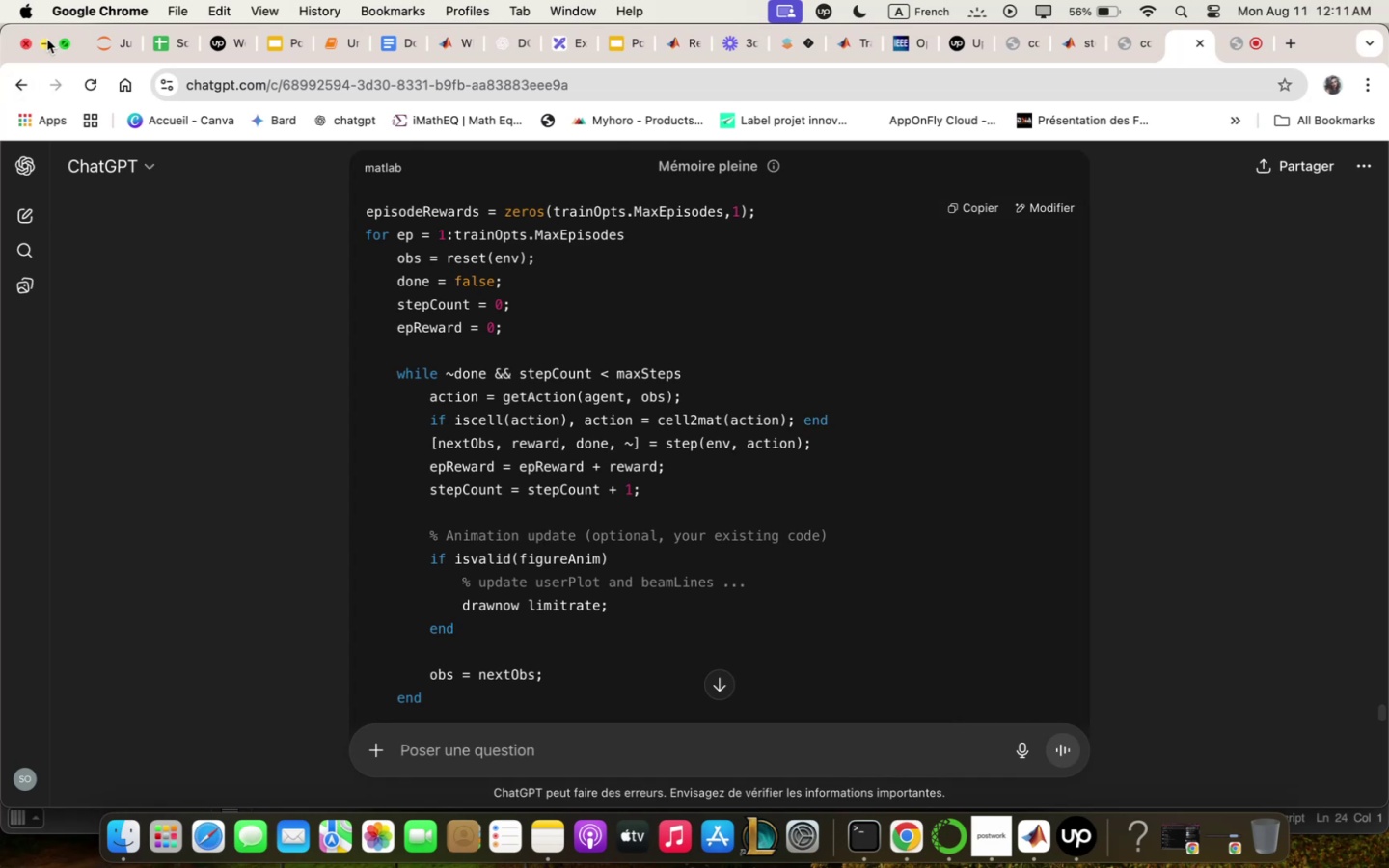 
mouse_move([286, 582])
 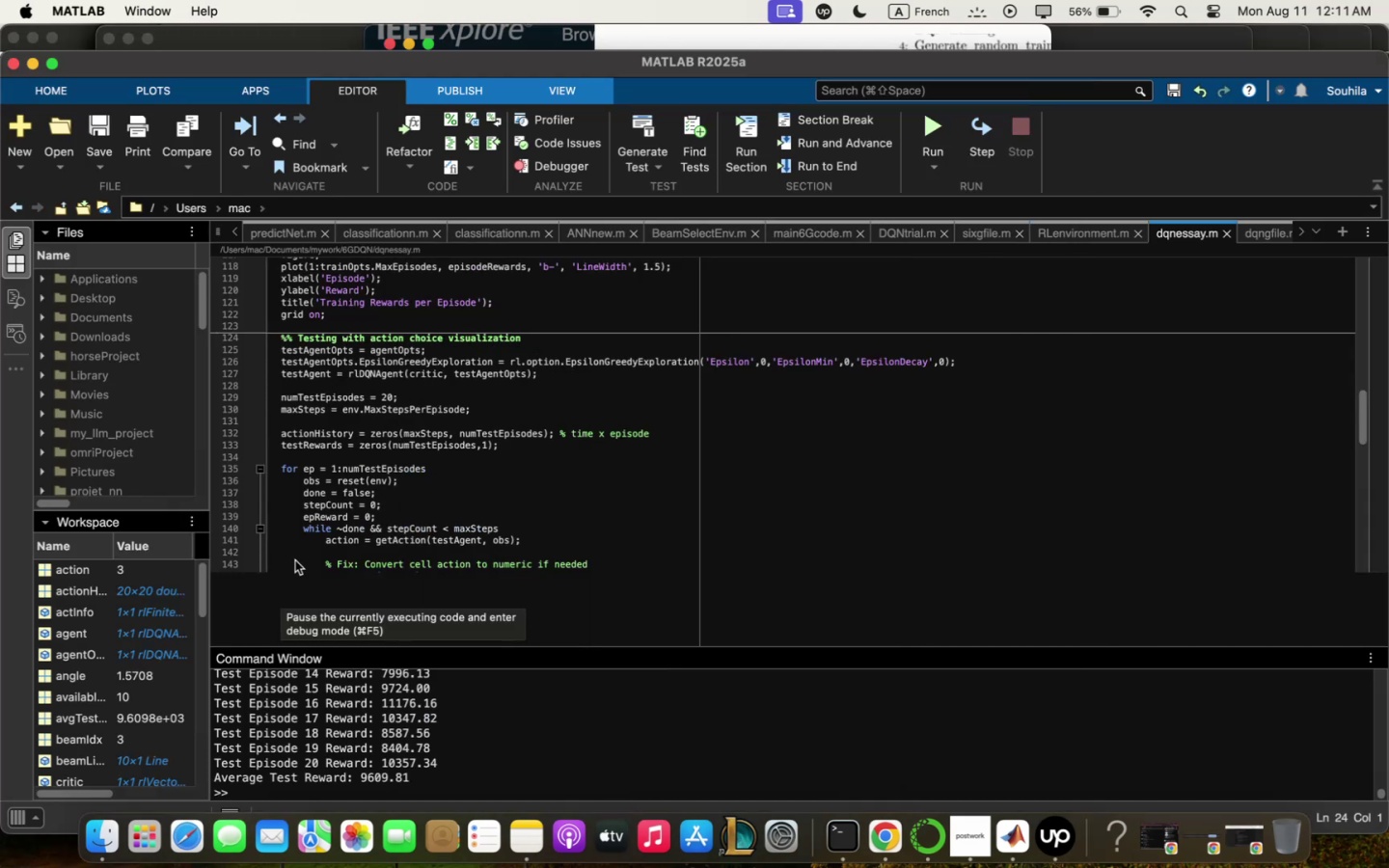 
scroll: coordinate [376, 443], scroll_direction: down, amount: 3.0
 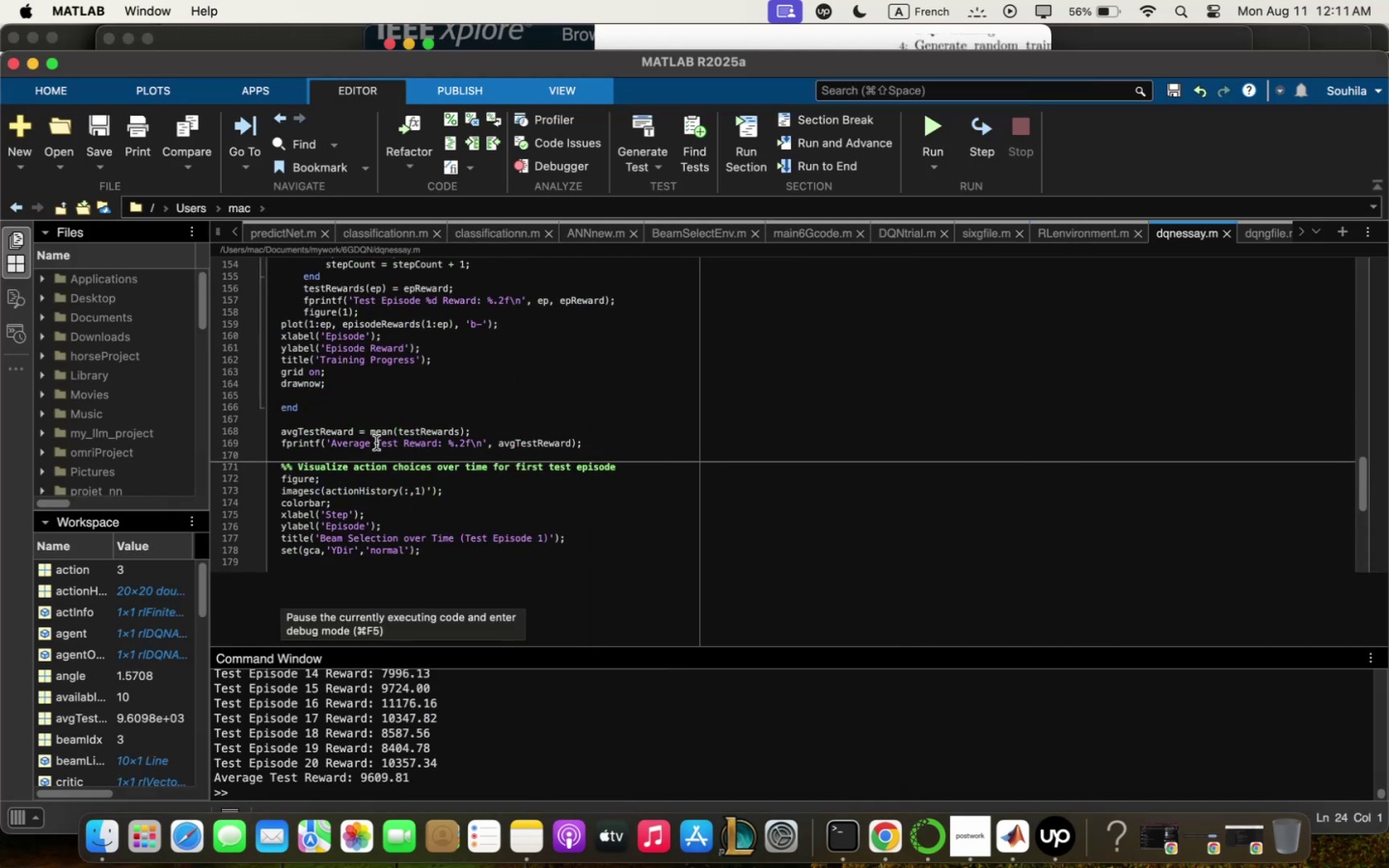 
scroll: coordinate [376, 441], scroll_direction: up, amount: 27.0
 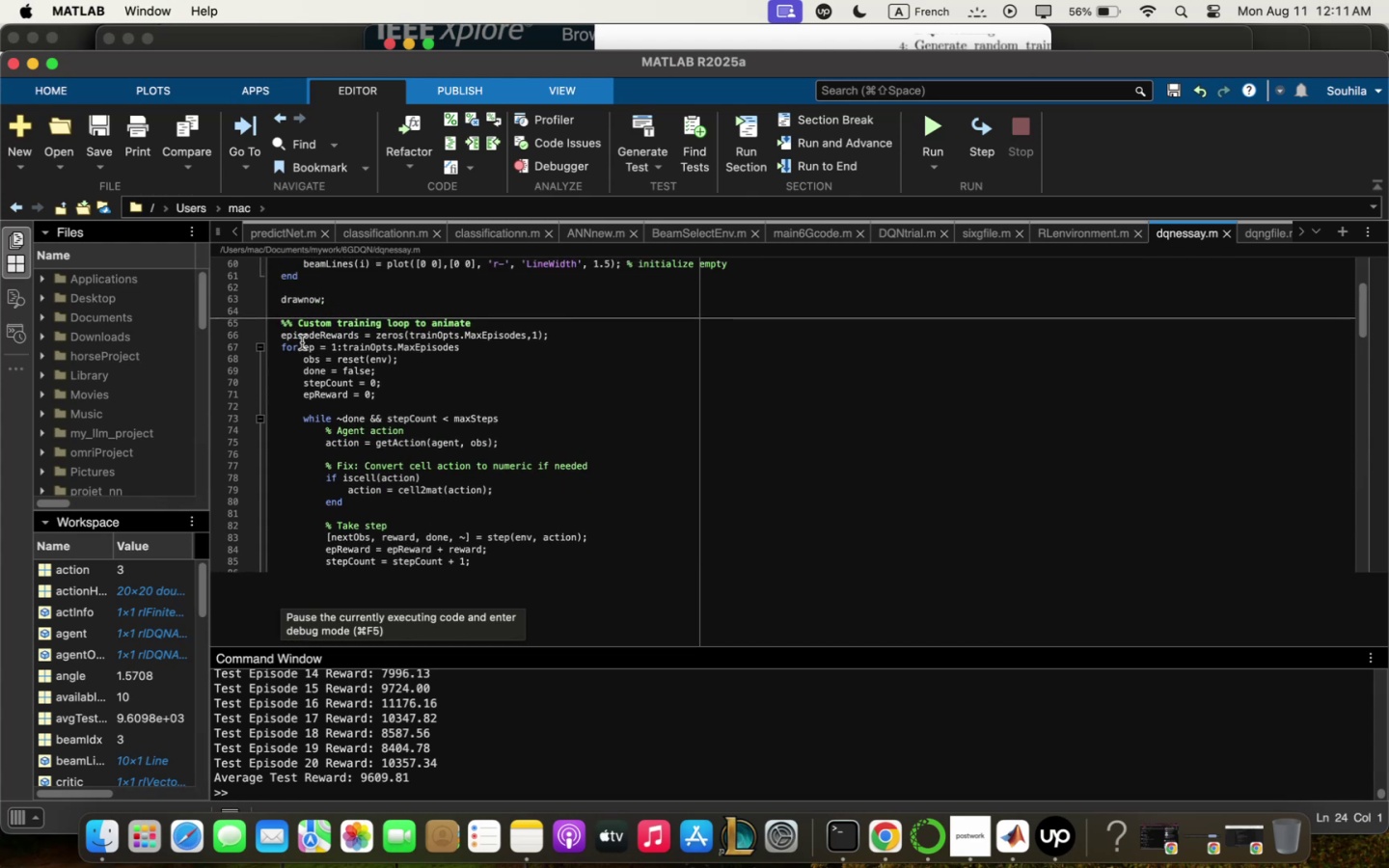 
left_click_drag(start_coordinate=[281, 323], to_coordinate=[458, 456])
 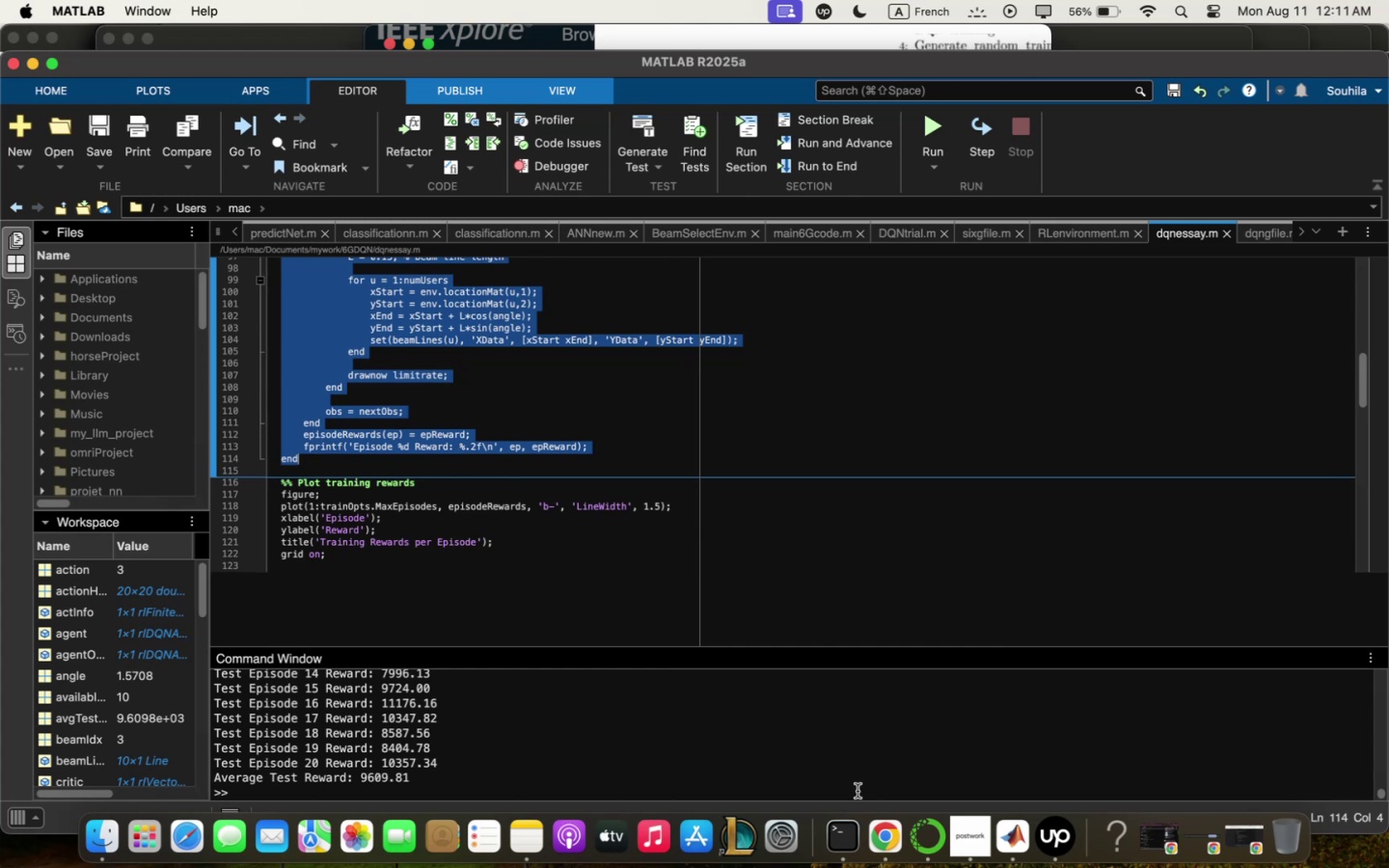 
left_click([879, 844])
 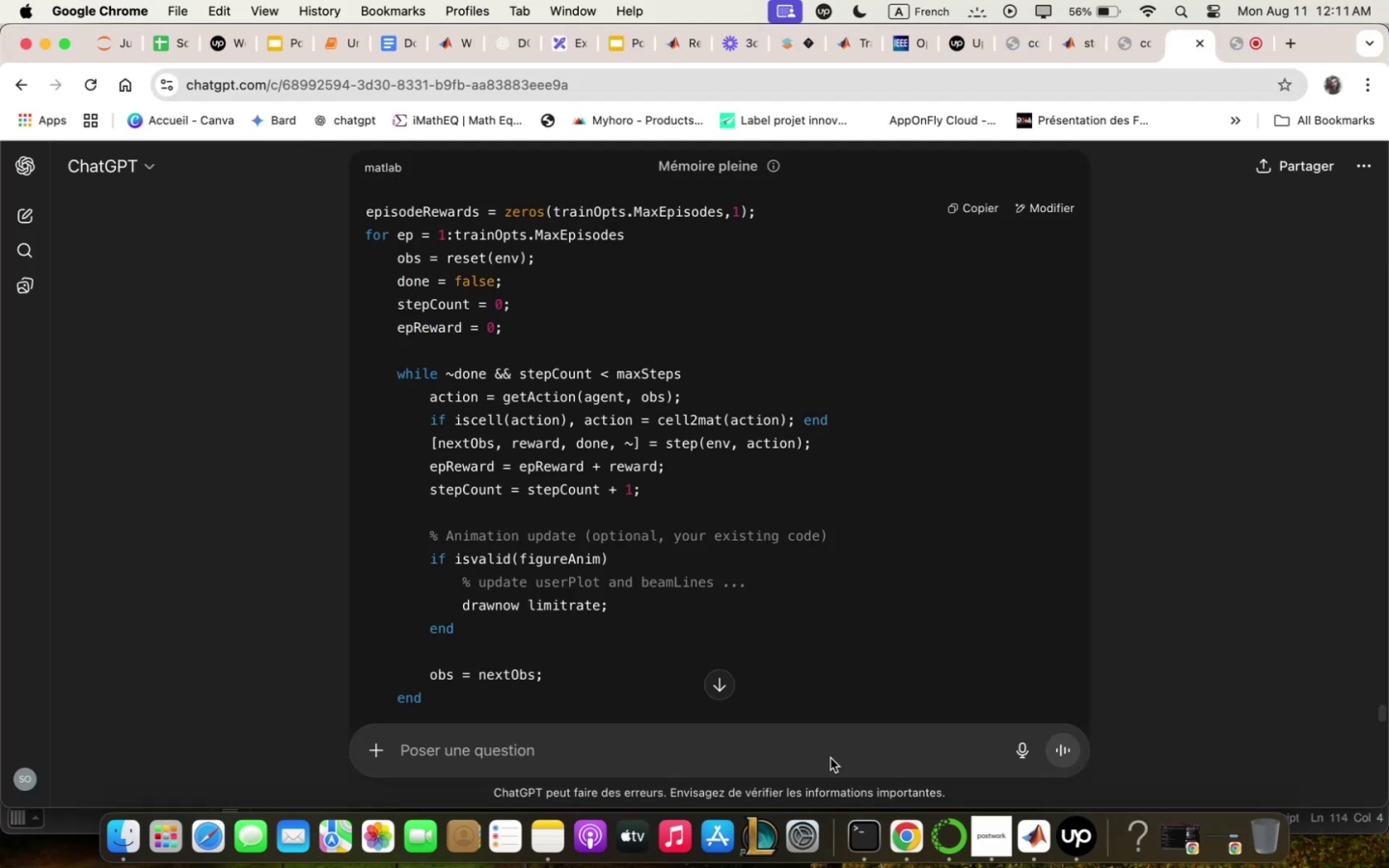 
left_click([838, 757])
 